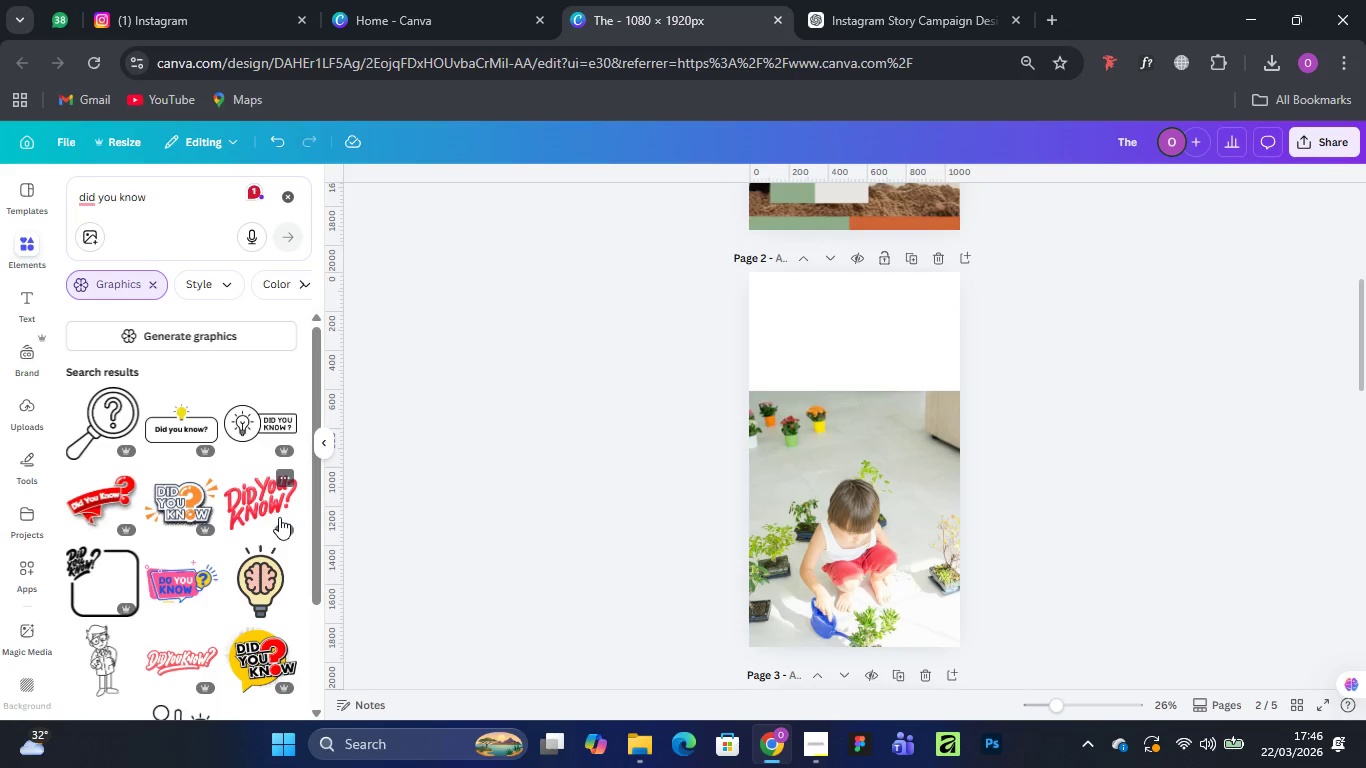 
wait(8.95)
 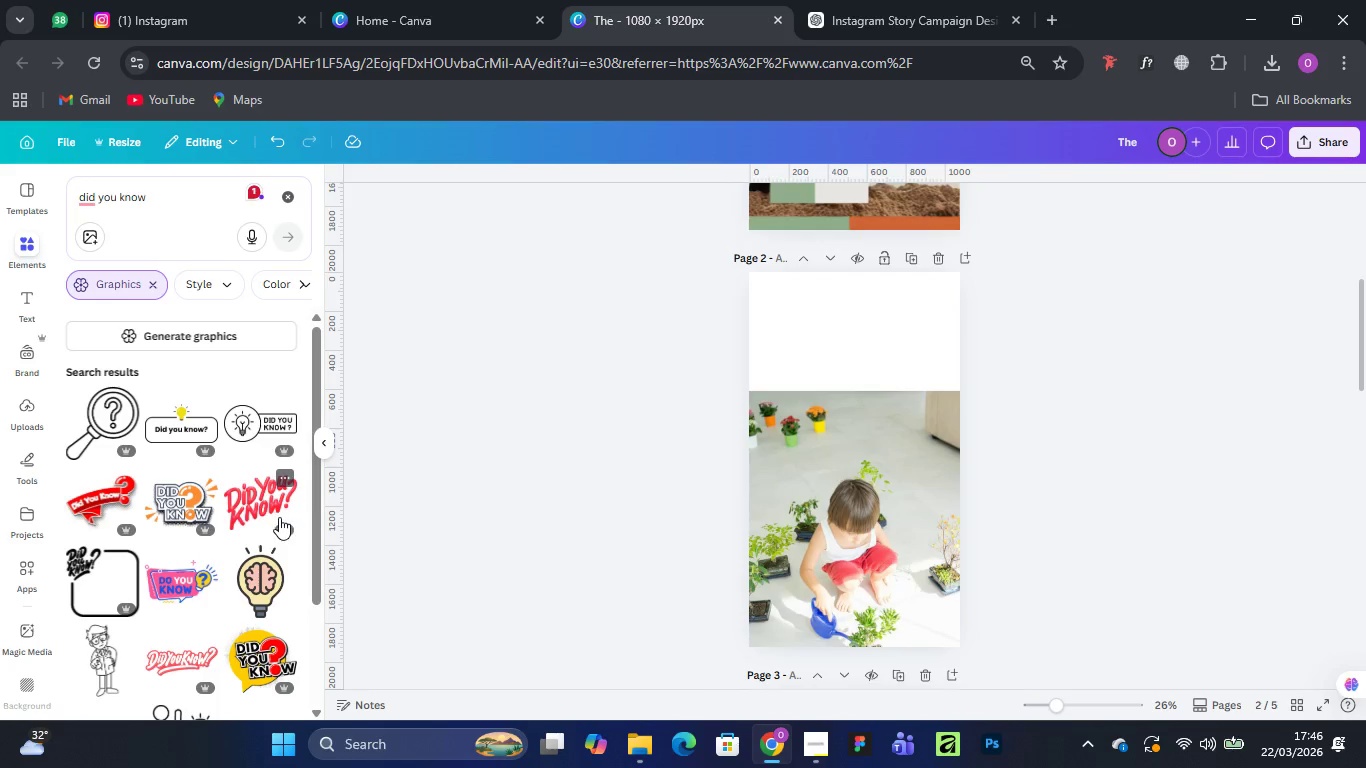 
scroll: coordinate [224, 517], scroll_direction: down, amount: 3.0
 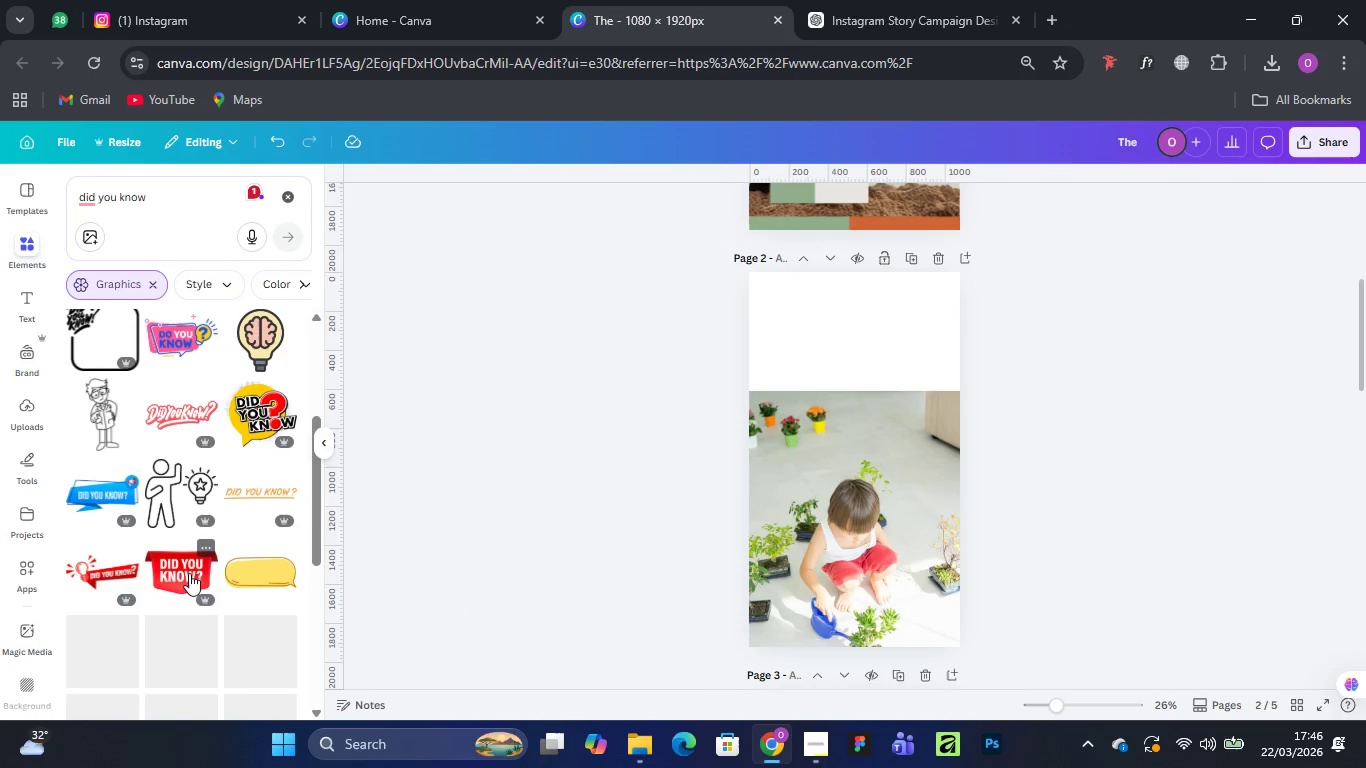 
left_click([188, 570])
 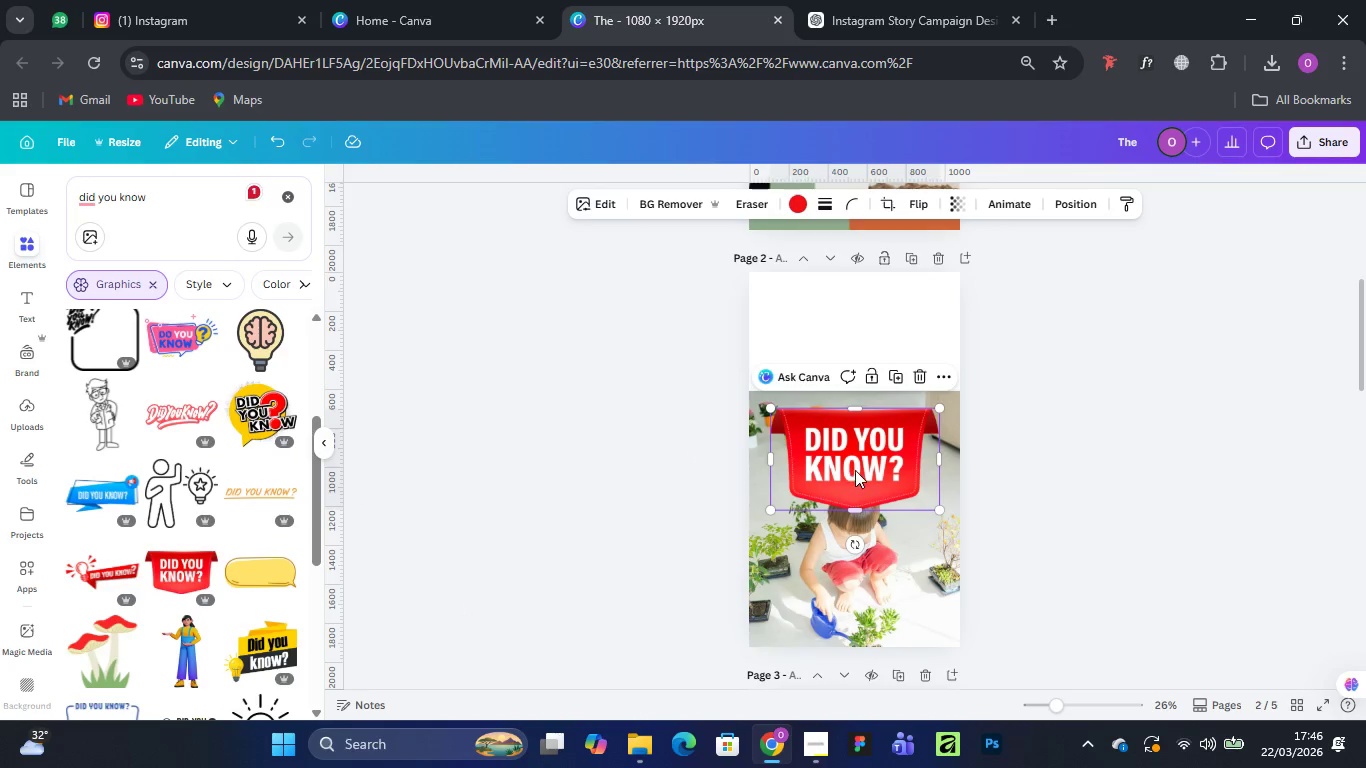 
left_click_drag(start_coordinate=[856, 464], to_coordinate=[856, 346])
 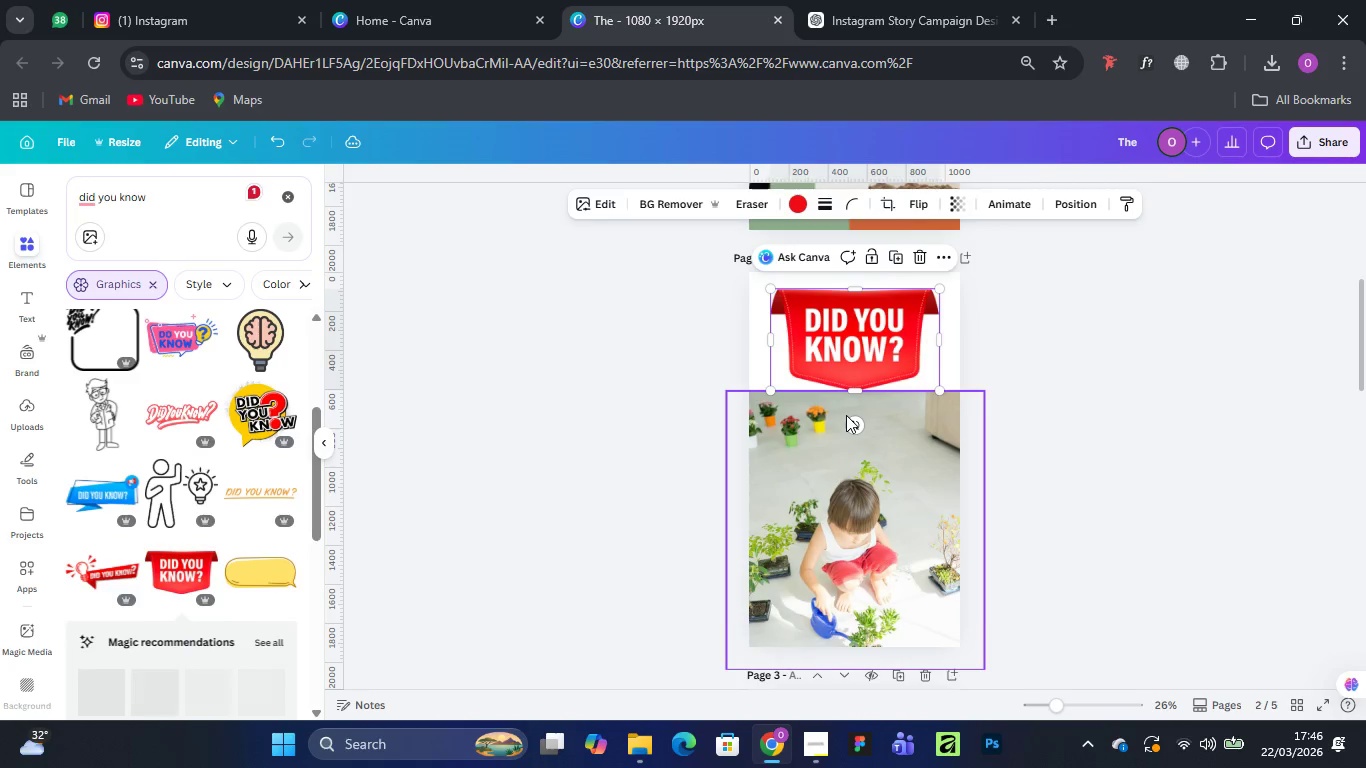 
scroll: coordinate [846, 415], scroll_direction: up, amount: 5.0
 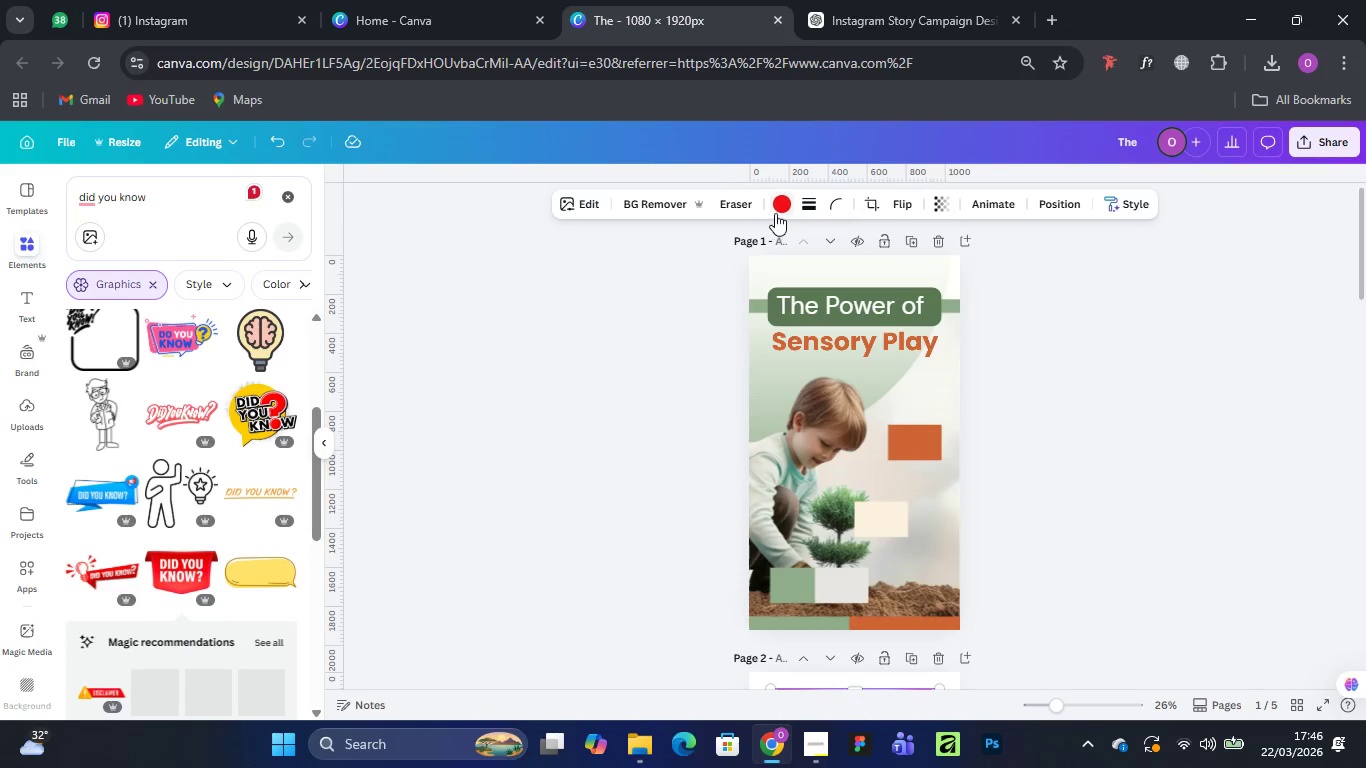 
left_click([778, 205])
 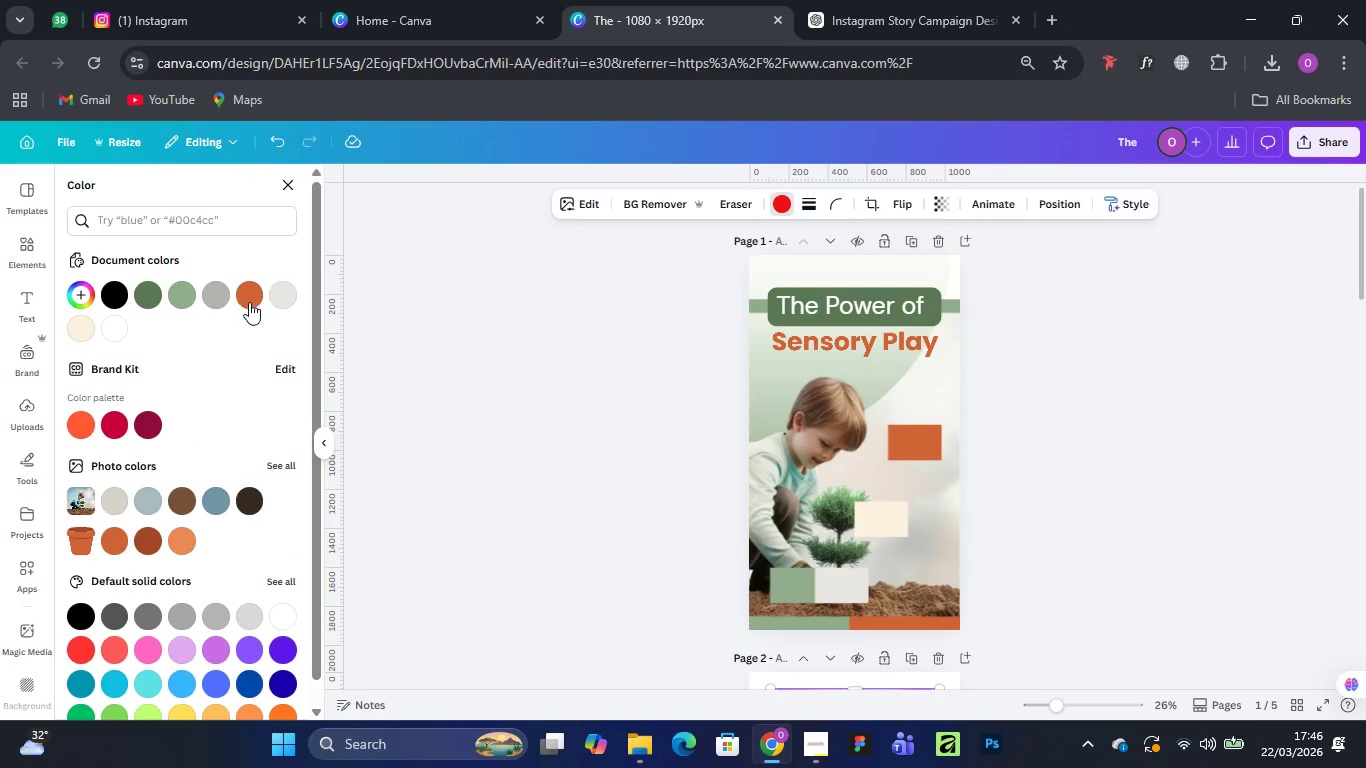 
left_click([252, 296])
 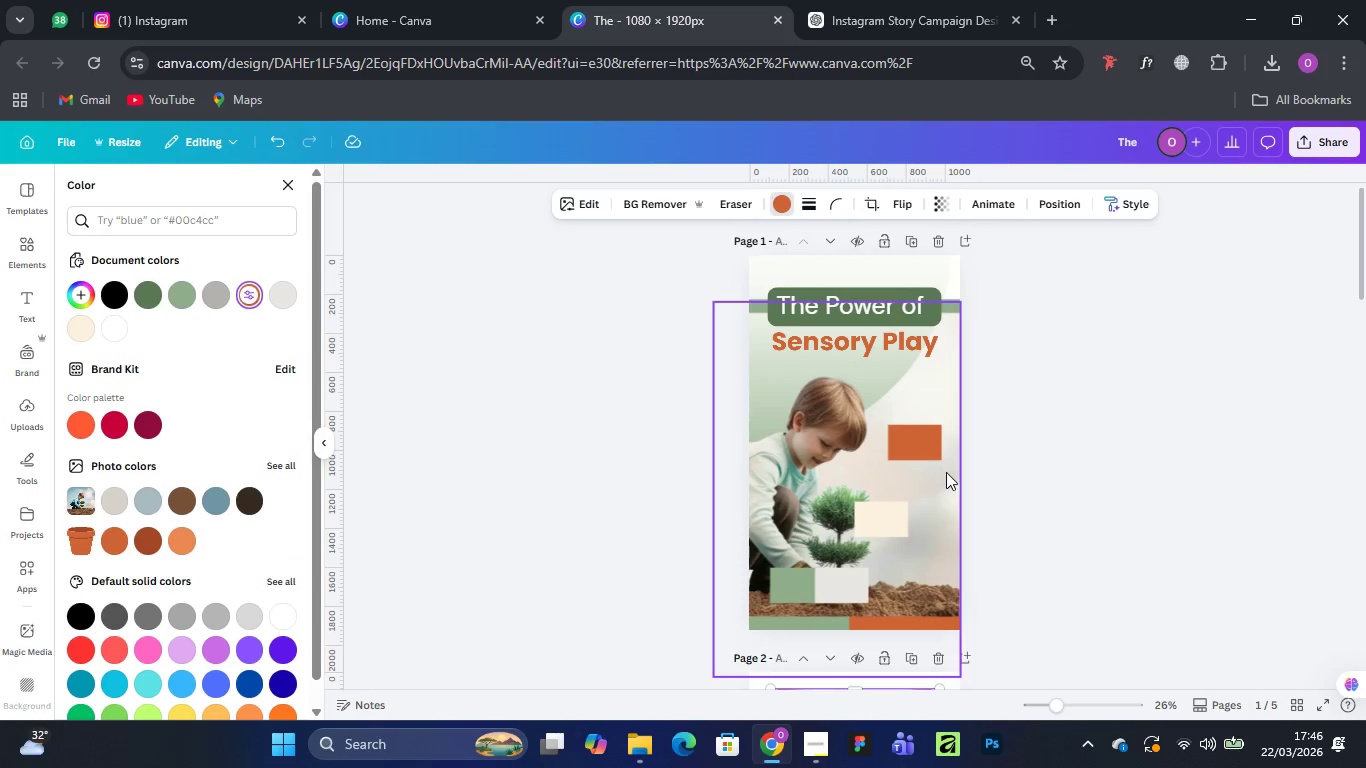 
scroll: coordinate [946, 472], scroll_direction: down, amount: 2.0
 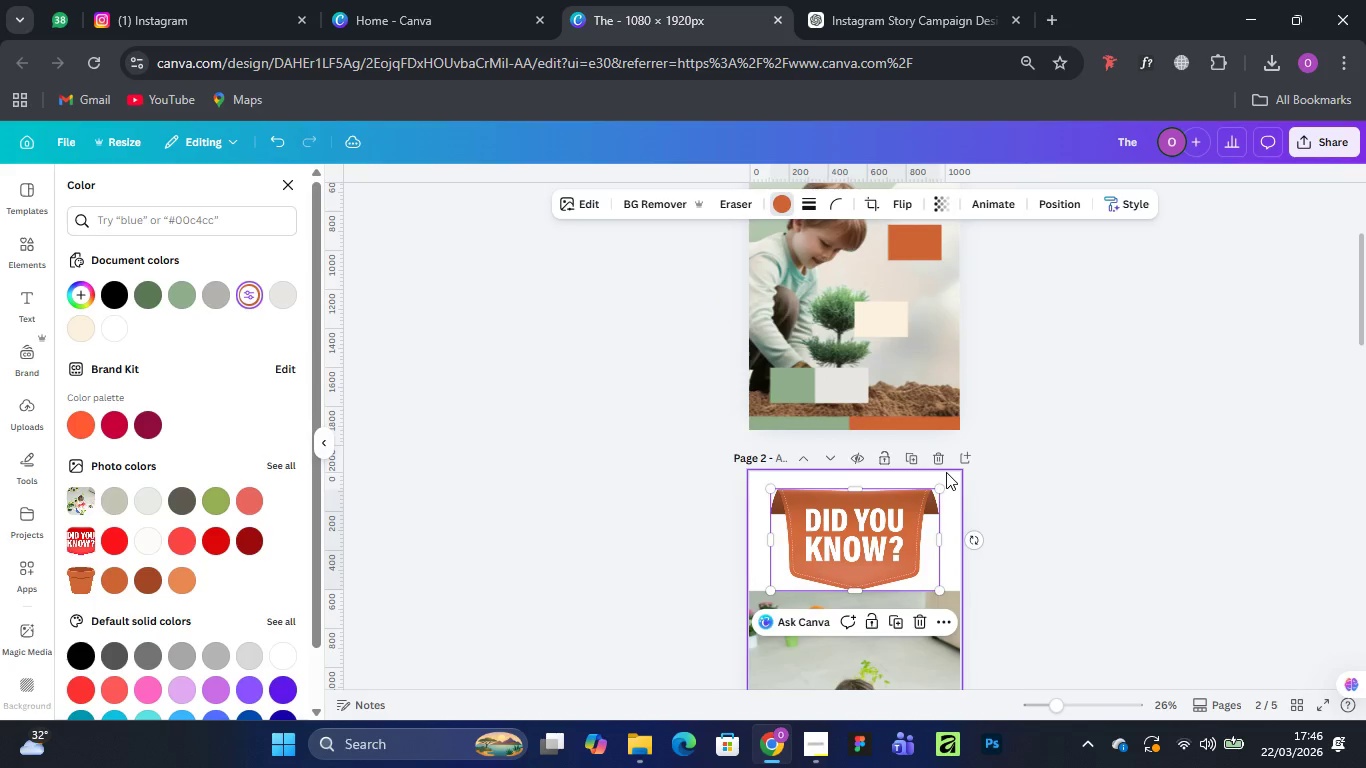 
scroll: coordinate [946, 472], scroll_direction: up, amount: 4.0
 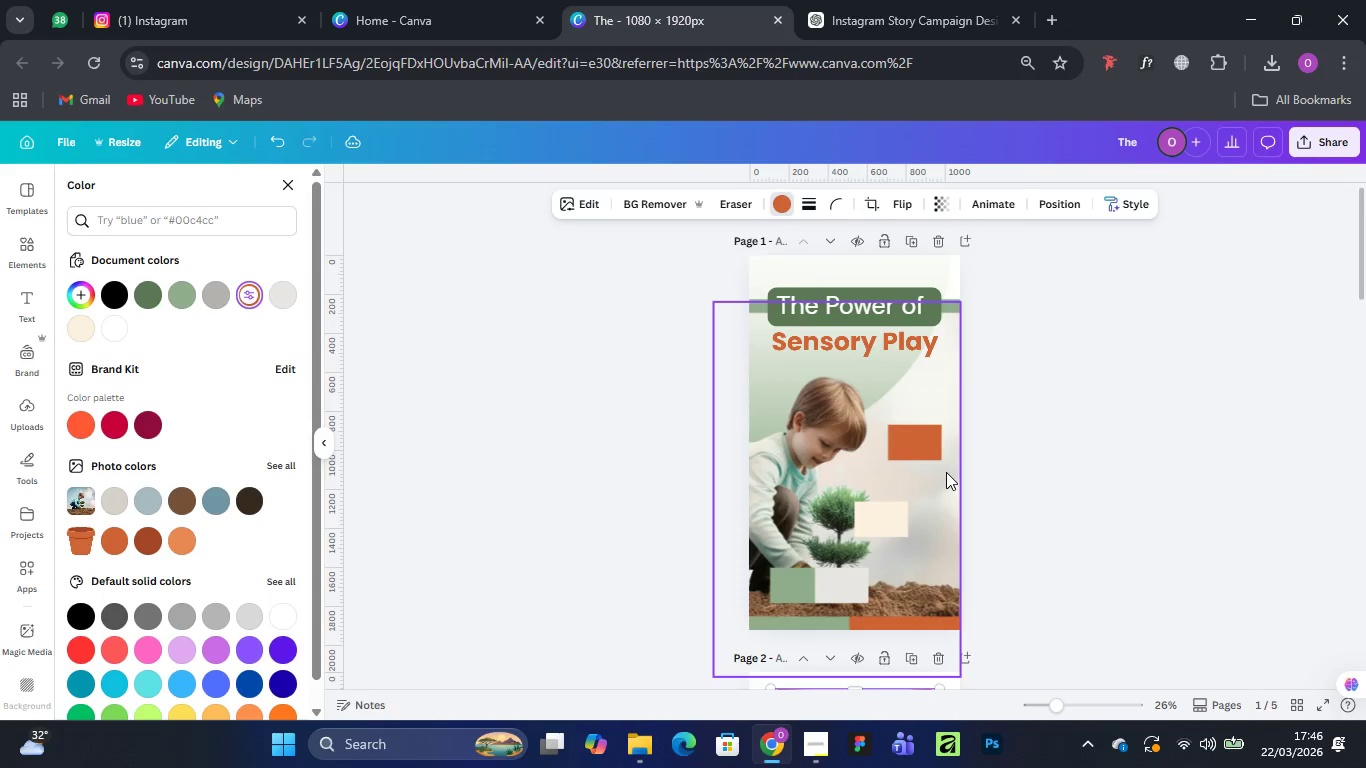 
scroll: coordinate [946, 472], scroll_direction: down, amount: 4.0
 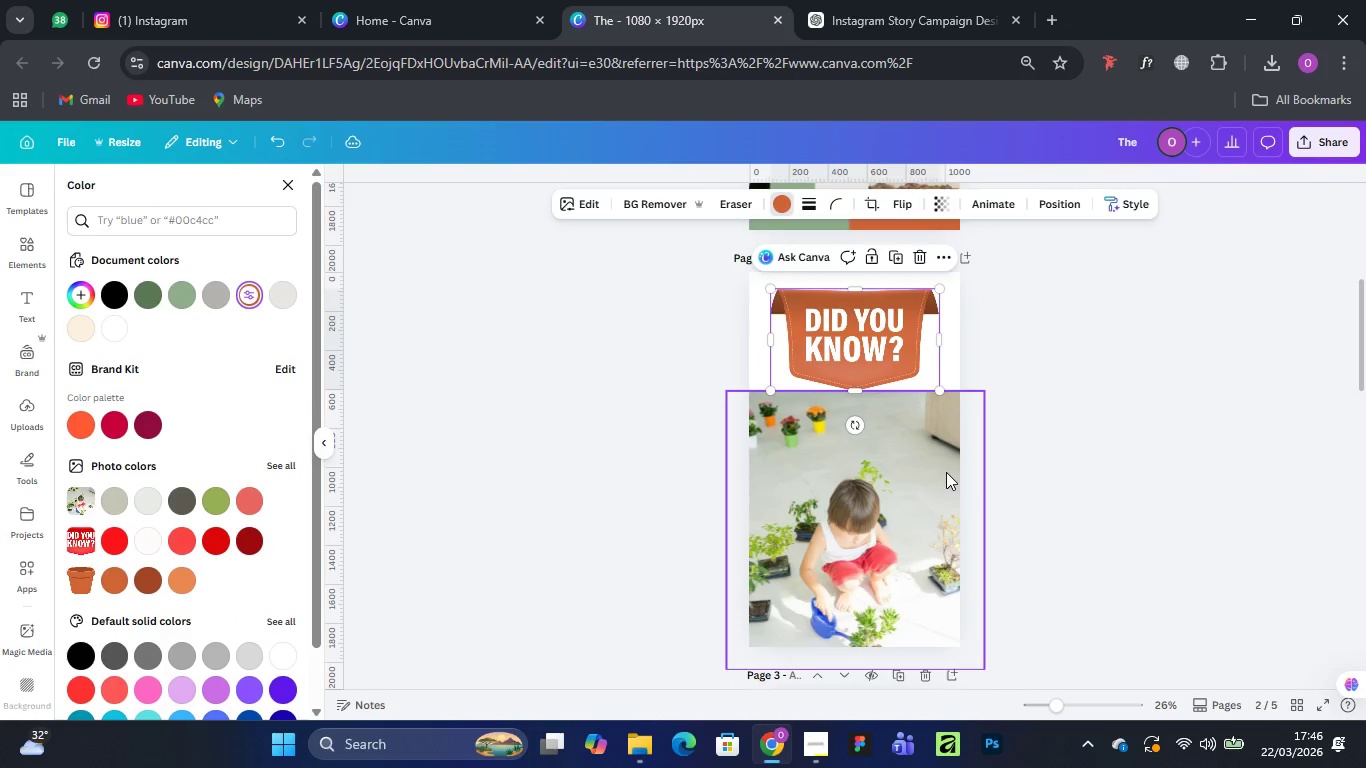 
scroll: coordinate [946, 472], scroll_direction: up, amount: 2.0
 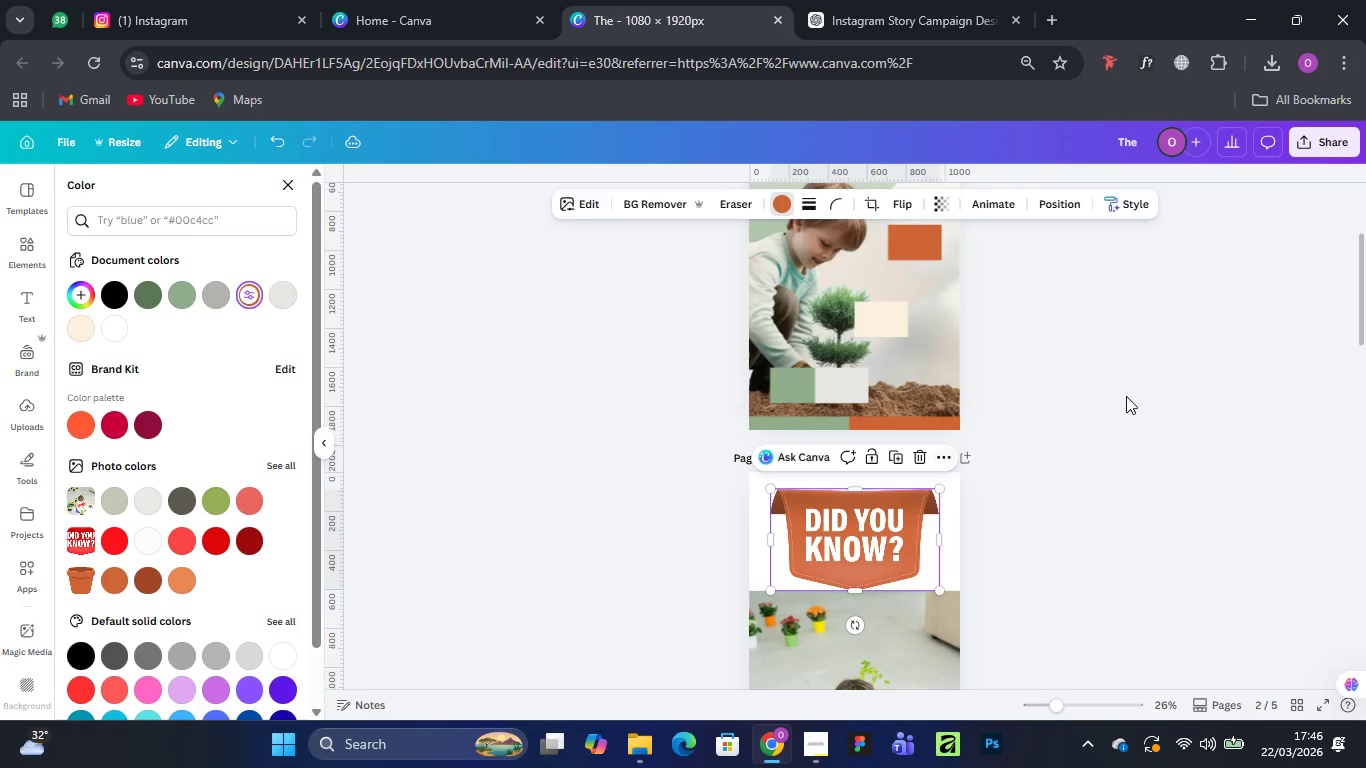 
left_click([1126, 395])
 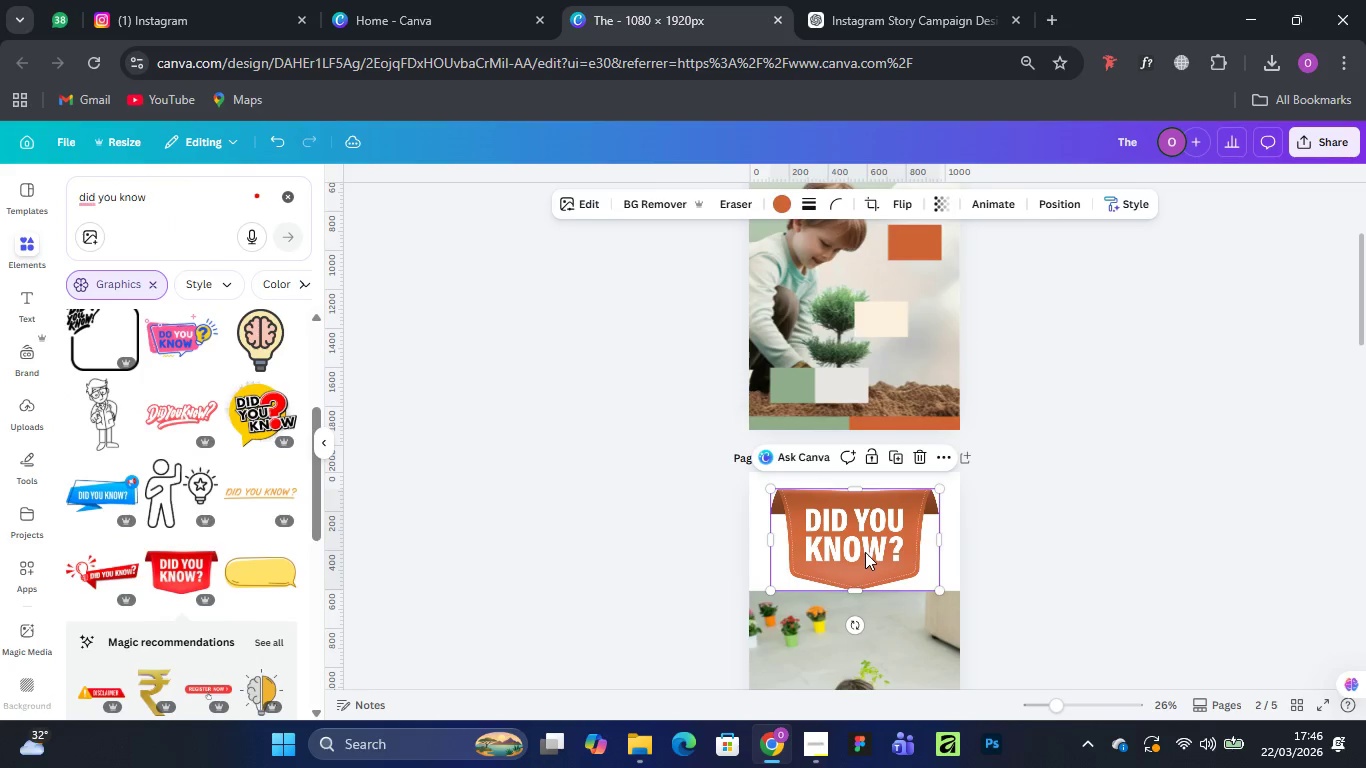 
left_click_drag(start_coordinate=[865, 551], to_coordinate=[866, 546])
 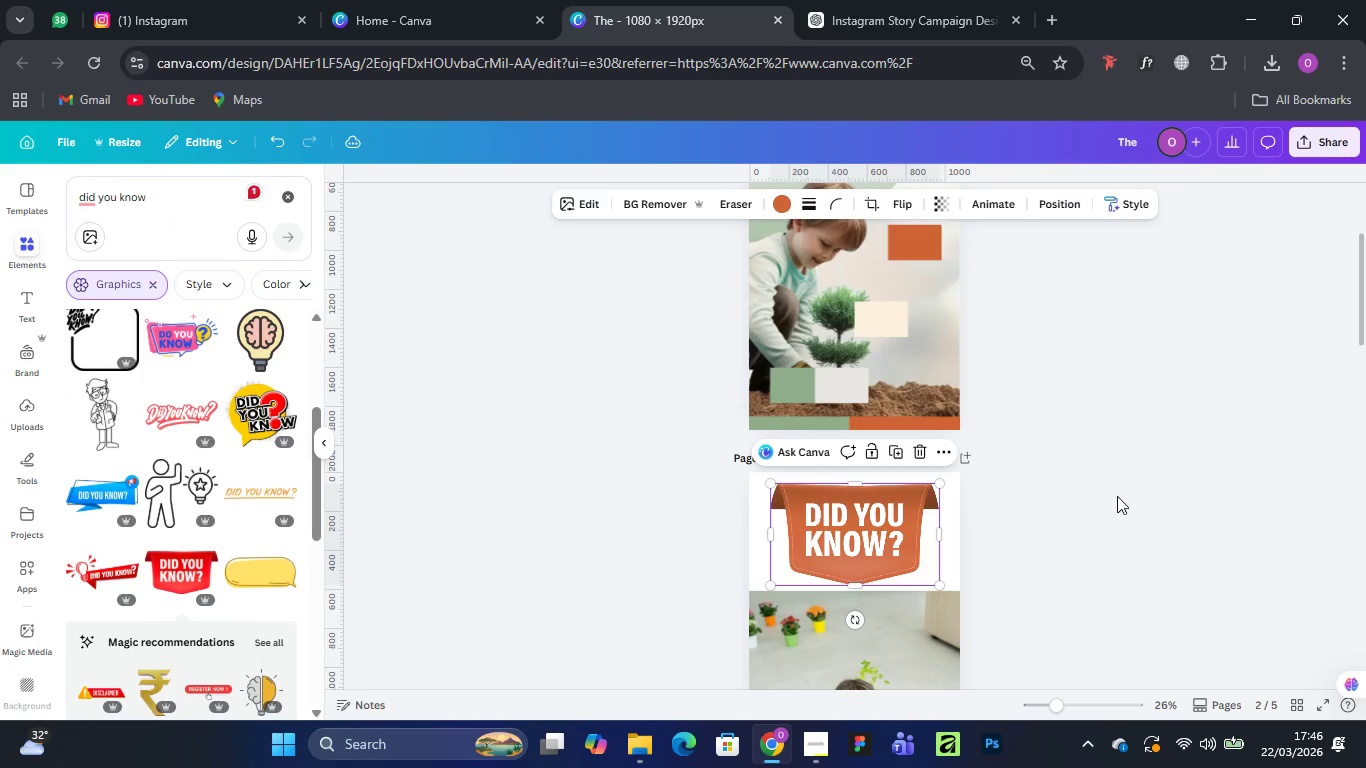 
scroll: coordinate [1117, 495], scroll_direction: down, amount: 1.0
 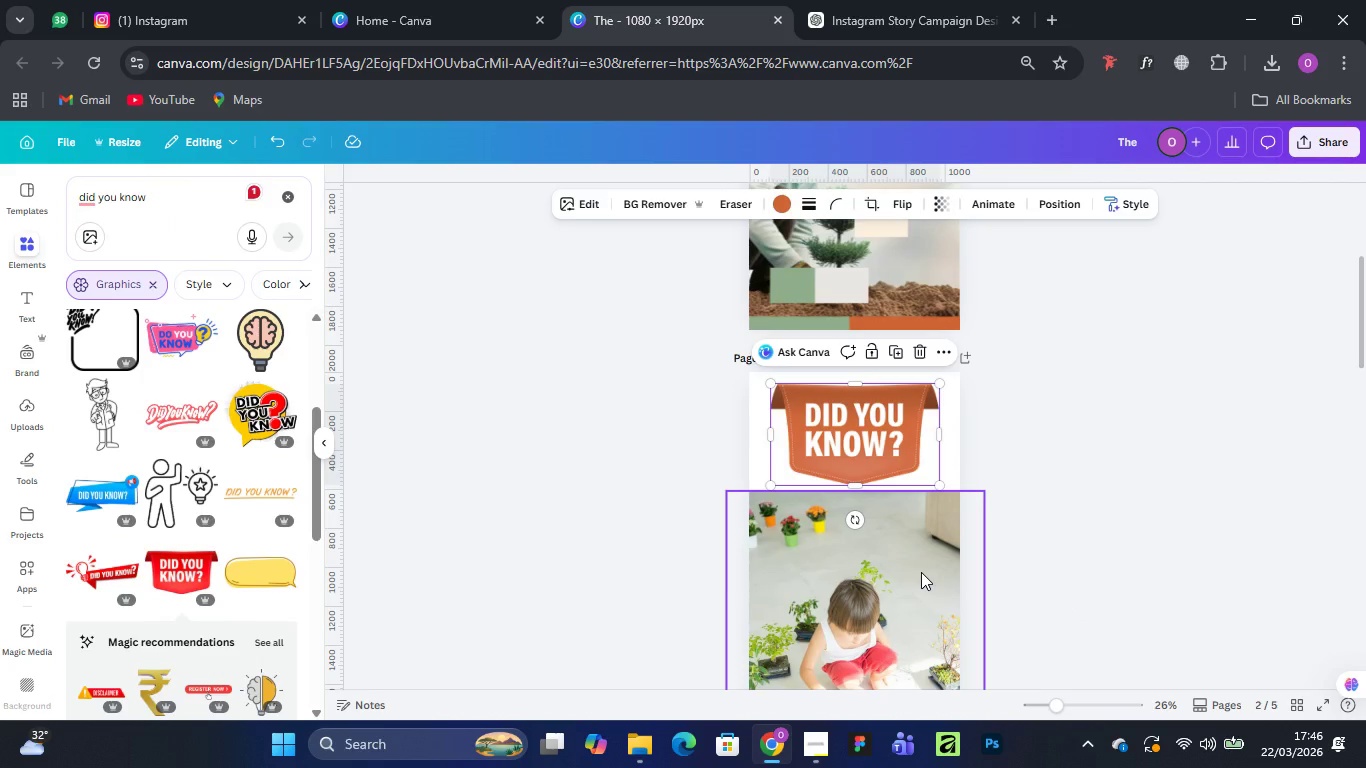 
left_click([921, 572])
 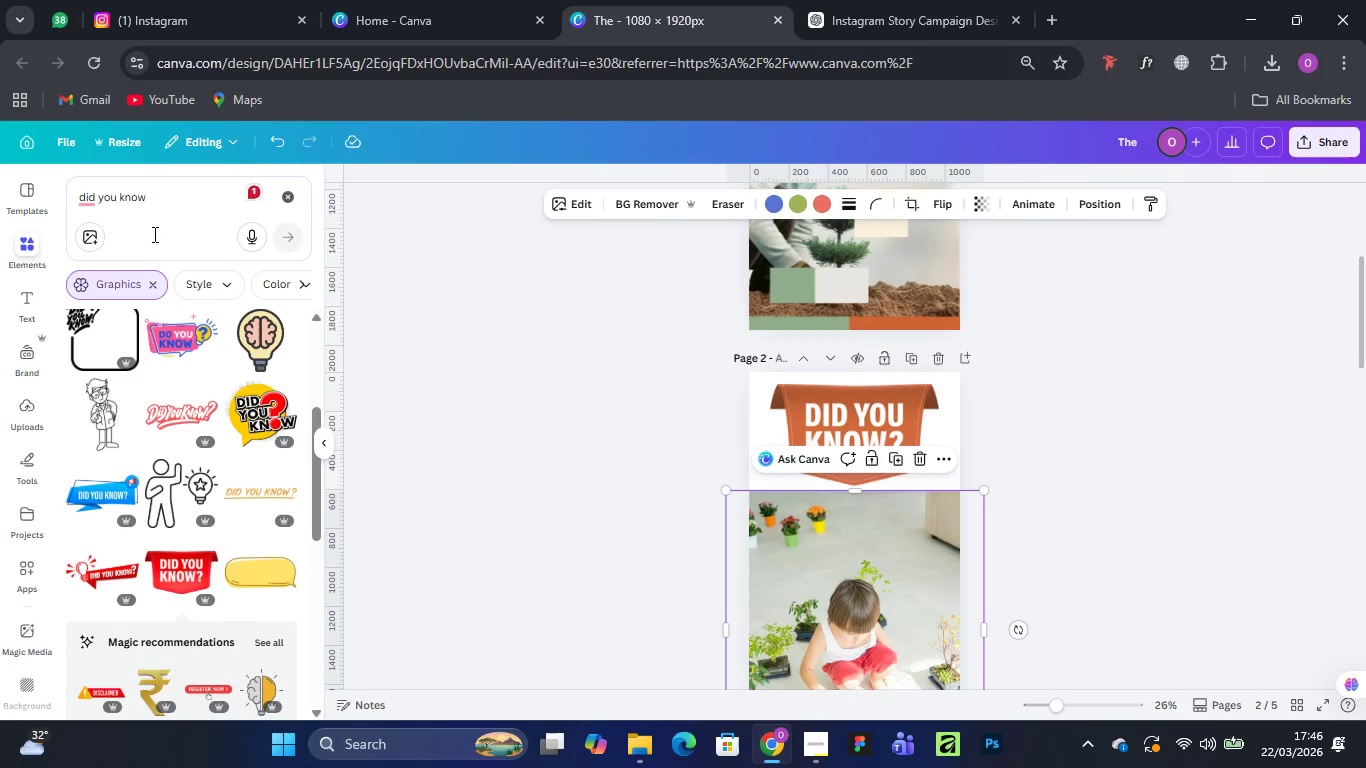 
left_click([290, 193])
 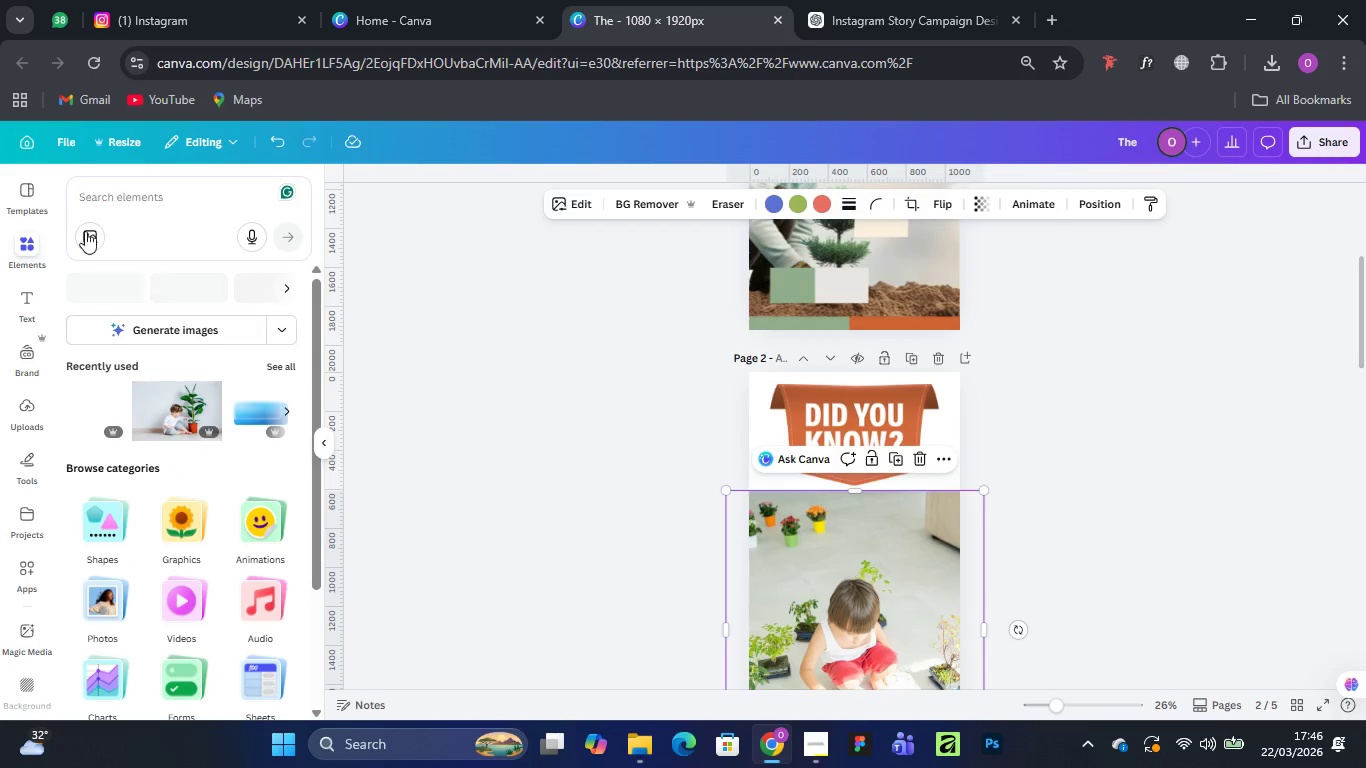 
left_click([29, 248])
 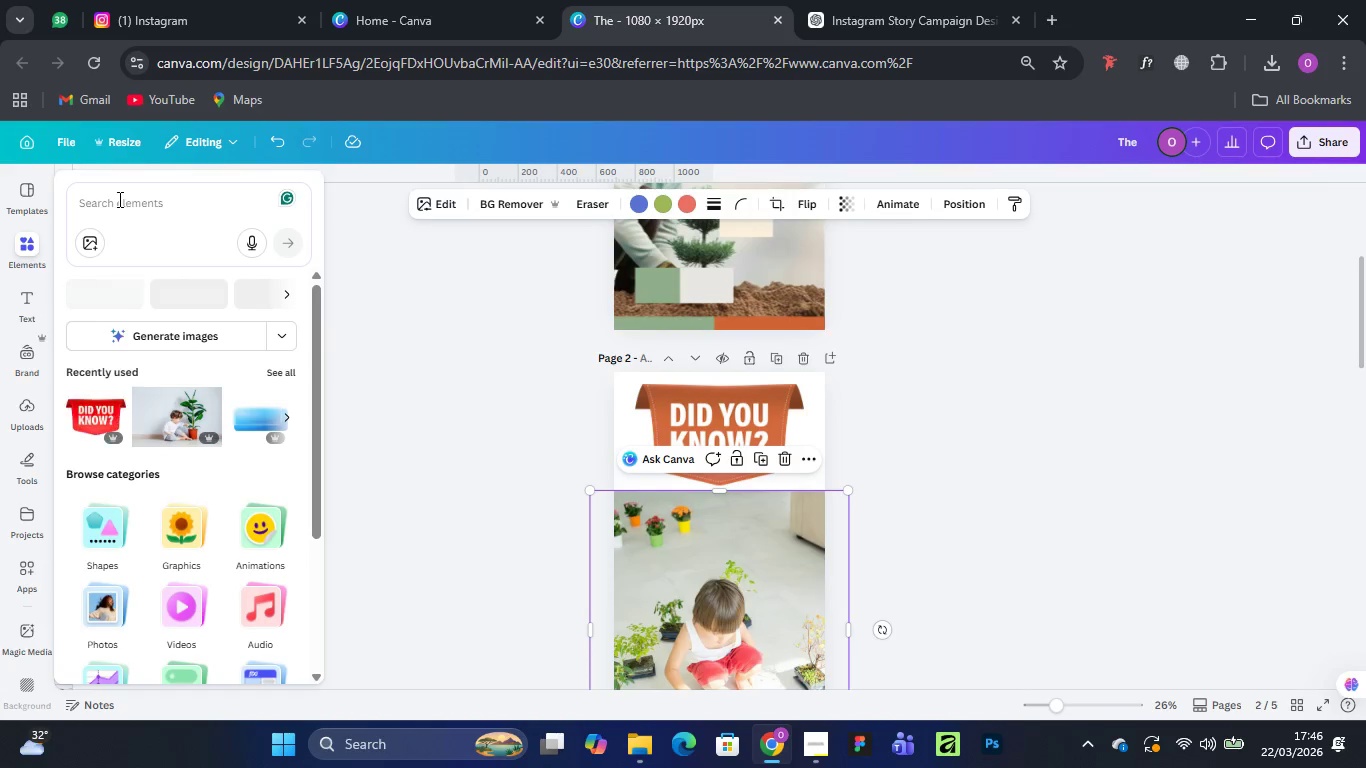 
left_click([118, 199])
 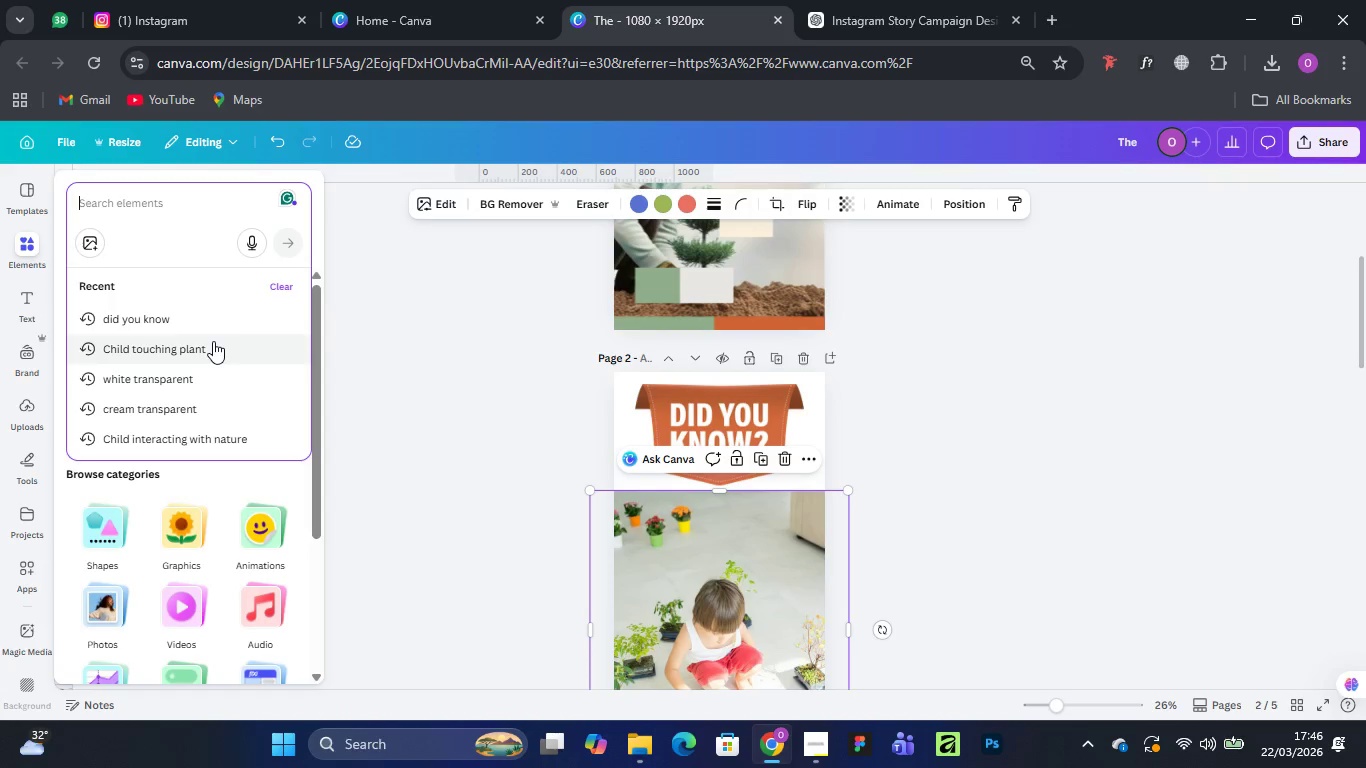 
left_click([213, 341])
 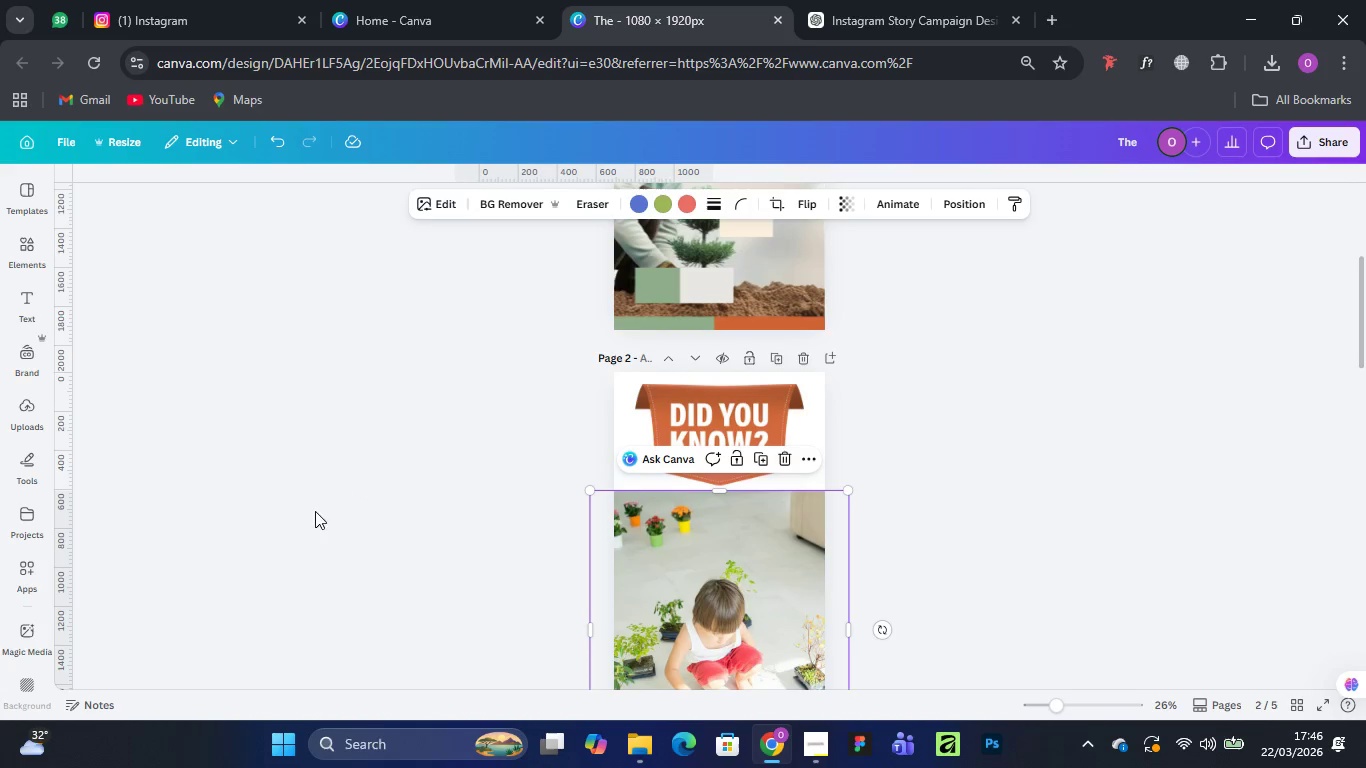 
left_click([23, 243])
 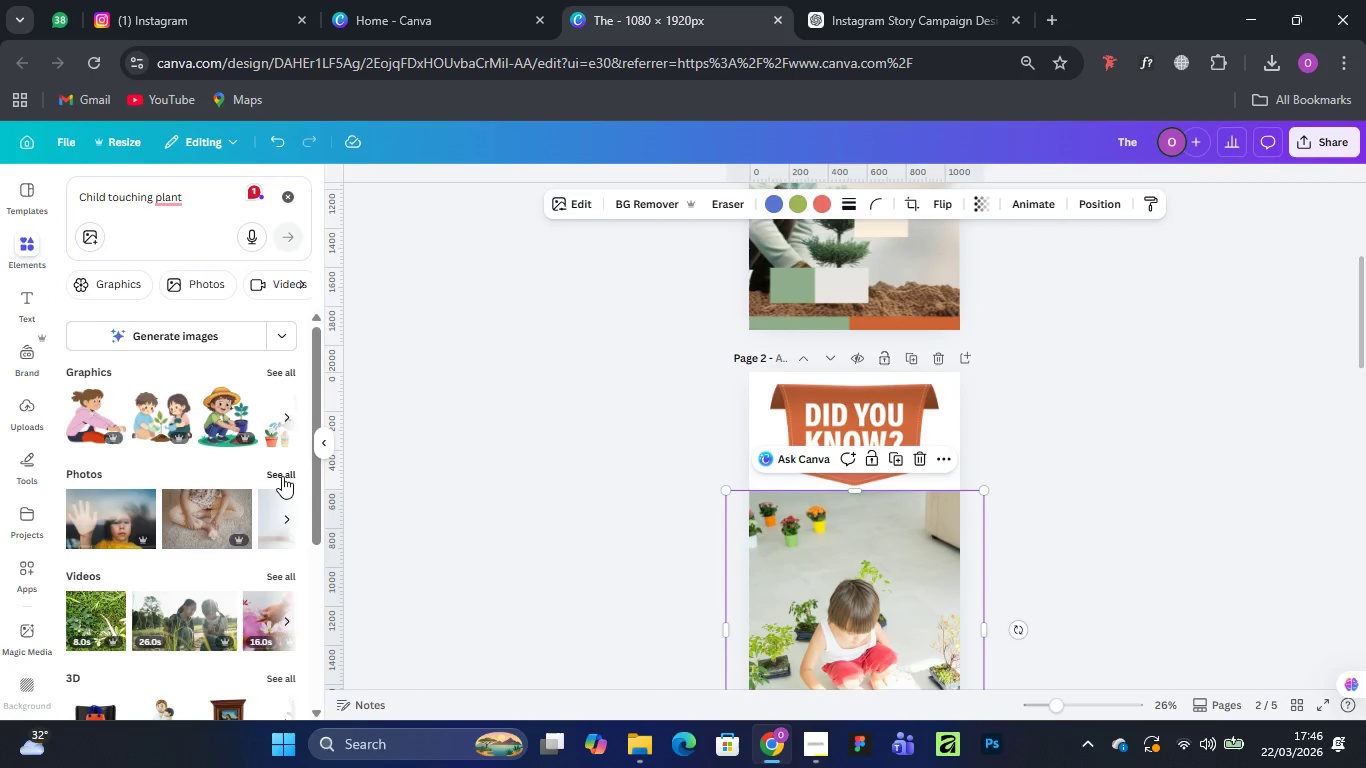 
left_click([282, 474])
 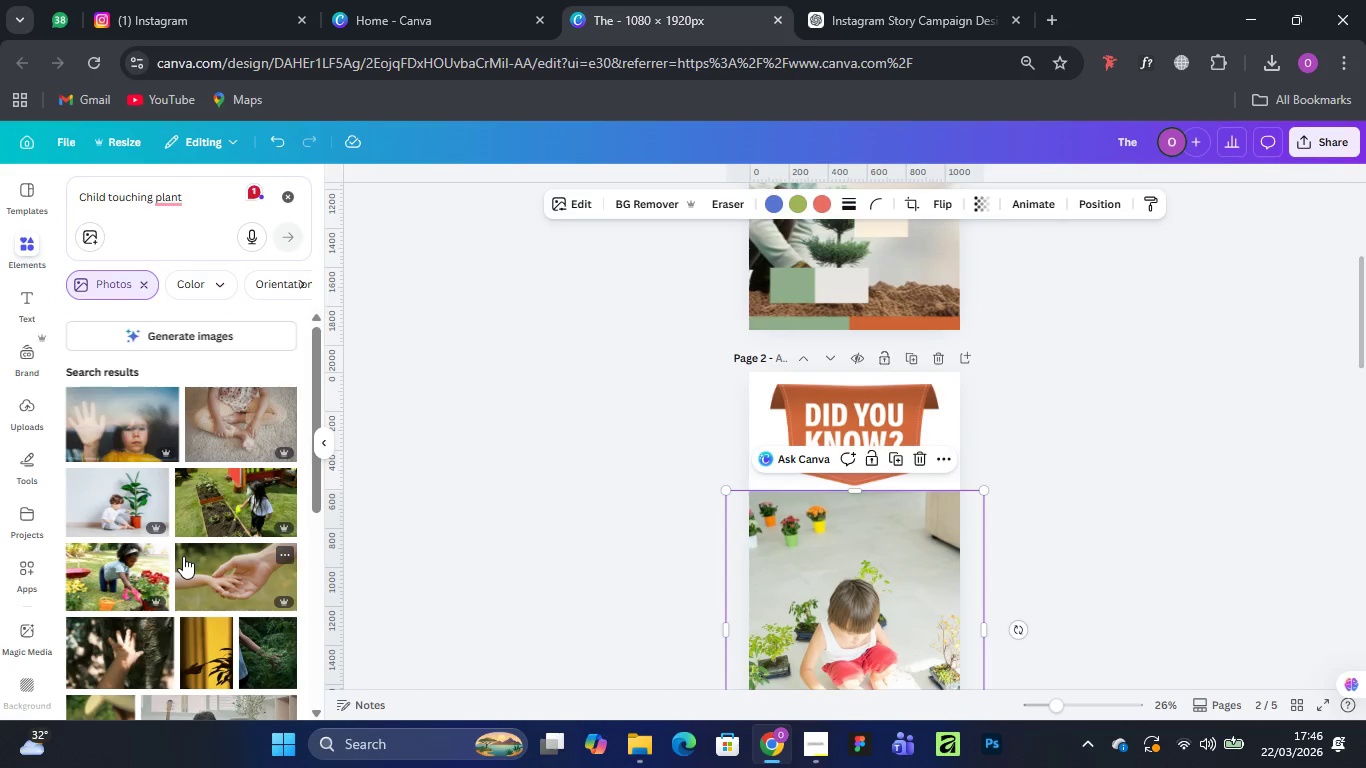 
scroll: coordinate [183, 556], scroll_direction: down, amount: 21.0
 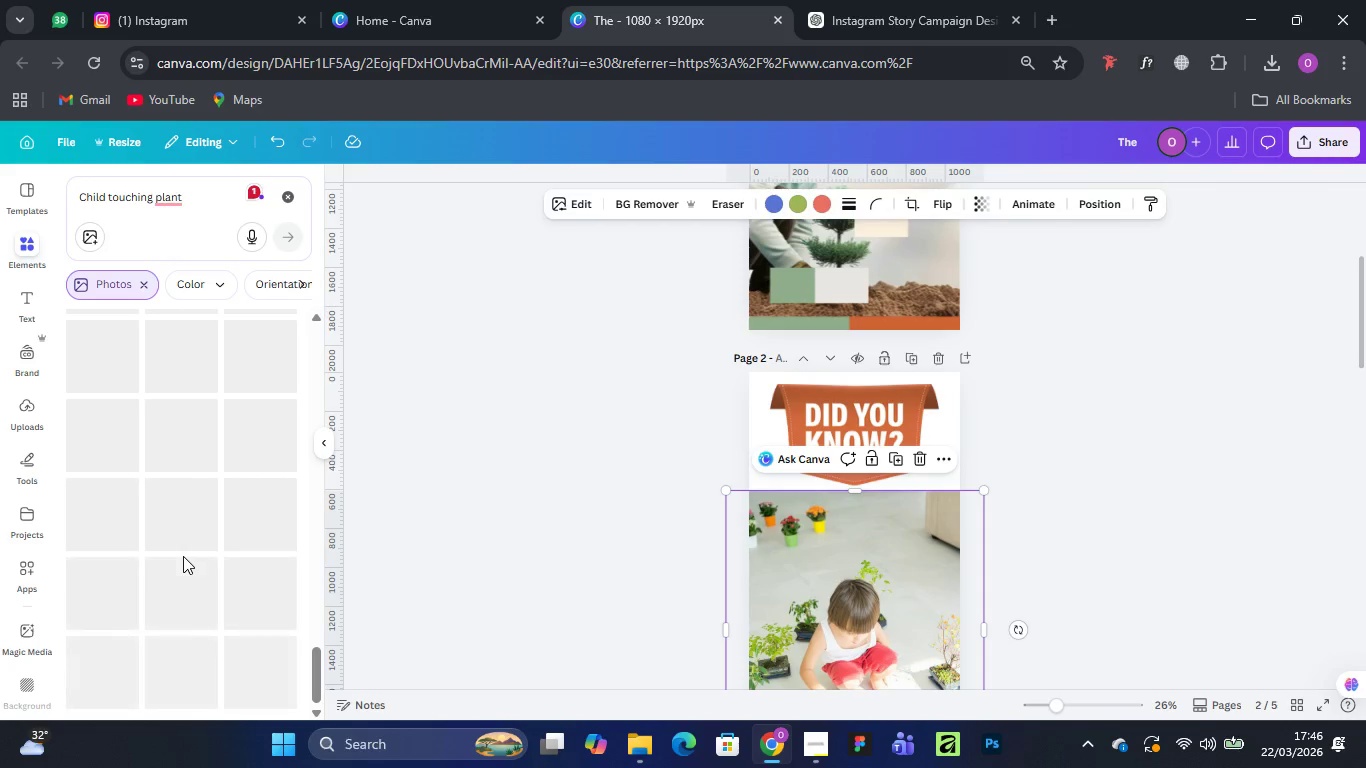 
scroll: coordinate [183, 556], scroll_direction: down, amount: 3.0
 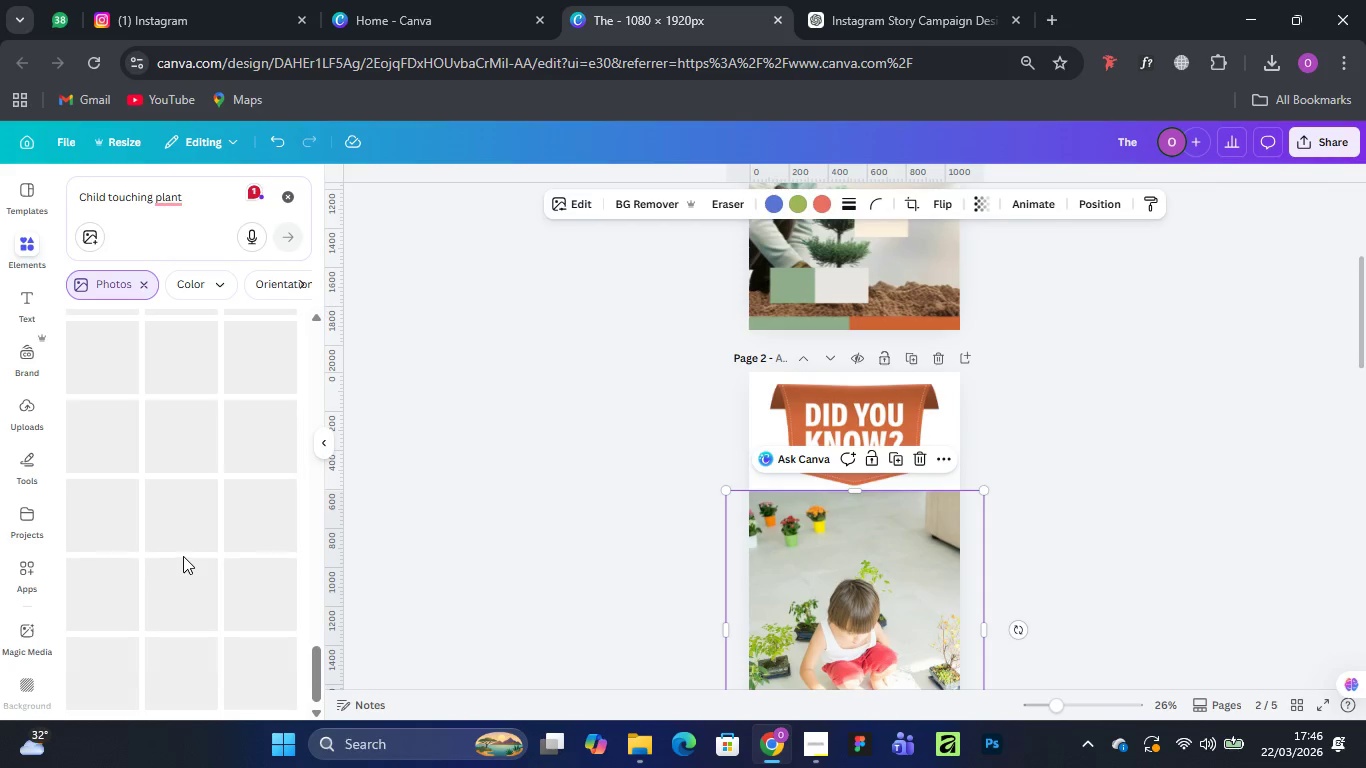 
scroll: coordinate [185, 530], scroll_direction: up, amount: 3.0
 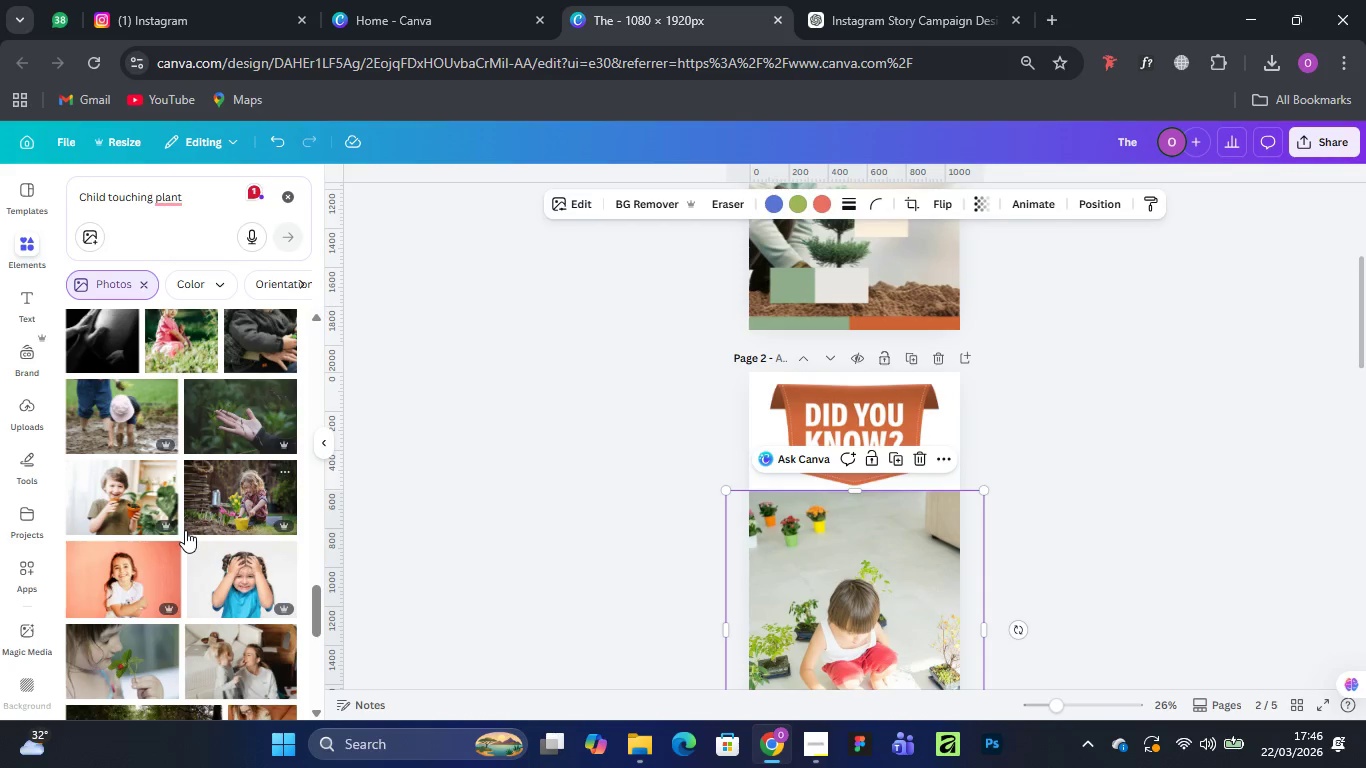 
scroll: coordinate [204, 476], scroll_direction: down, amount: 14.0
 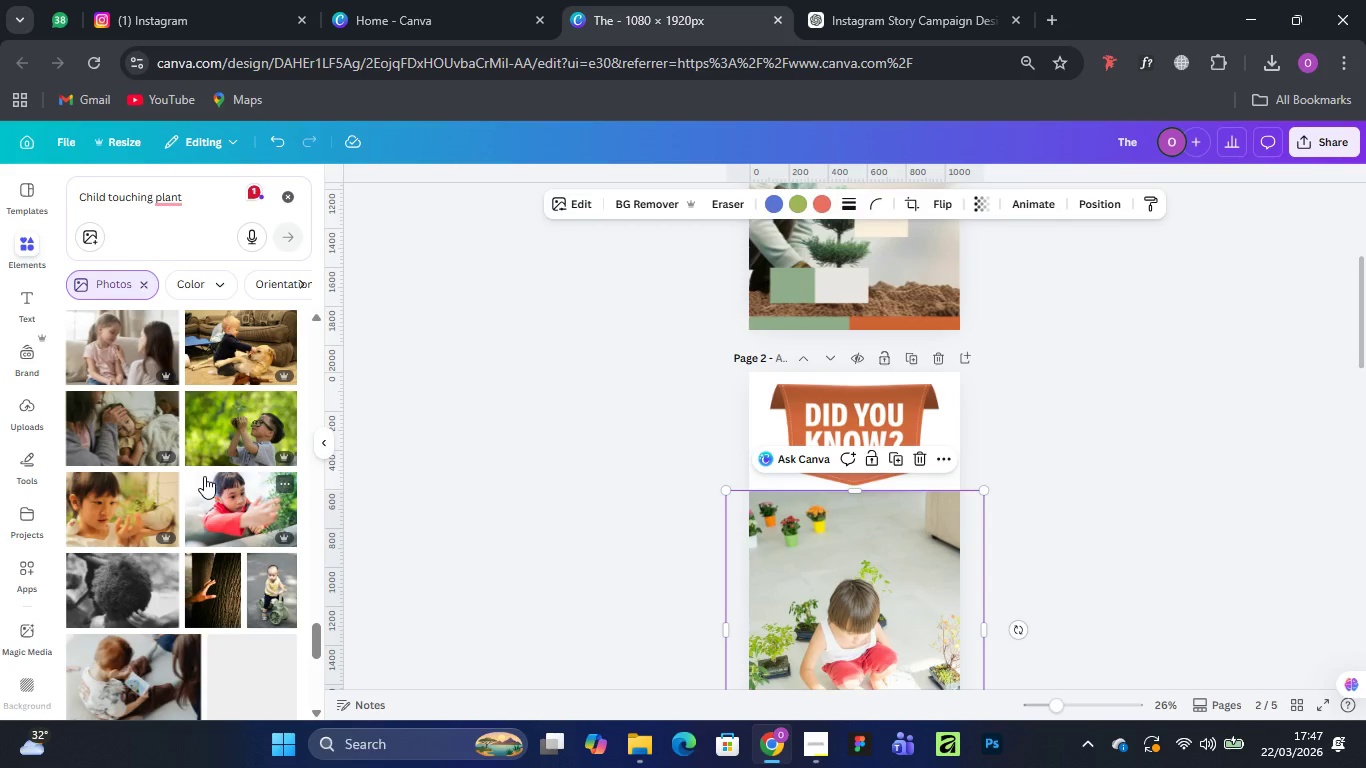 
scroll: coordinate [204, 476], scroll_direction: down, amount: 2.0
 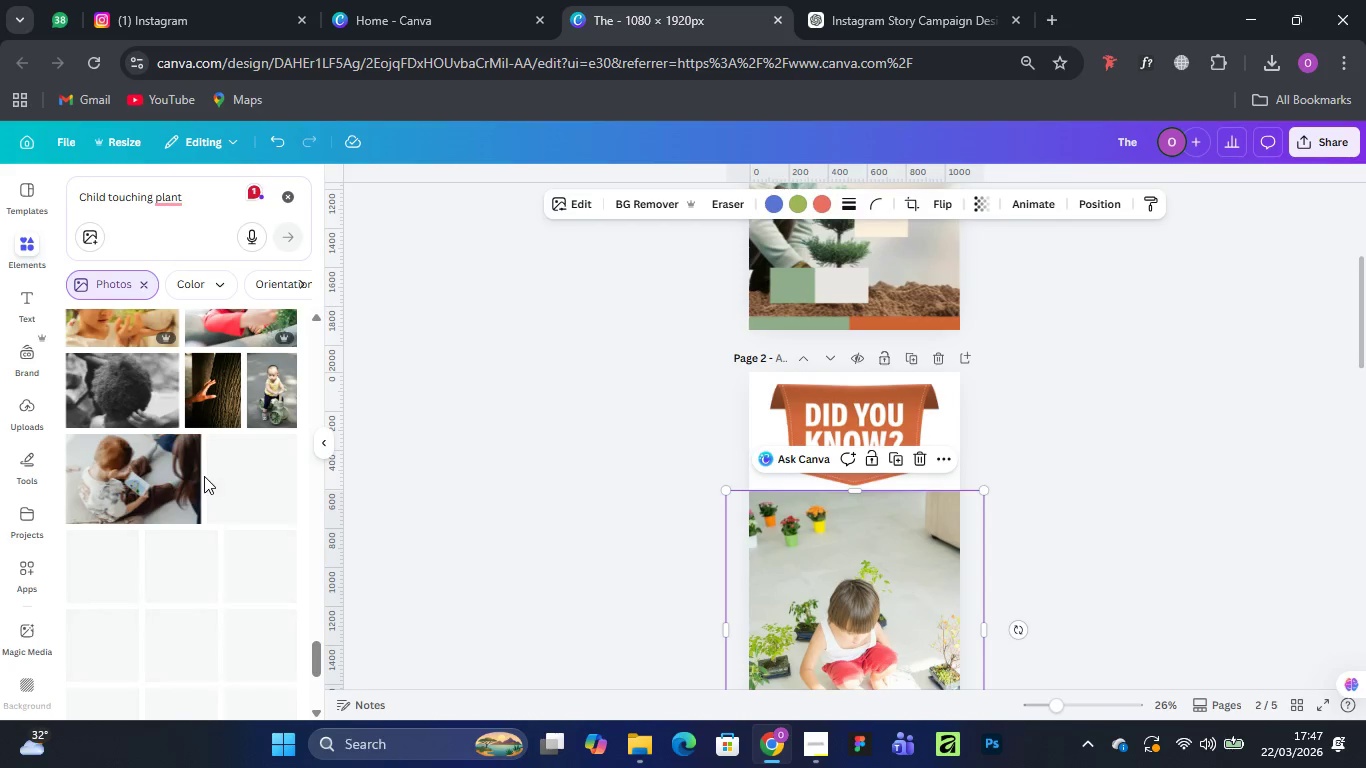 
scroll: coordinate [204, 476], scroll_direction: up, amount: 1.0
 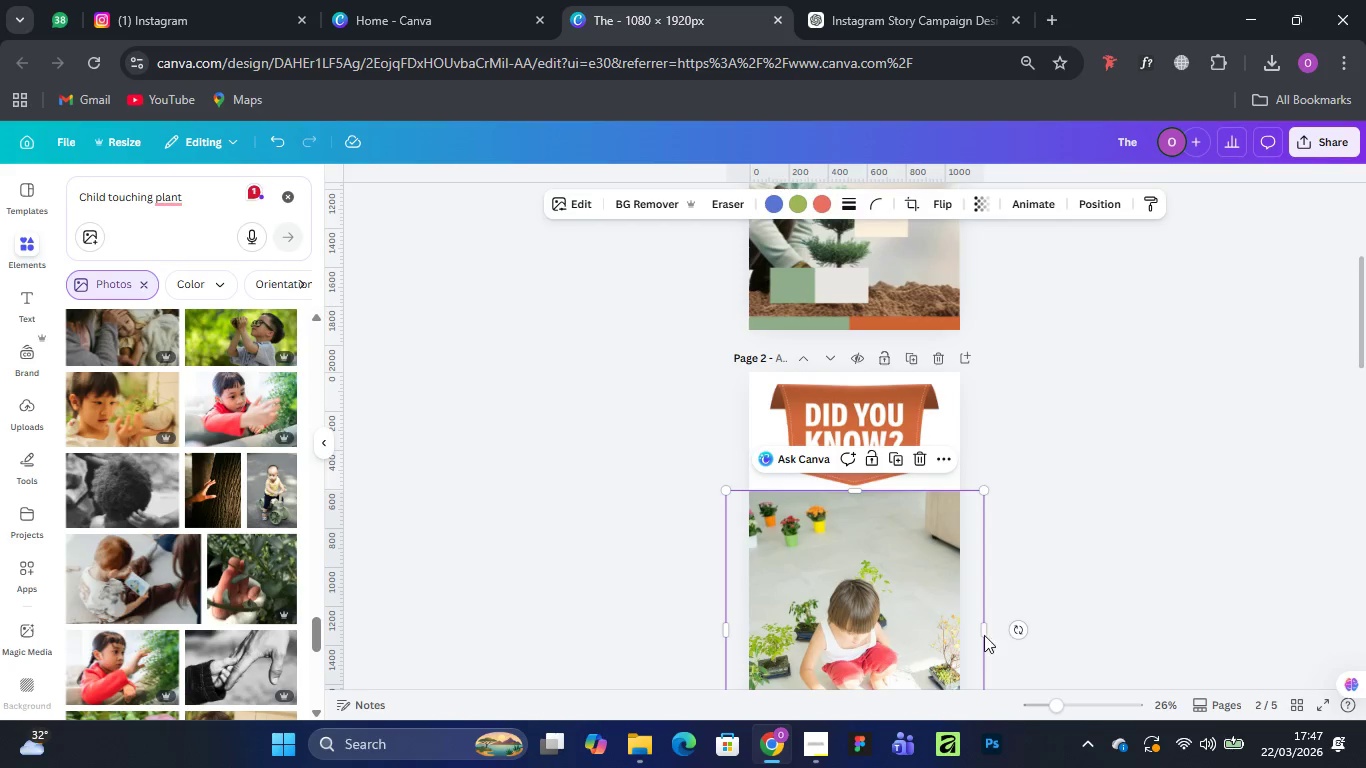 
left_click([882, 573])
 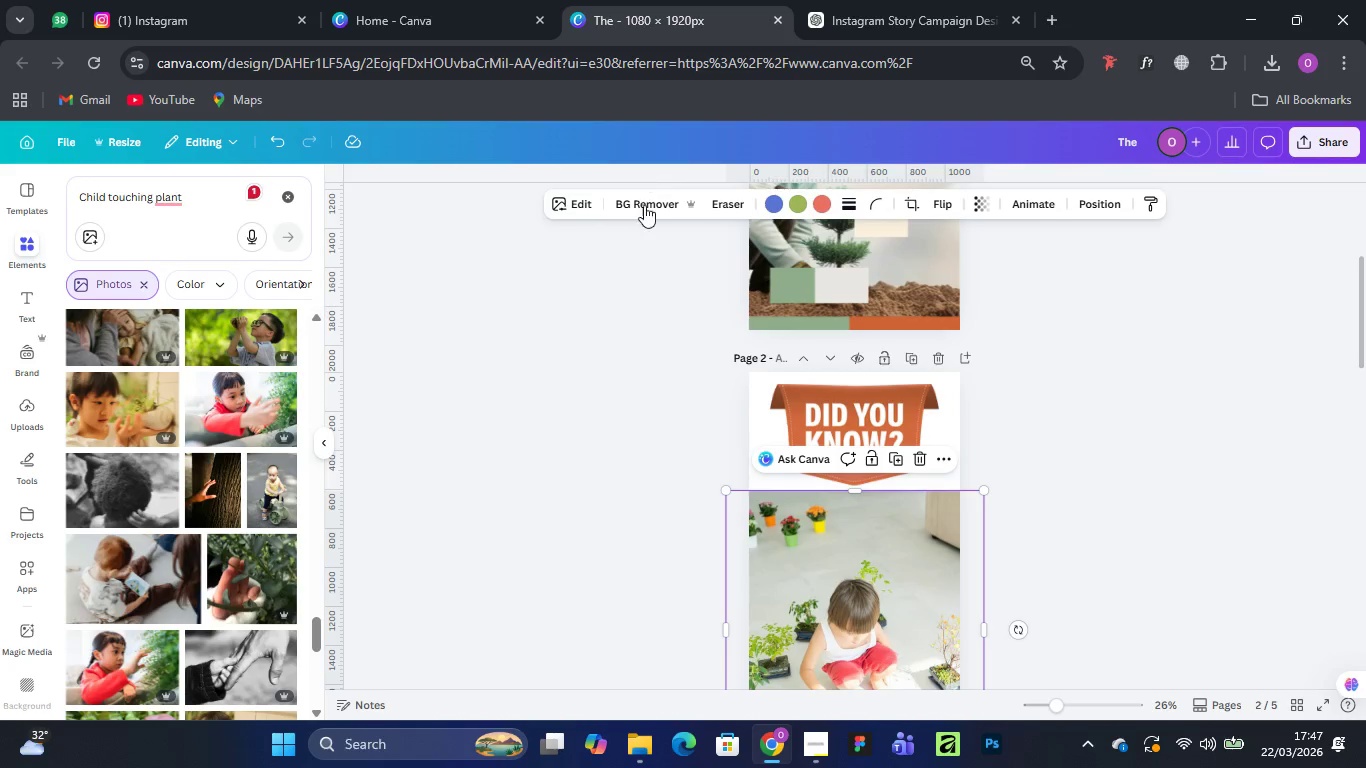 
left_click([643, 214])
 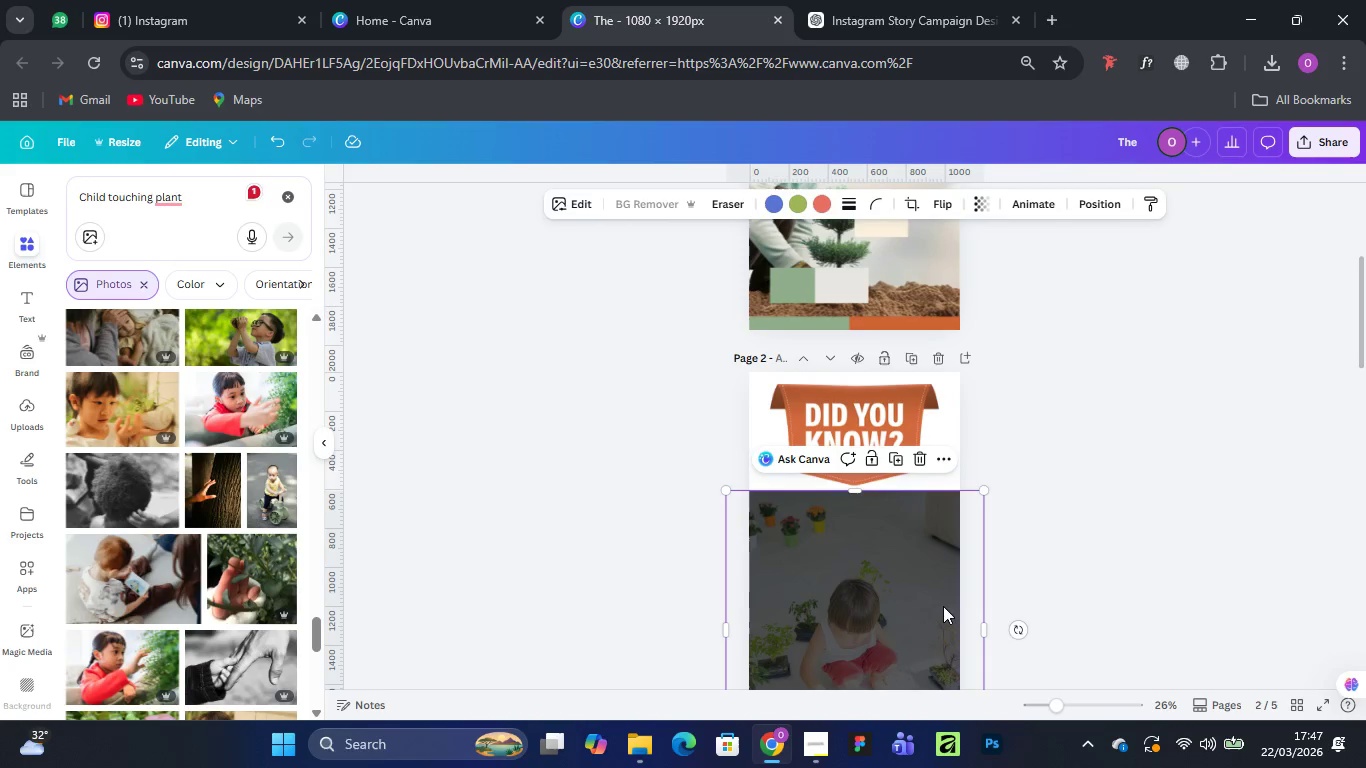 
scroll: coordinate [1019, 454], scroll_direction: down, amount: 1.0
 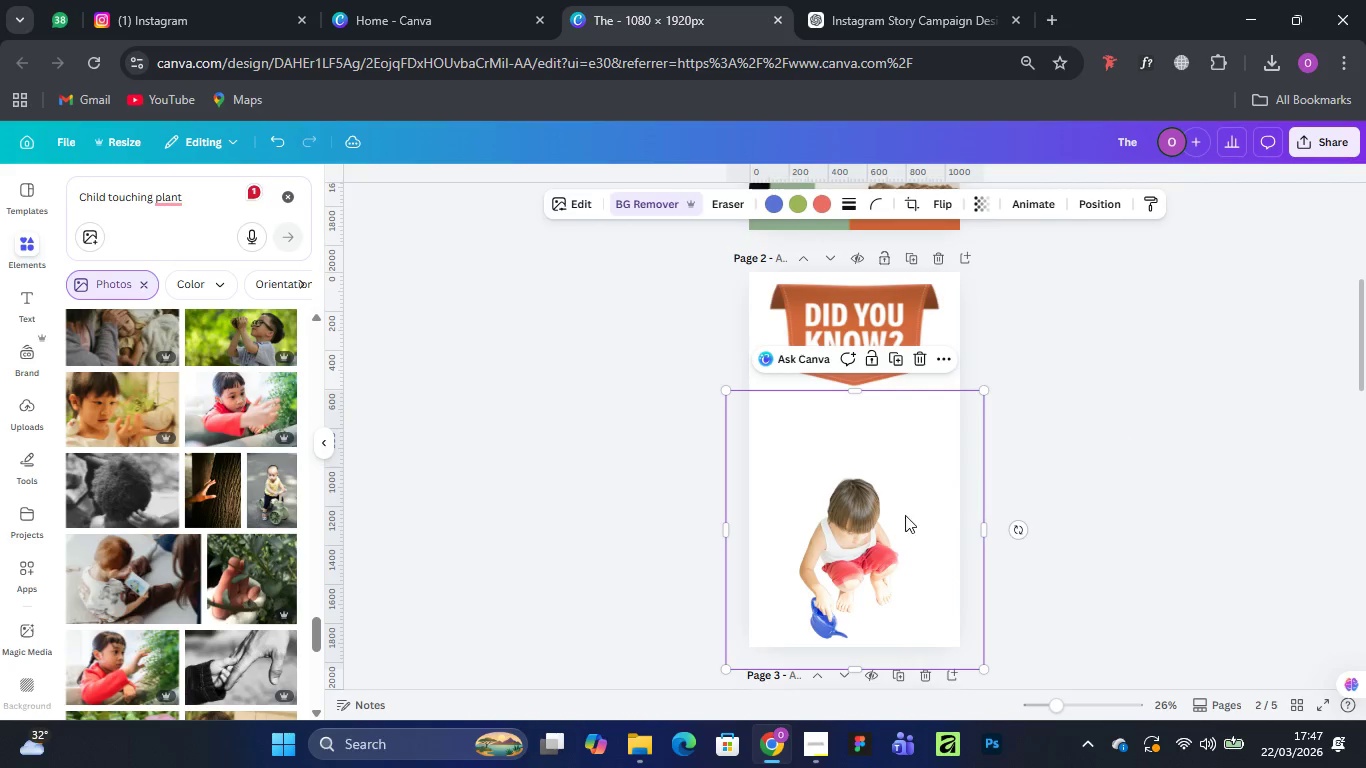 
left_click([844, 548])
 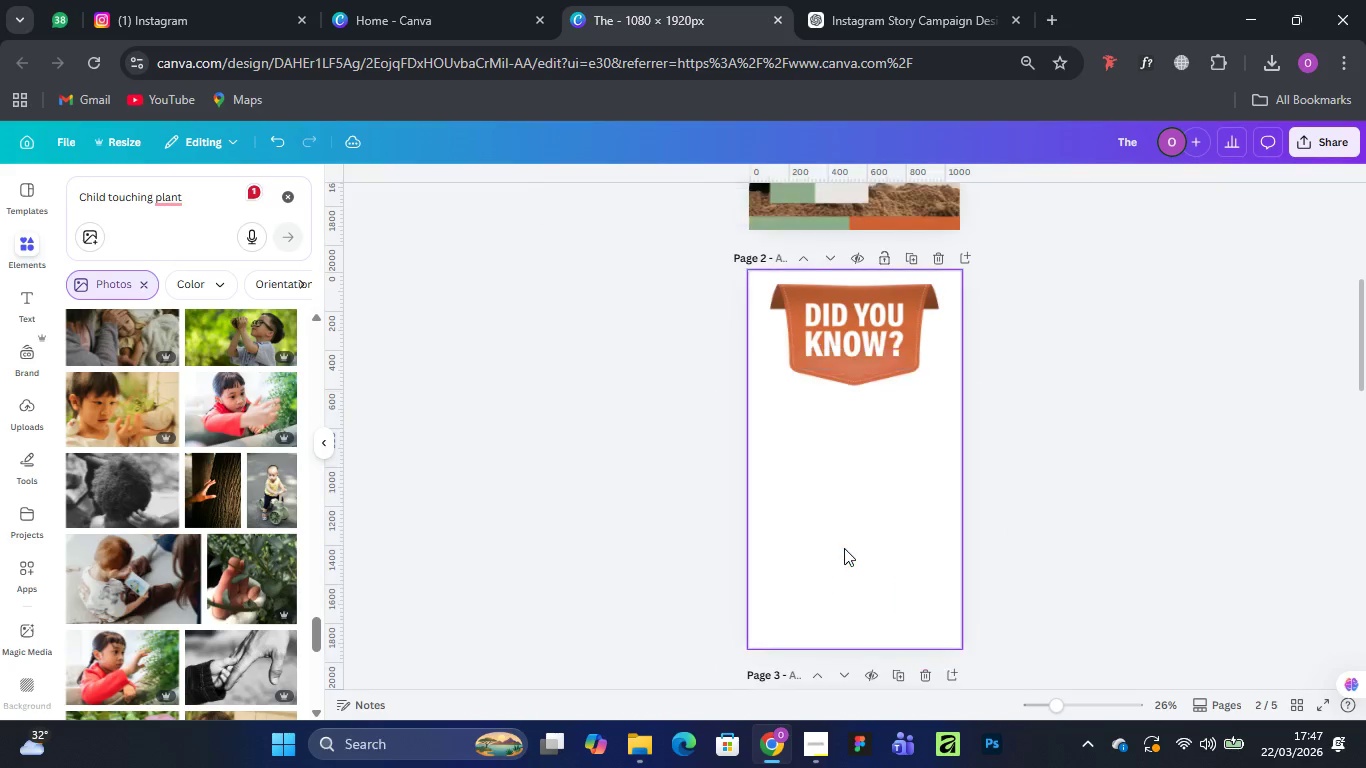 
key(Delete)
 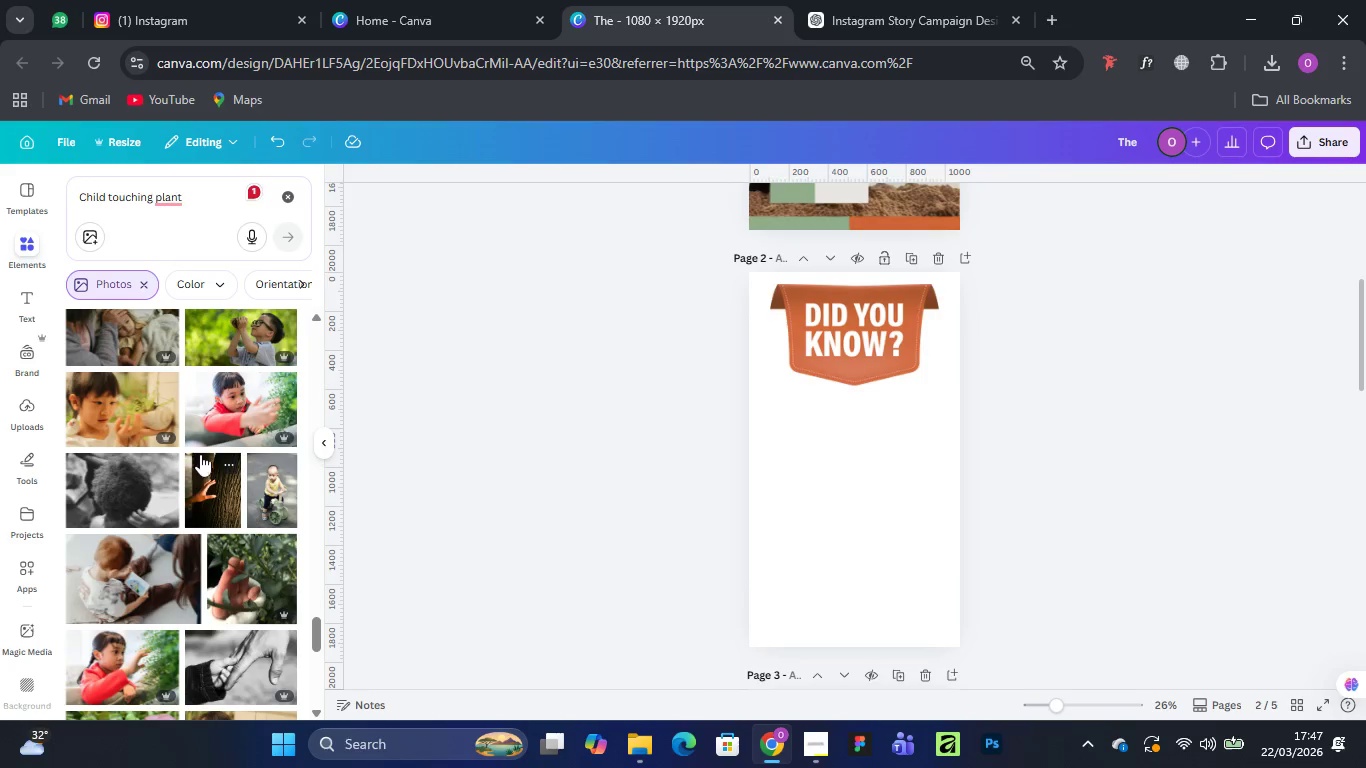 
left_click([261, 415])
 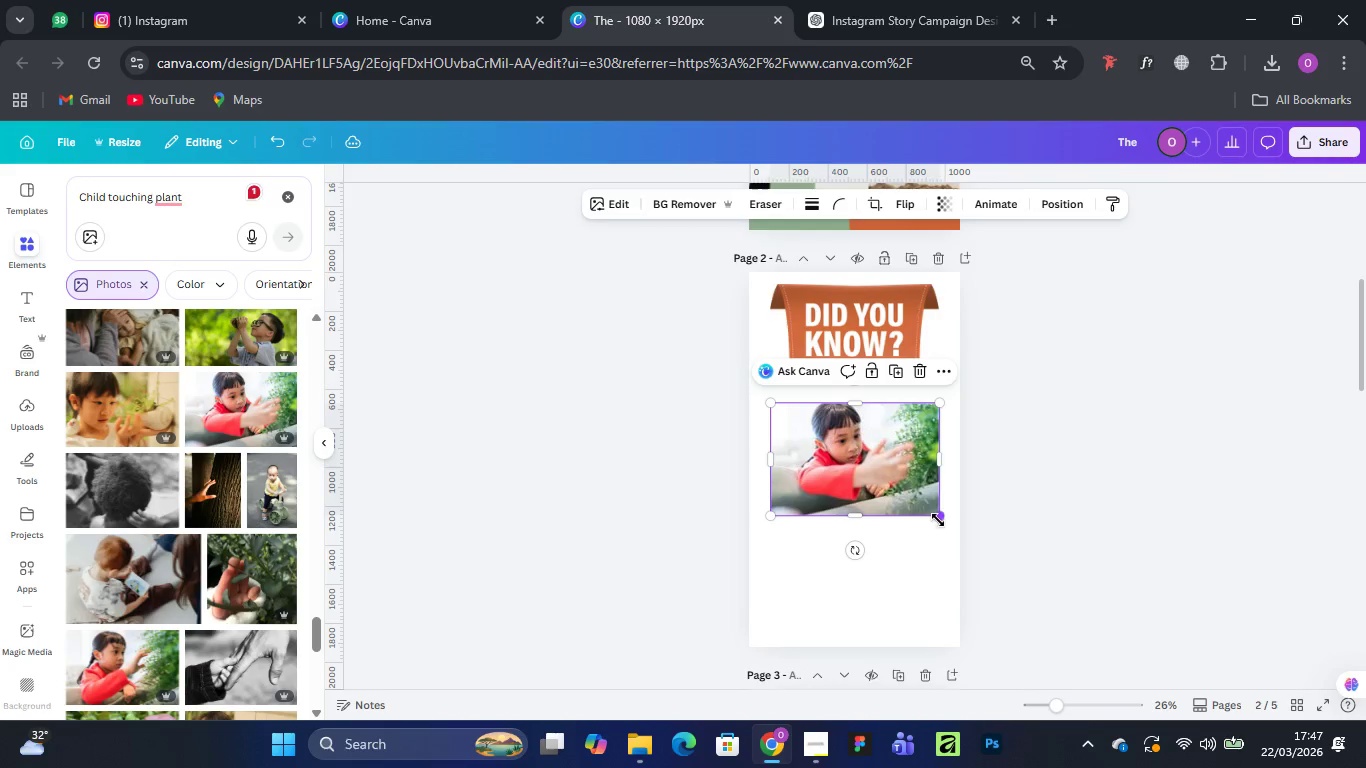 
left_click_drag(start_coordinate=[942, 519], to_coordinate=[970, 541])
 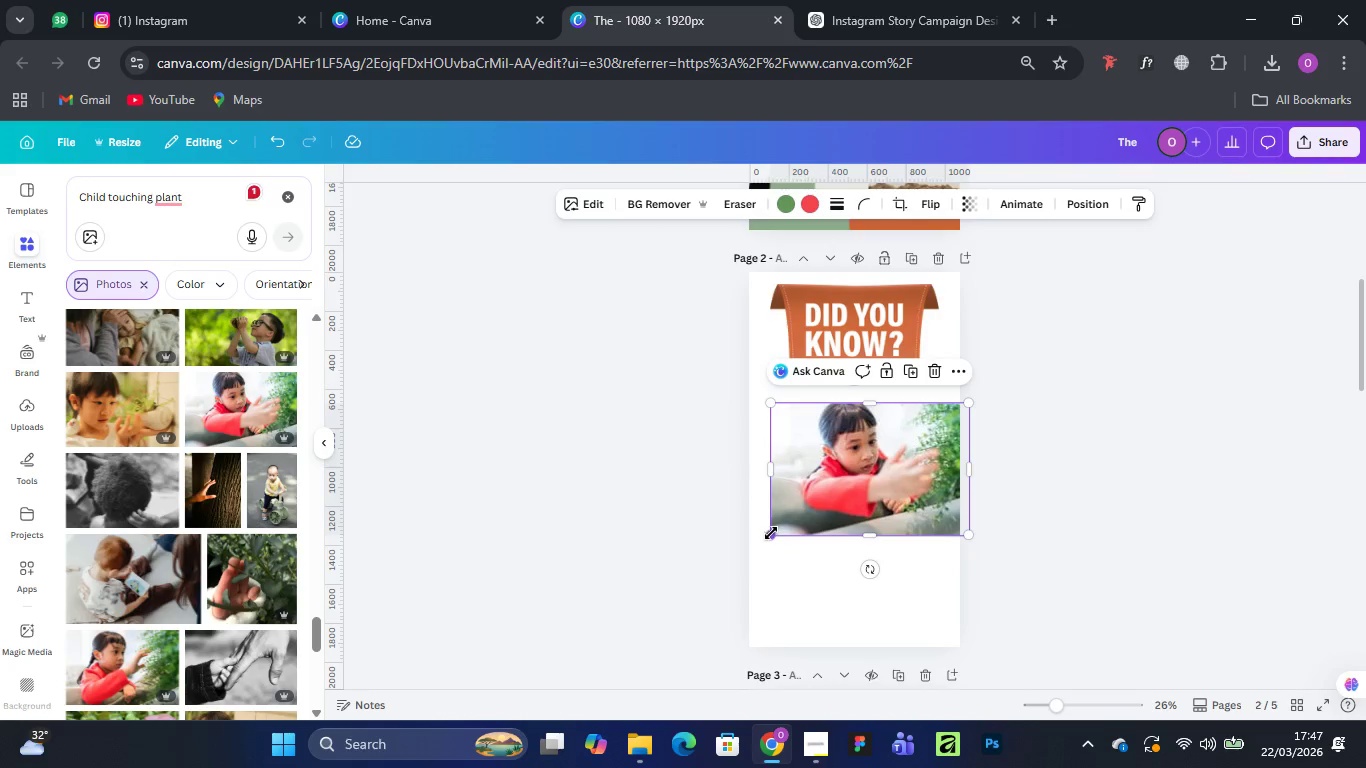 
left_click_drag(start_coordinate=[771, 533], to_coordinate=[717, 595])
 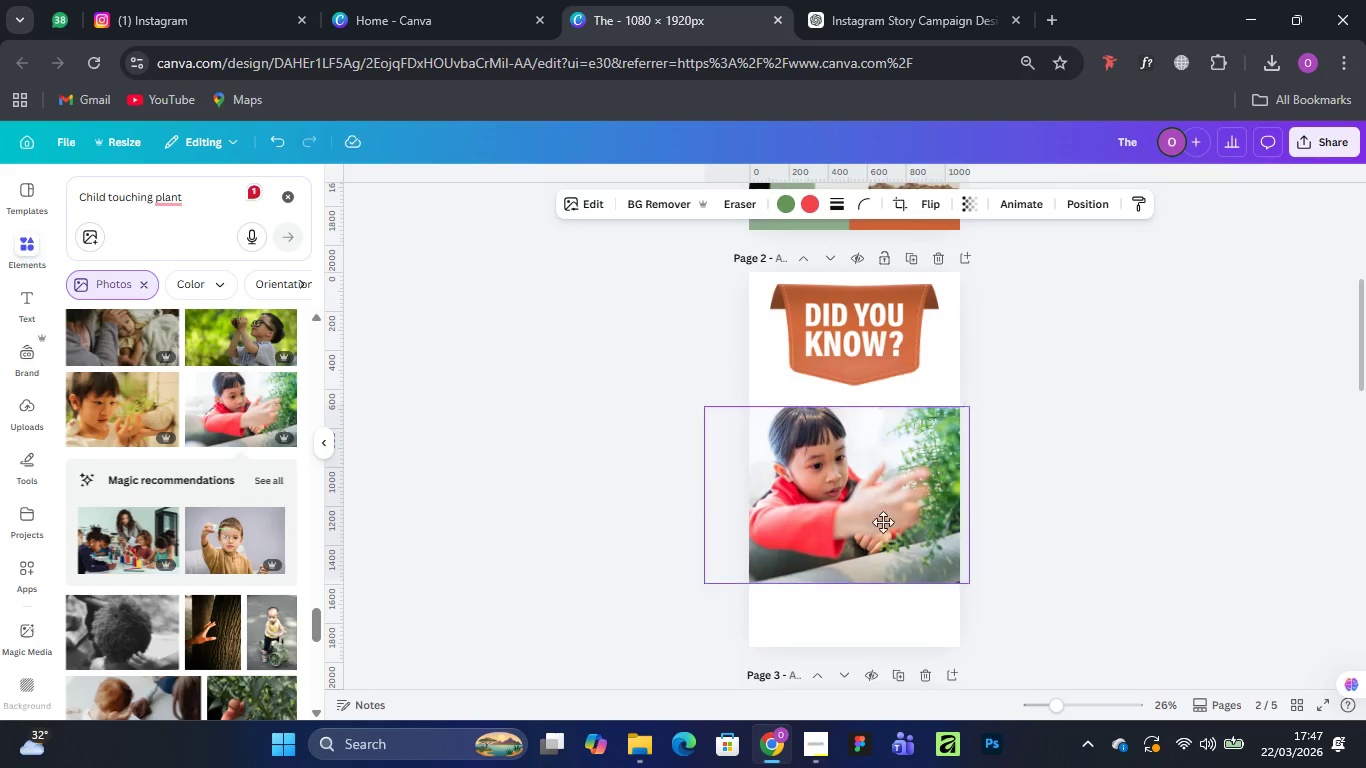 
left_click_drag(start_coordinate=[883, 485], to_coordinate=[890, 558])
 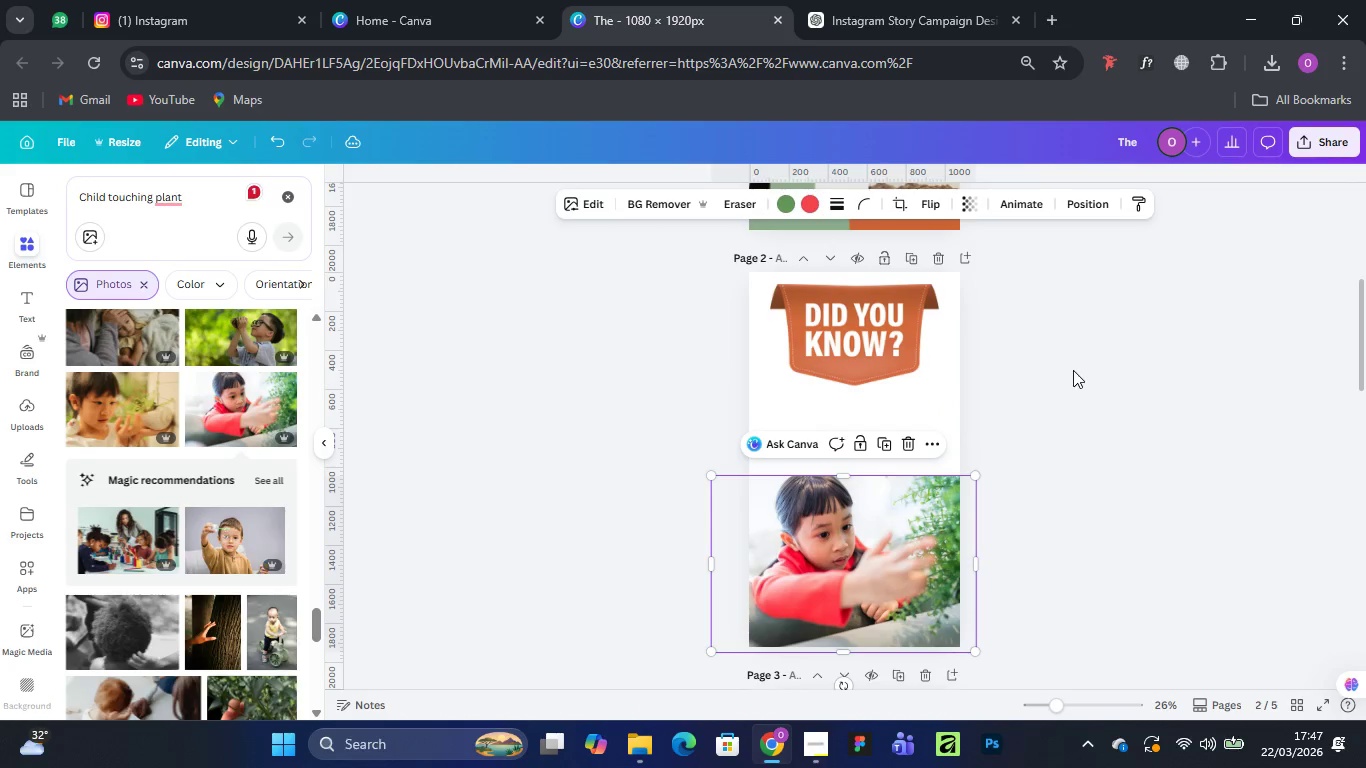 
left_click([1073, 370])
 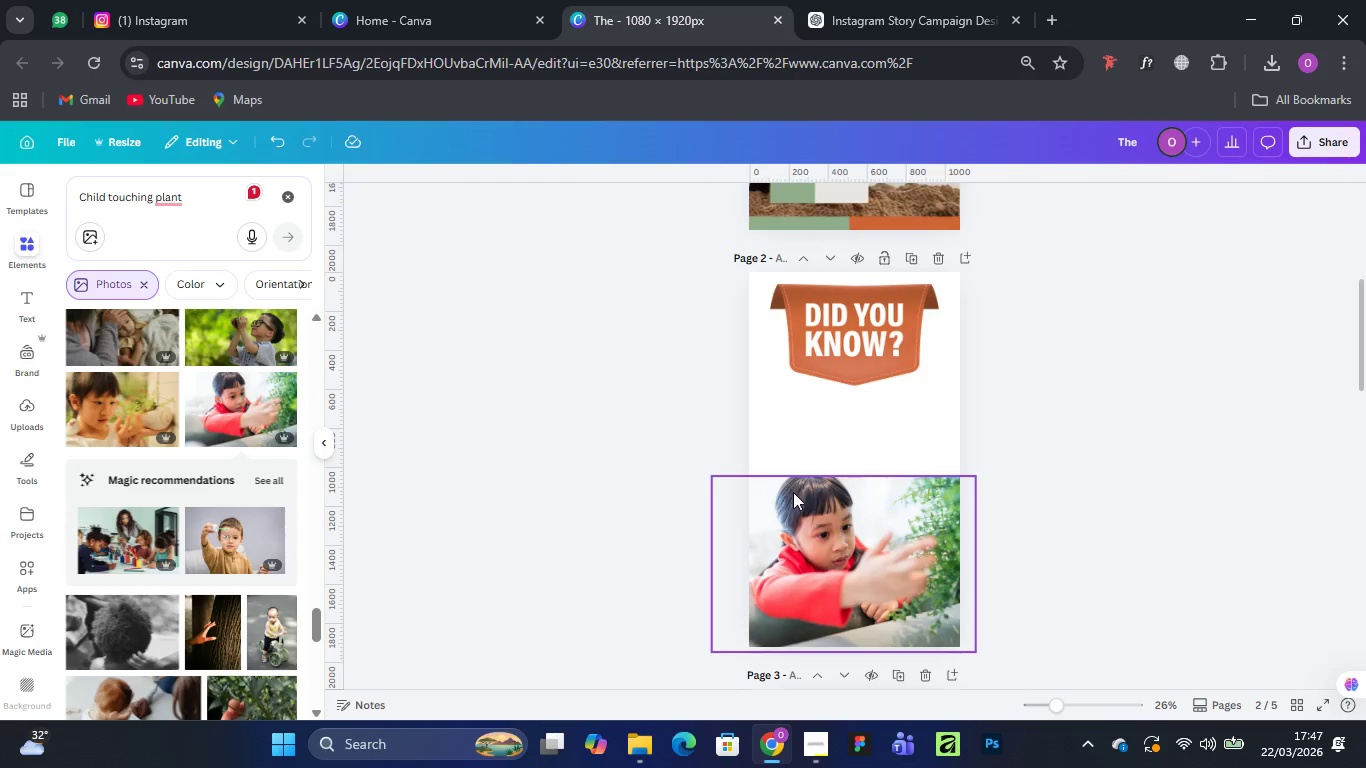 
left_click_drag(start_coordinate=[873, 505], to_coordinate=[880, 510])
 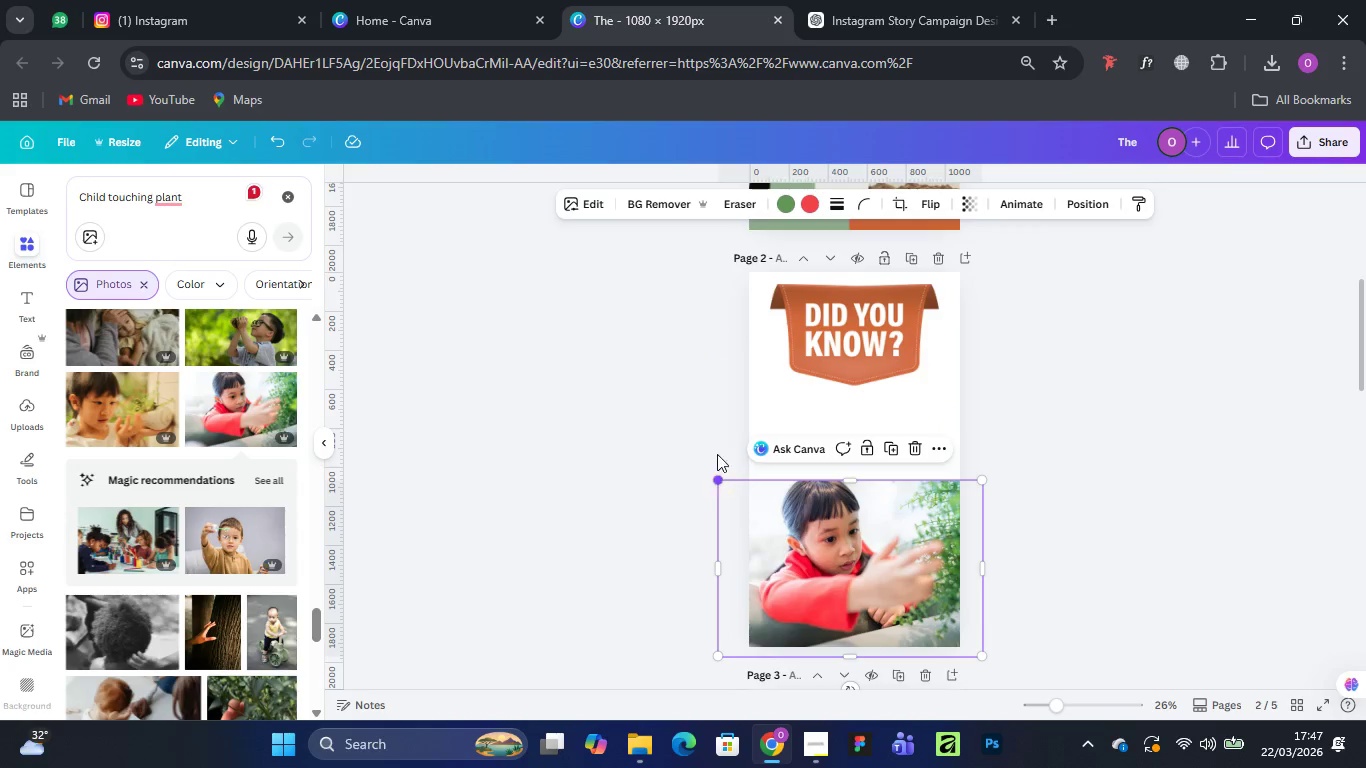 
left_click([676, 403])
 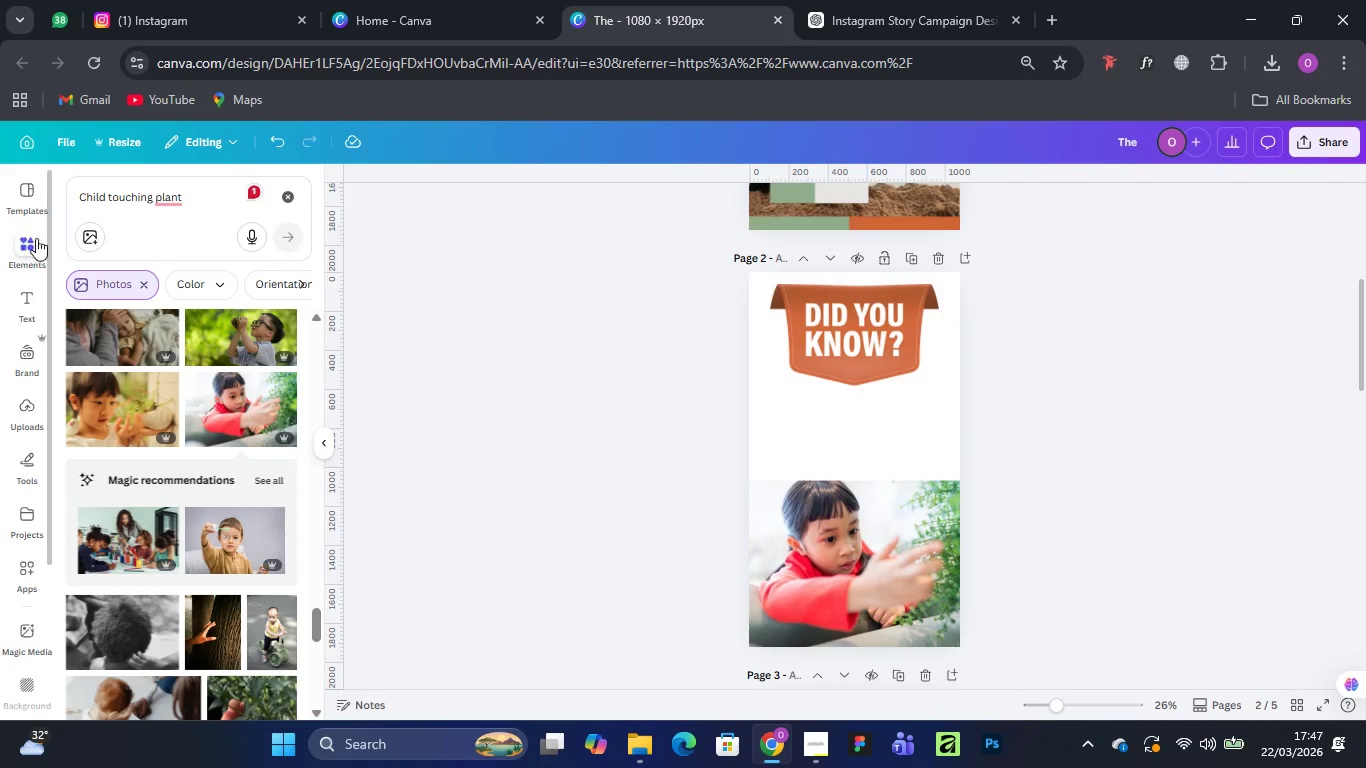 
scroll: coordinate [779, 377], scroll_direction: up, amount: 2.0
 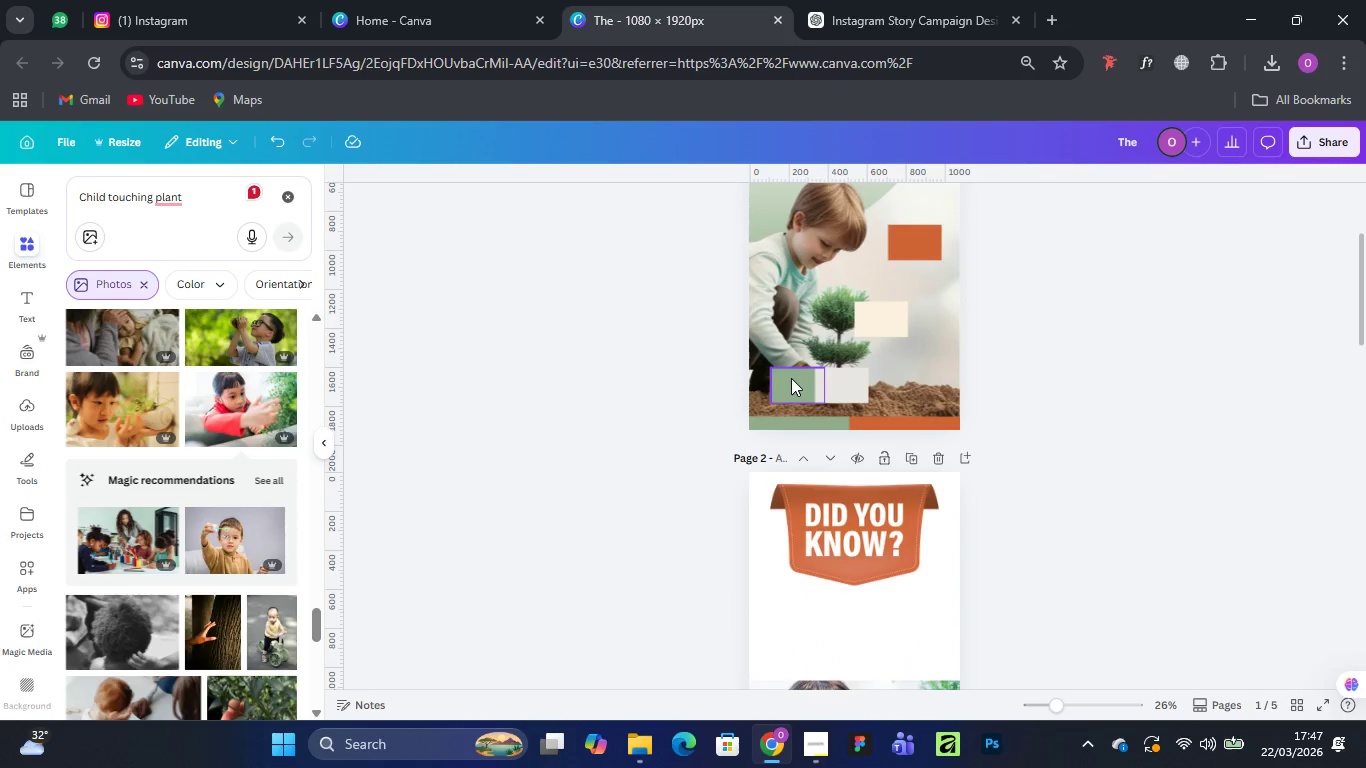 
scroll: coordinate [791, 377], scroll_direction: down, amount: 1.0
 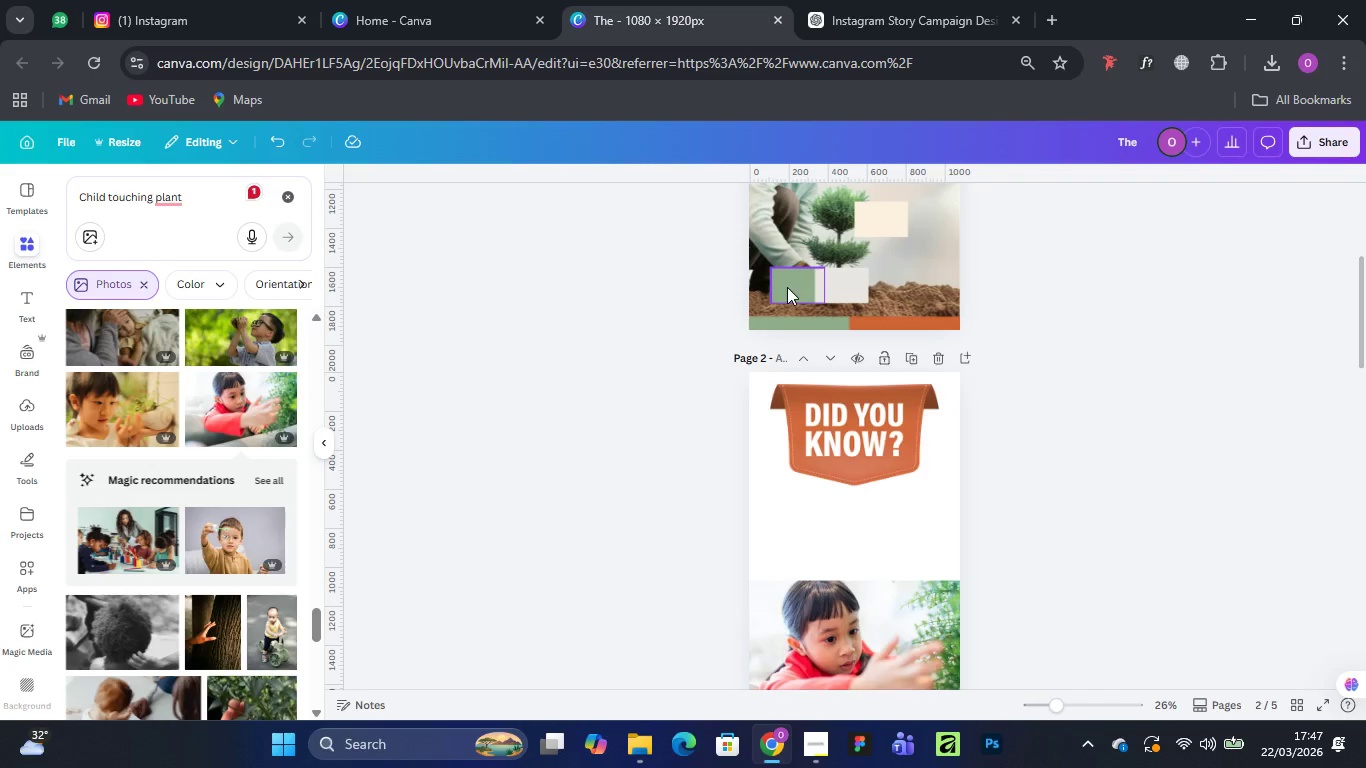 
hold_key(key=AltLeft, duration=1.34)
left_click_drag(start_coordinate=[787, 287], to_coordinate=[780, 549])
 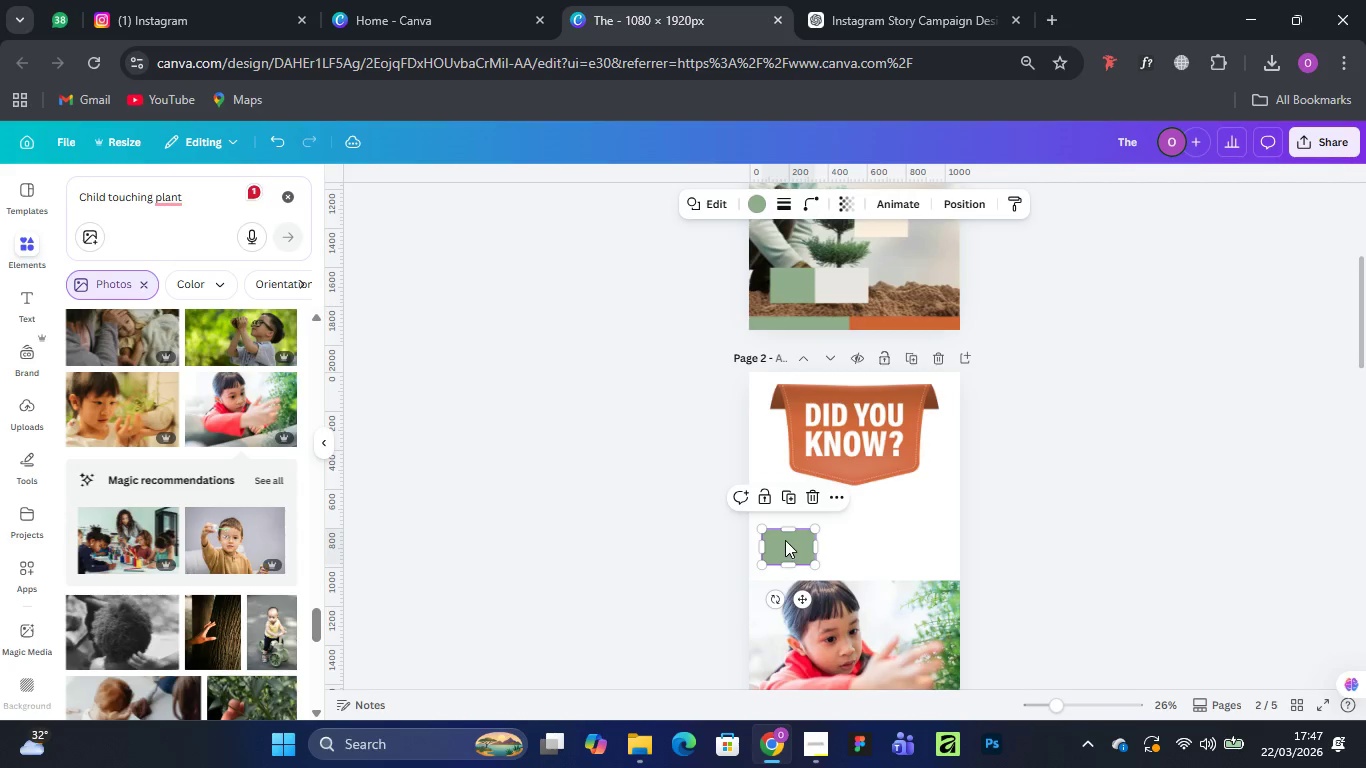 
left_click_drag(start_coordinate=[785, 540], to_coordinate=[767, 563])
 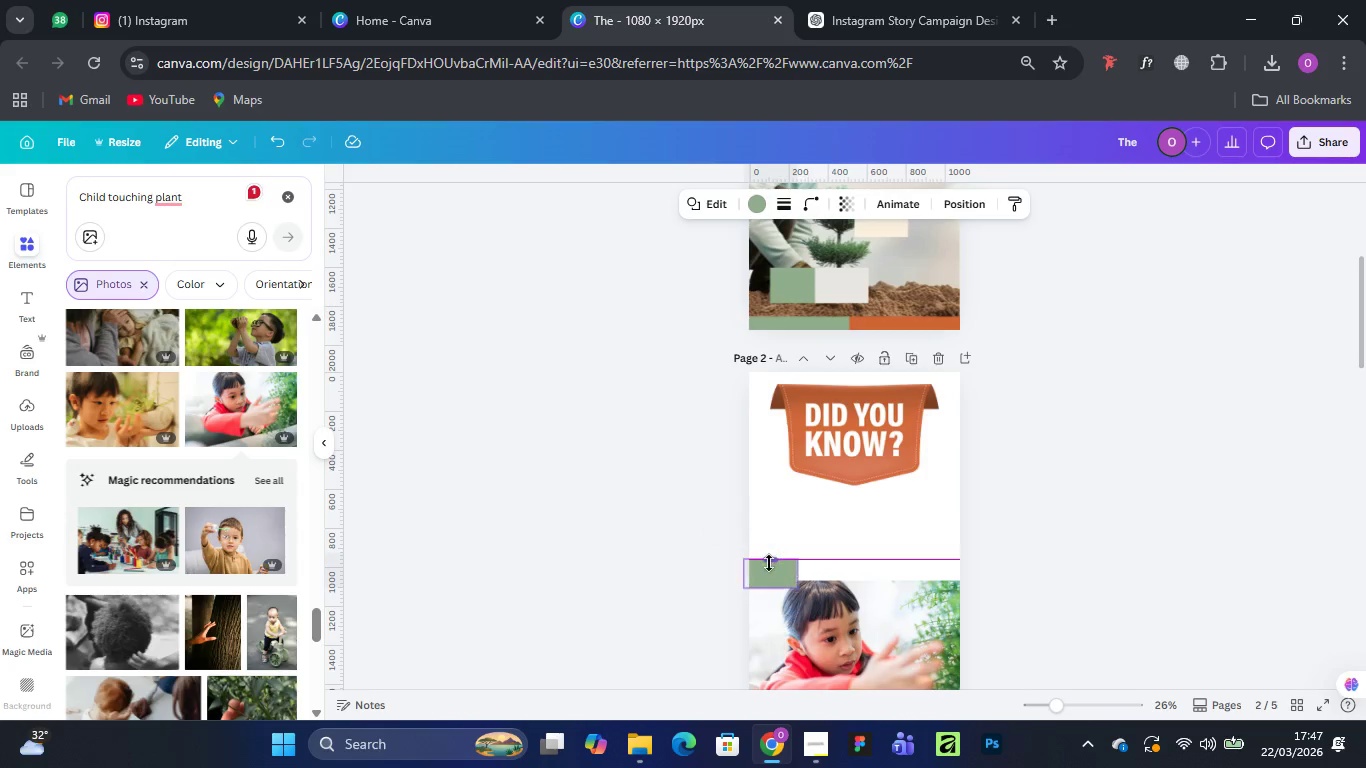 
left_click_drag(start_coordinate=[769, 549], to_coordinate=[769, 571])
 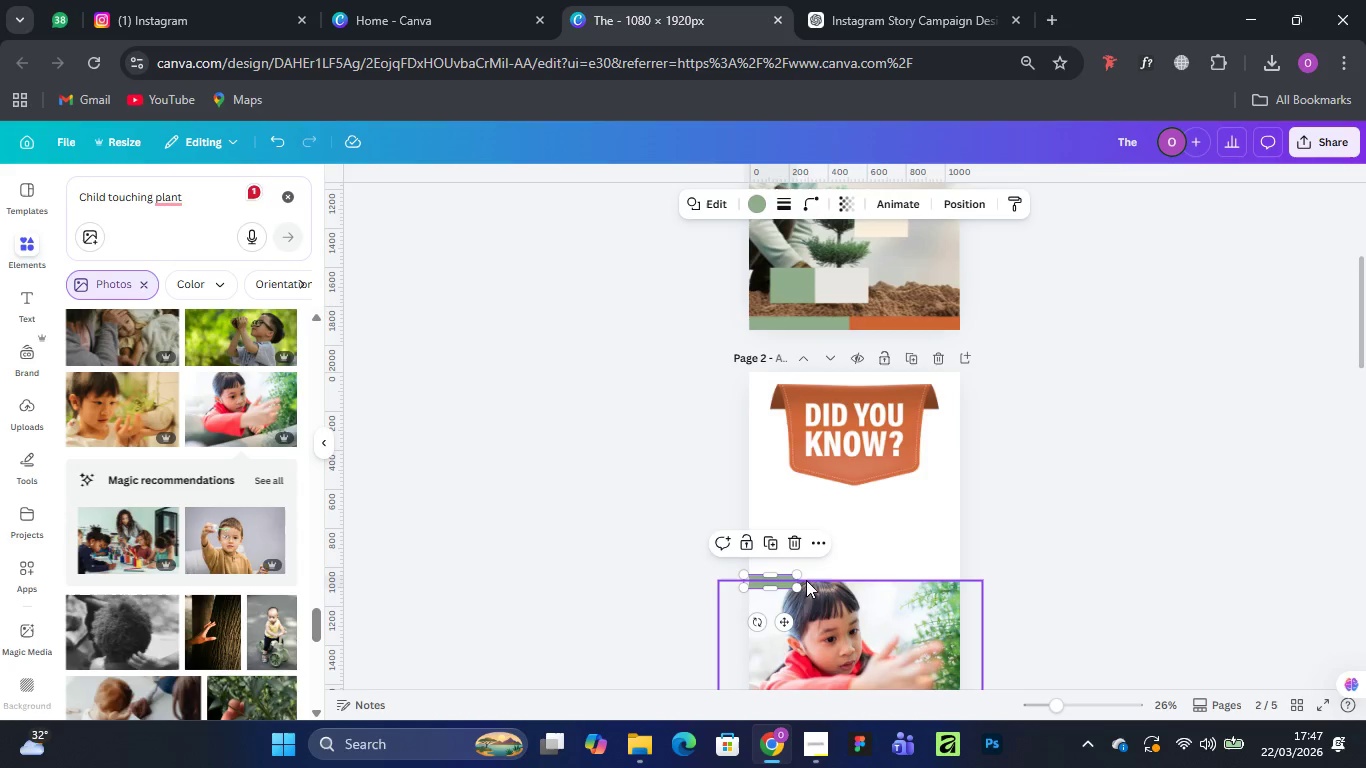 
left_click_drag(start_coordinate=[799, 580], to_coordinate=[976, 572])
 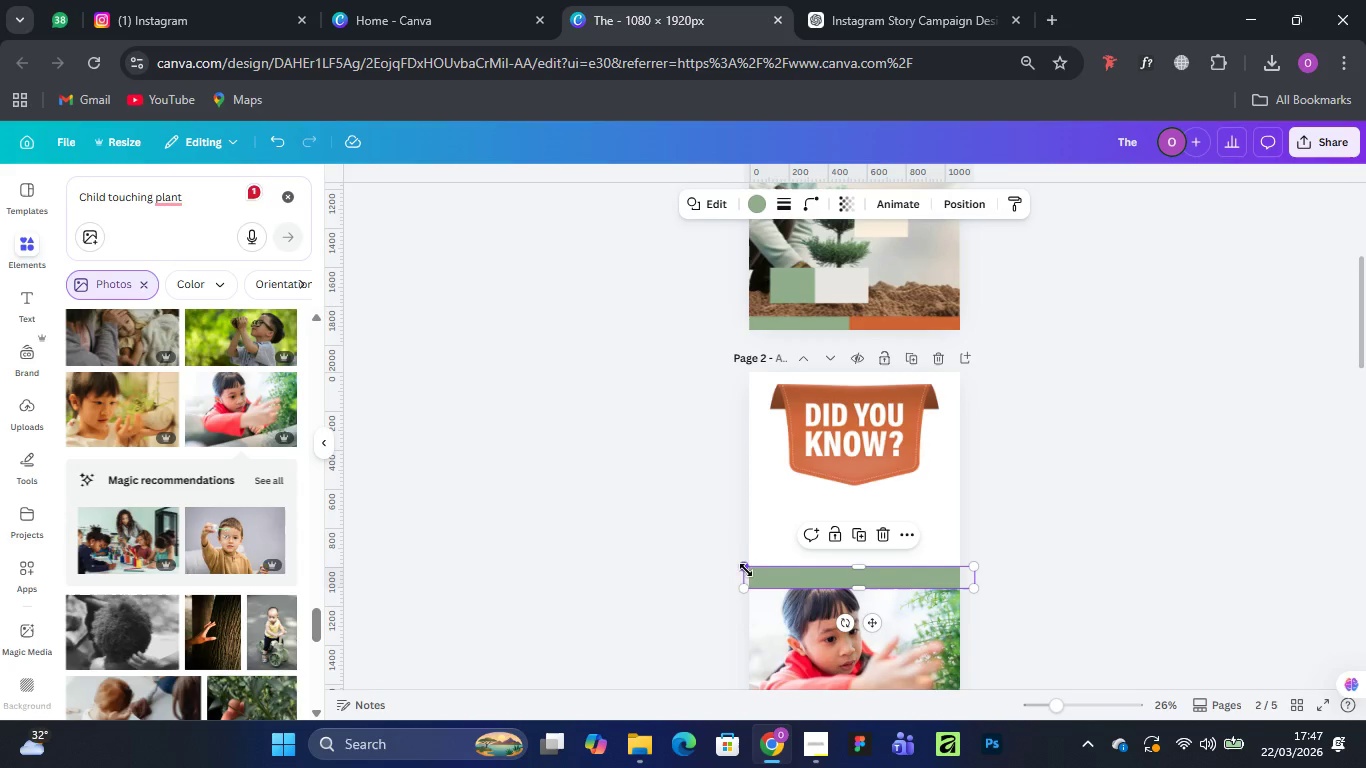 
left_click_drag(start_coordinate=[747, 570], to_coordinate=[747, 577])
 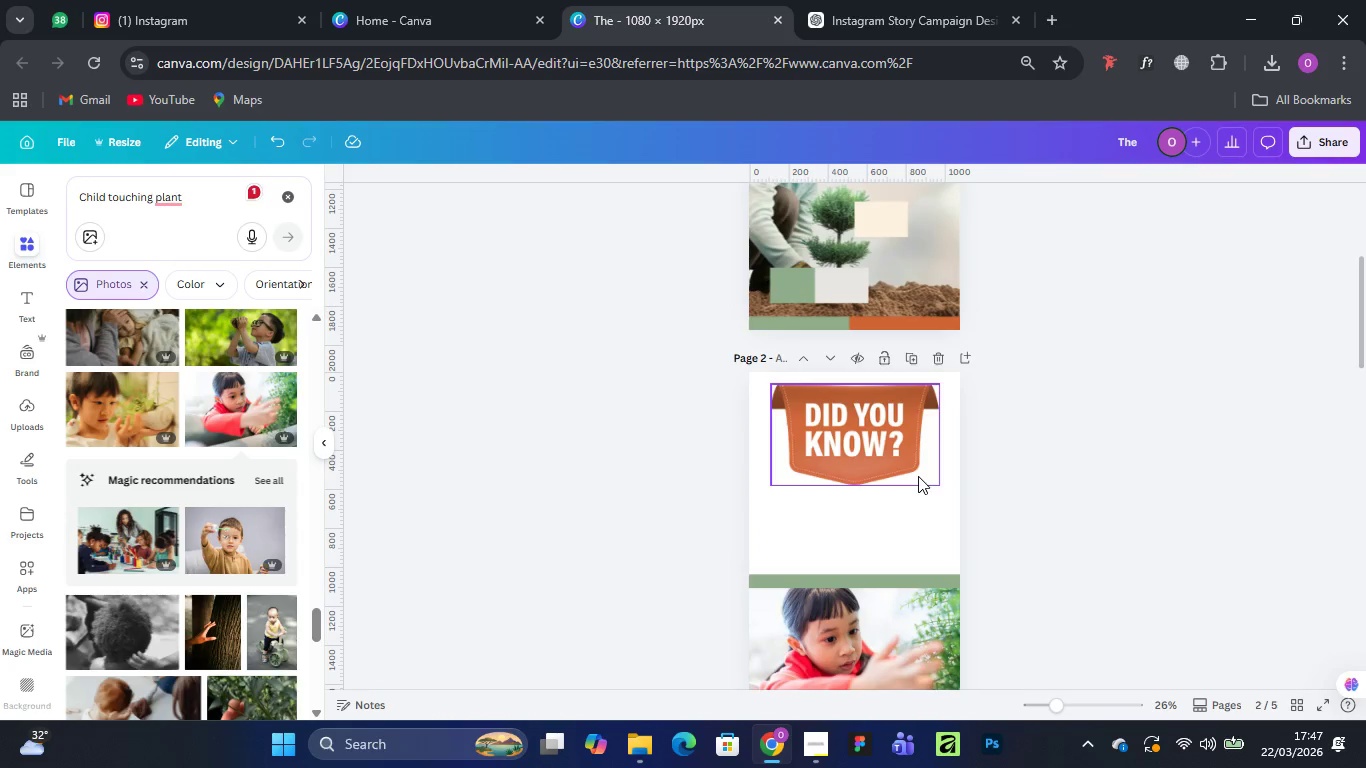 
scroll: coordinate [917, 471], scroll_direction: down, amount: 4.0
 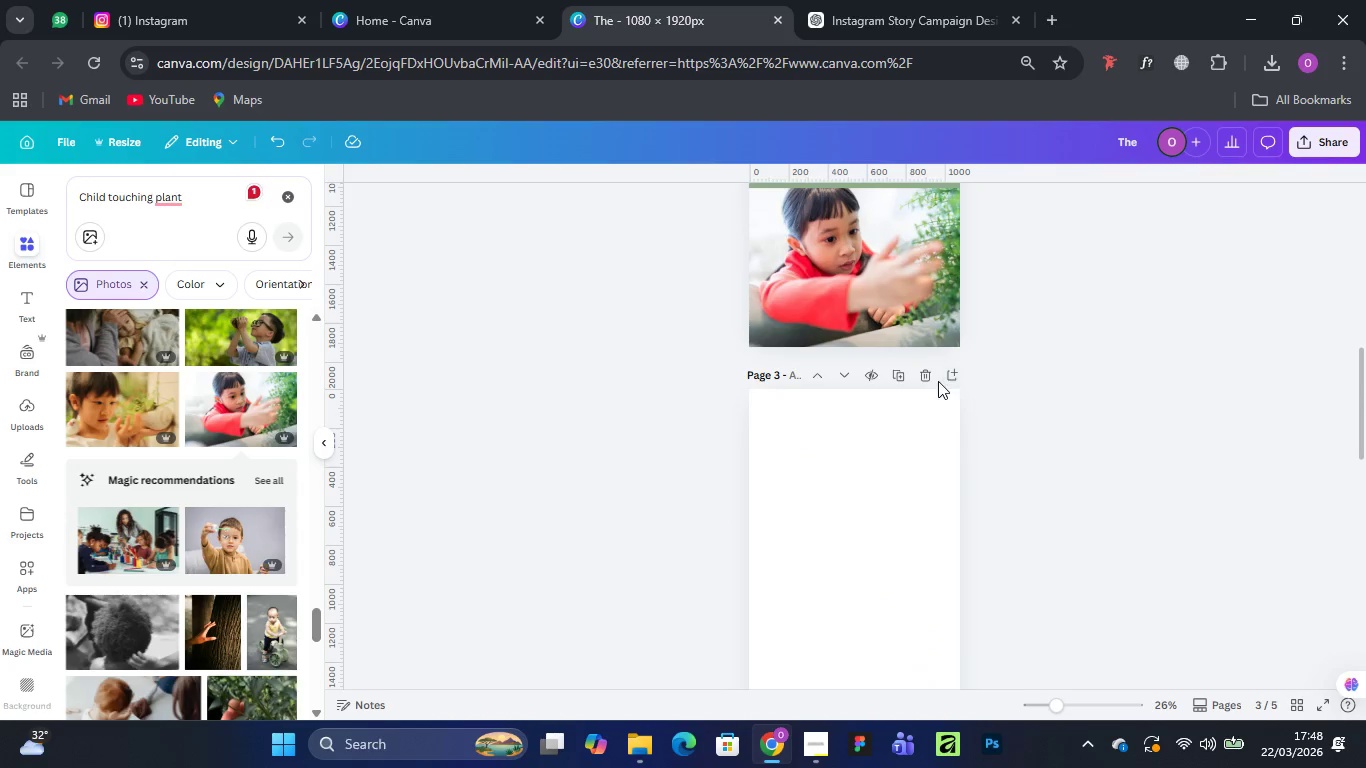 
scroll: coordinate [909, 397], scroll_direction: up, amount: 4.0
 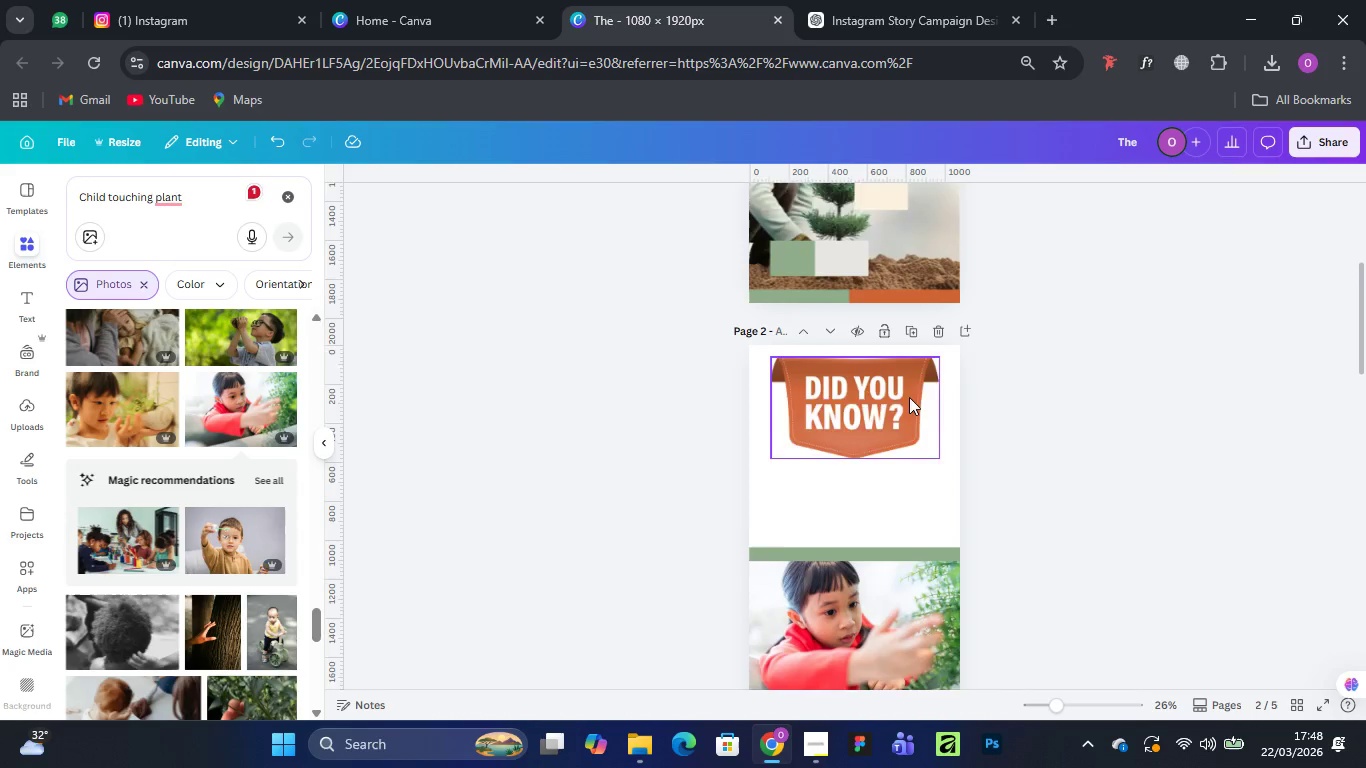 
scroll: coordinate [909, 397], scroll_direction: down, amount: 1.0
 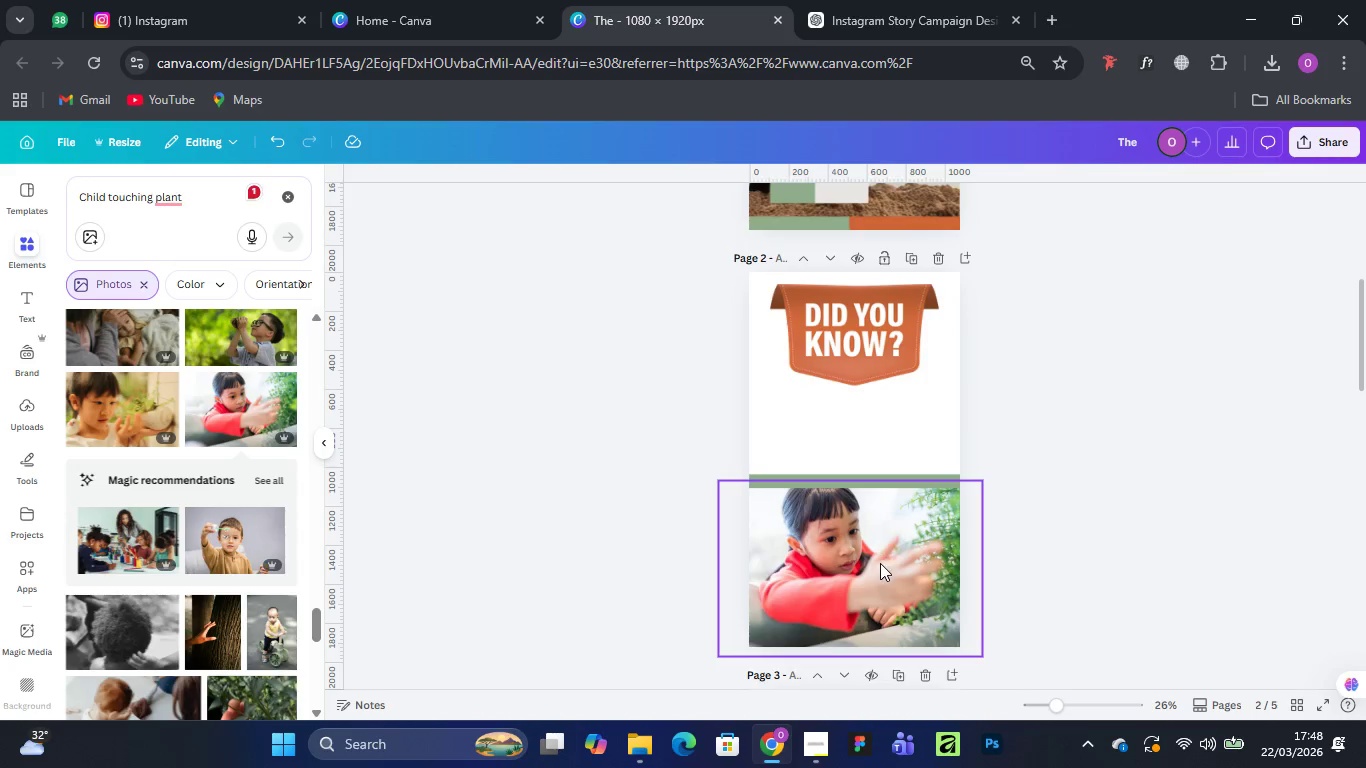 
left_click_drag(start_coordinate=[879, 564], to_coordinate=[869, 357])
 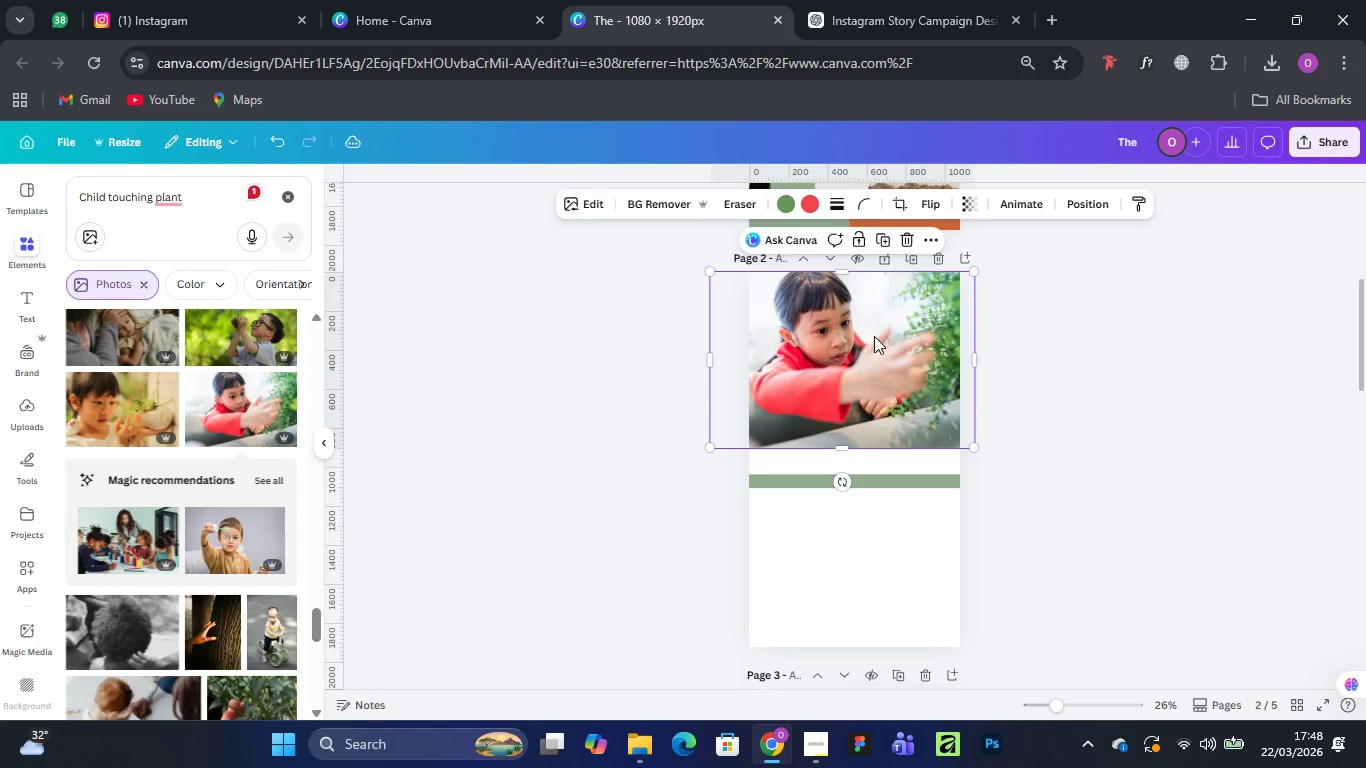 
left_click_drag(start_coordinate=[874, 336], to_coordinate=[883, 465])
 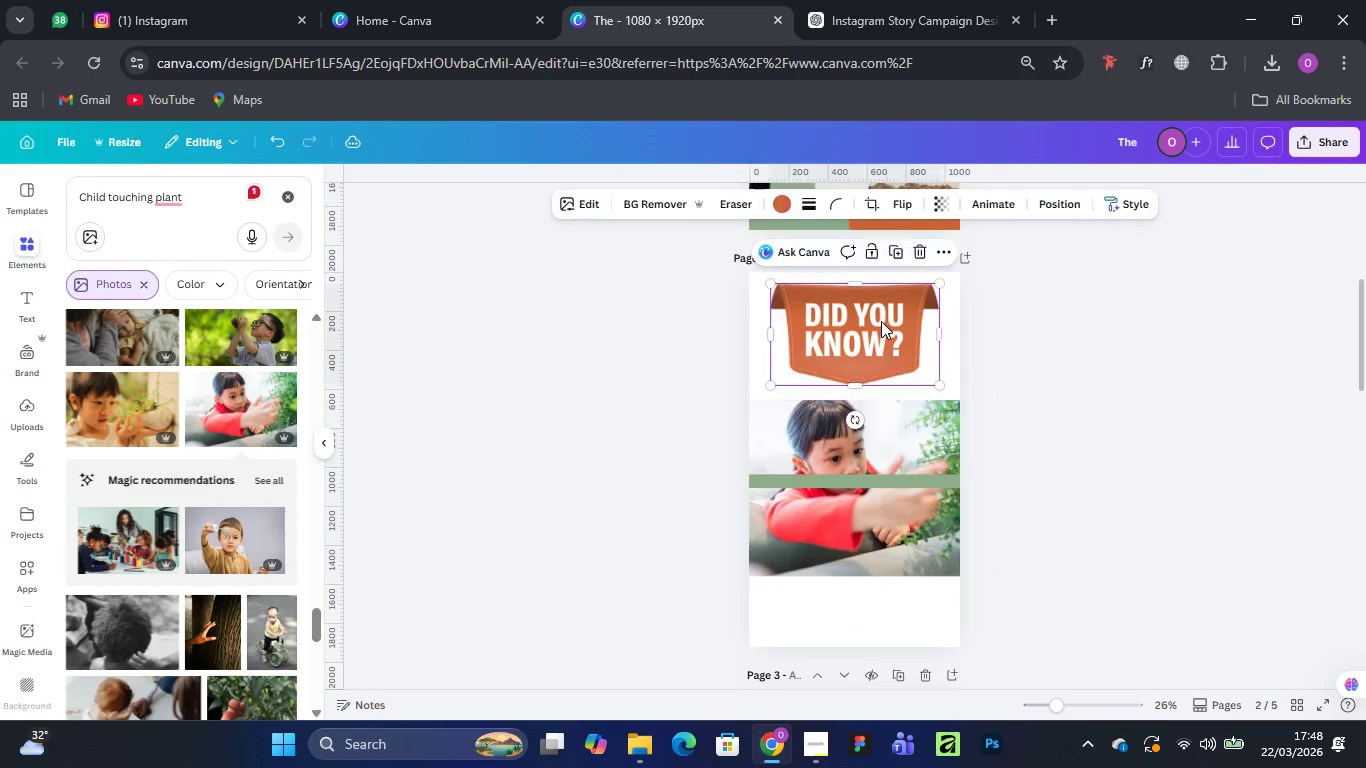 
left_click_drag(start_coordinate=[881, 321], to_coordinate=[902, 375])
 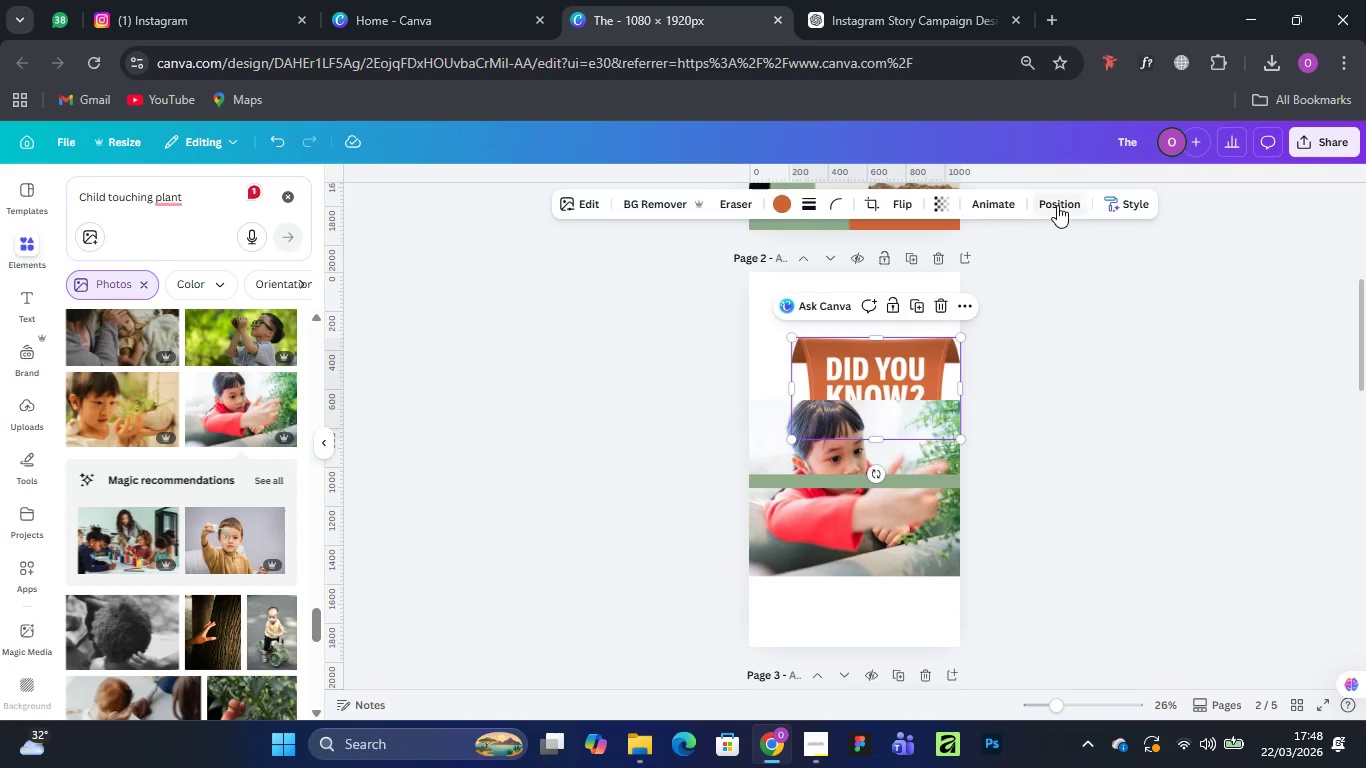 
left_click([1057, 203])
 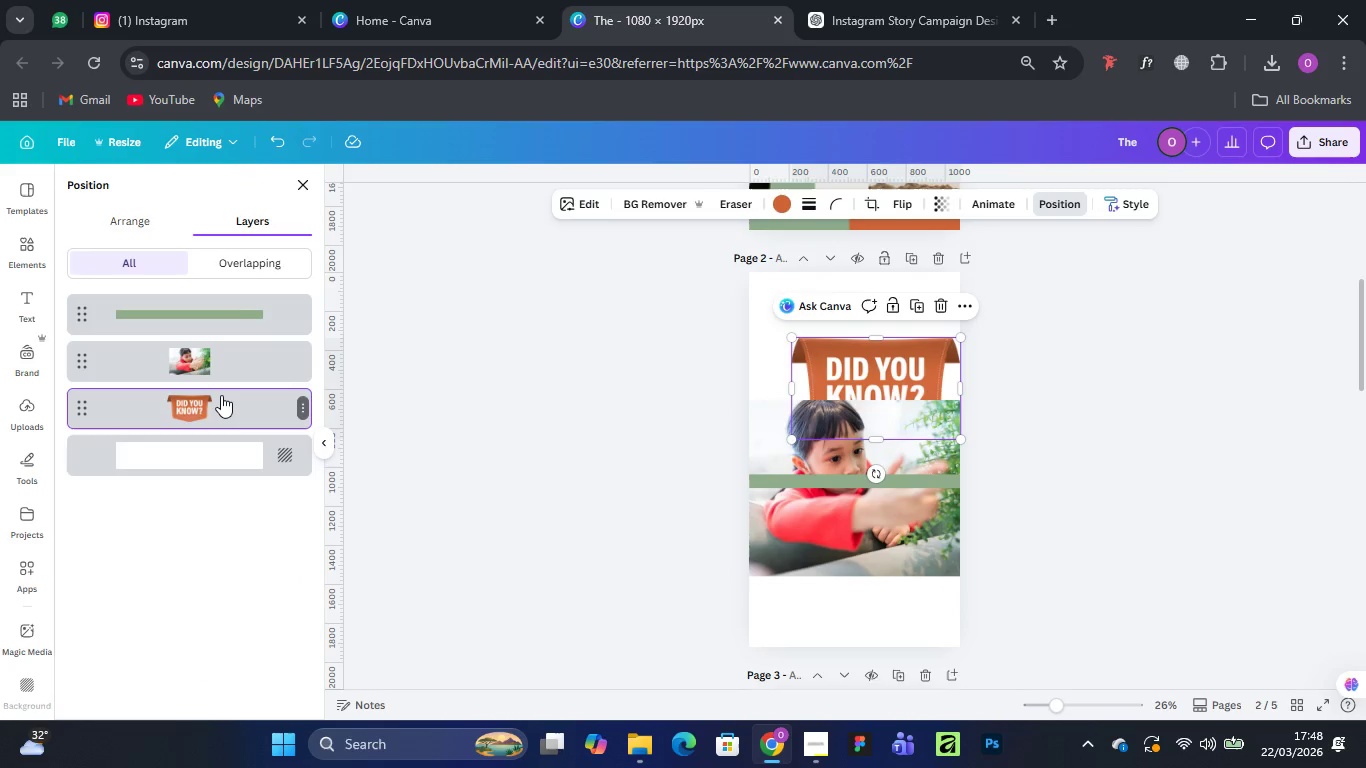 
left_click_drag(start_coordinate=[221, 395], to_coordinate=[218, 339])
 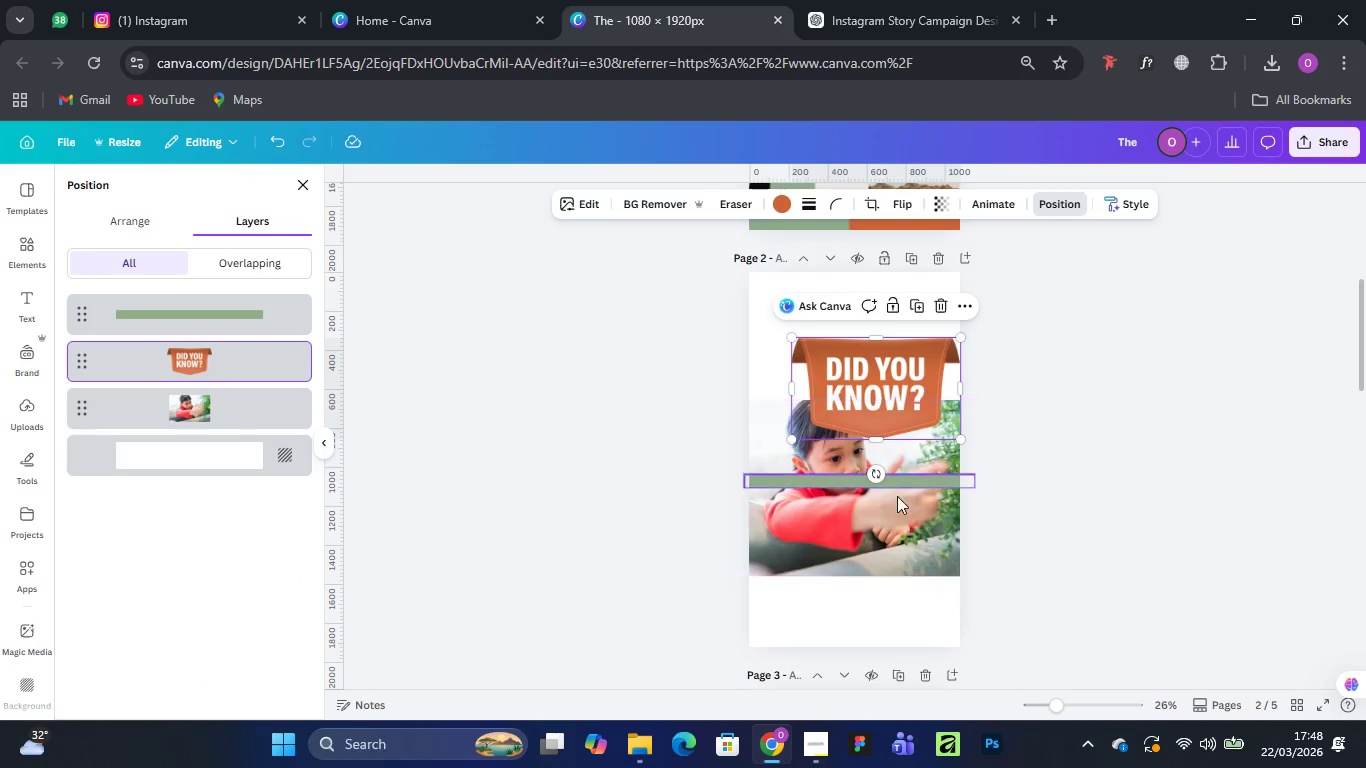 
left_click_drag(start_coordinate=[897, 498], to_coordinate=[873, 493])
 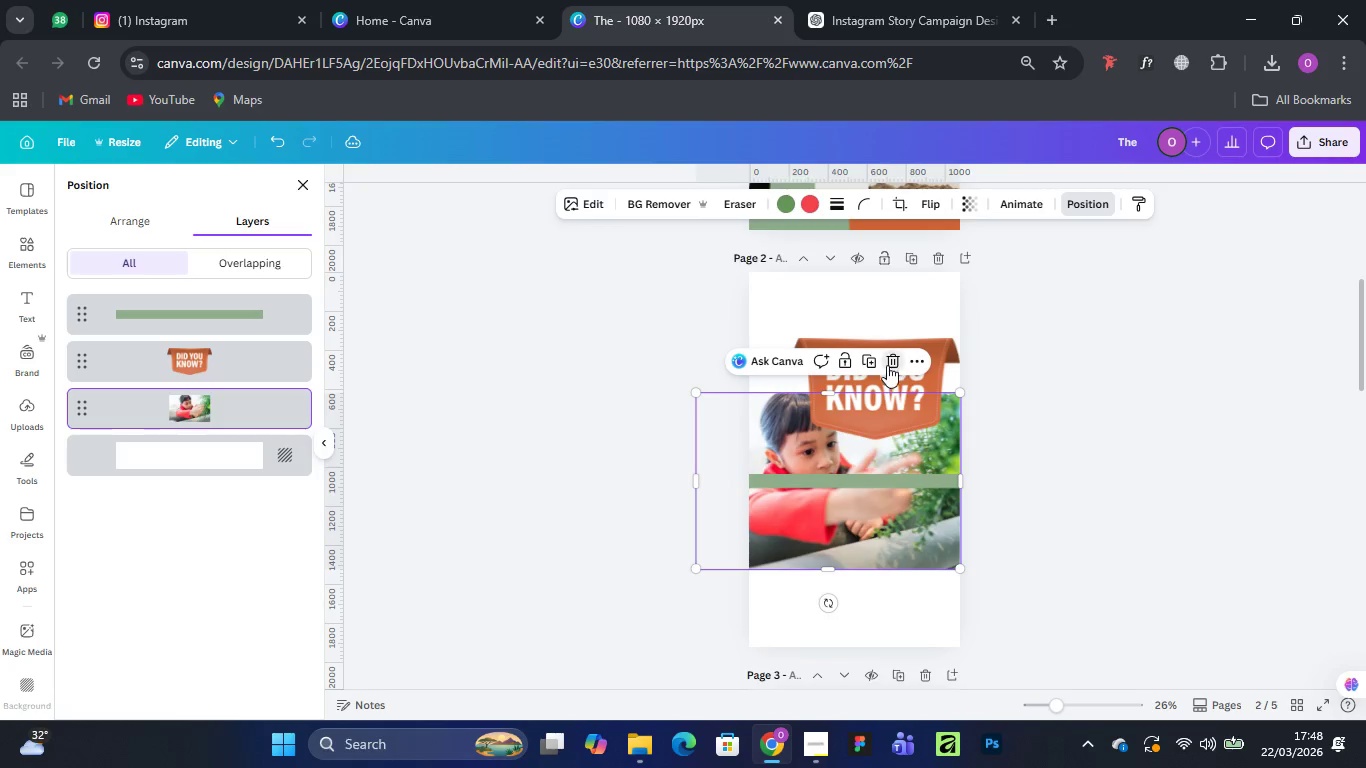 
left_click_drag(start_coordinate=[885, 364], to_coordinate=[899, 405])
 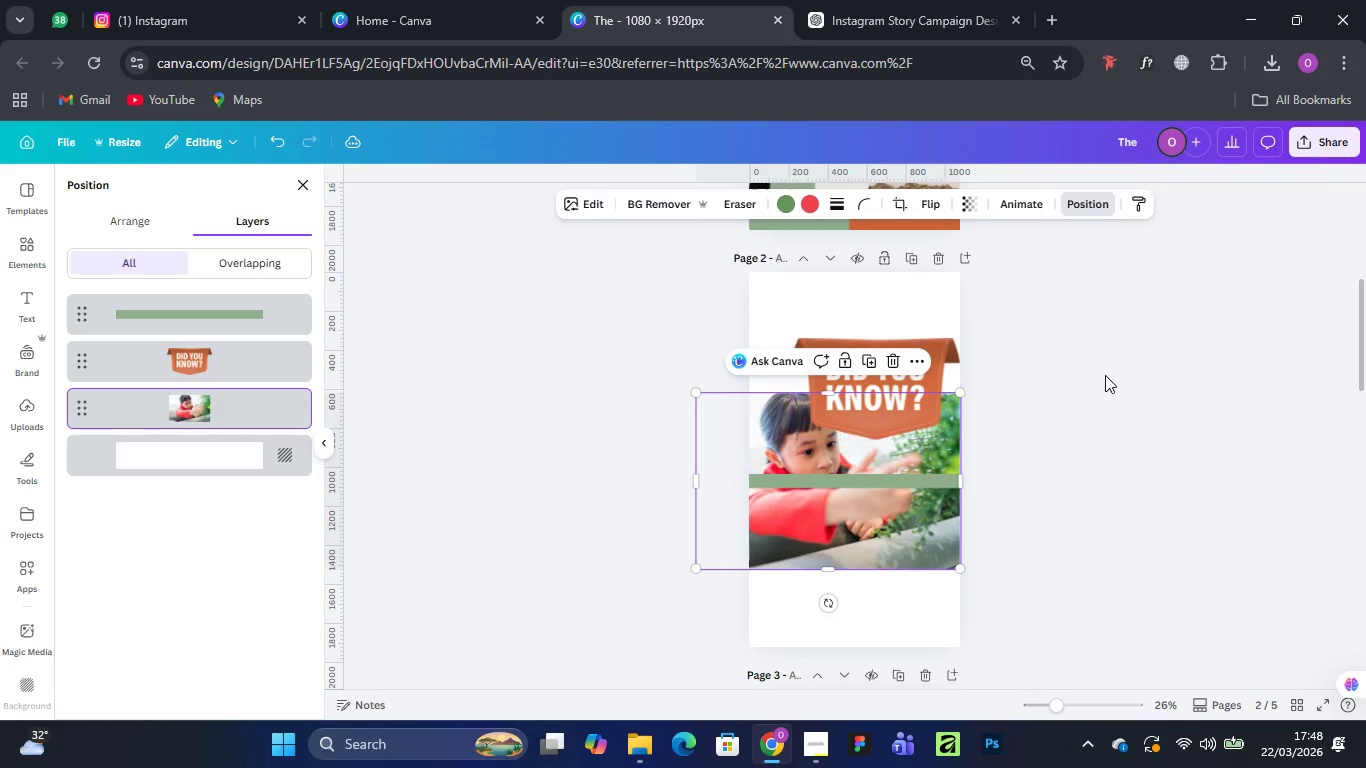 
left_click([1105, 375])
 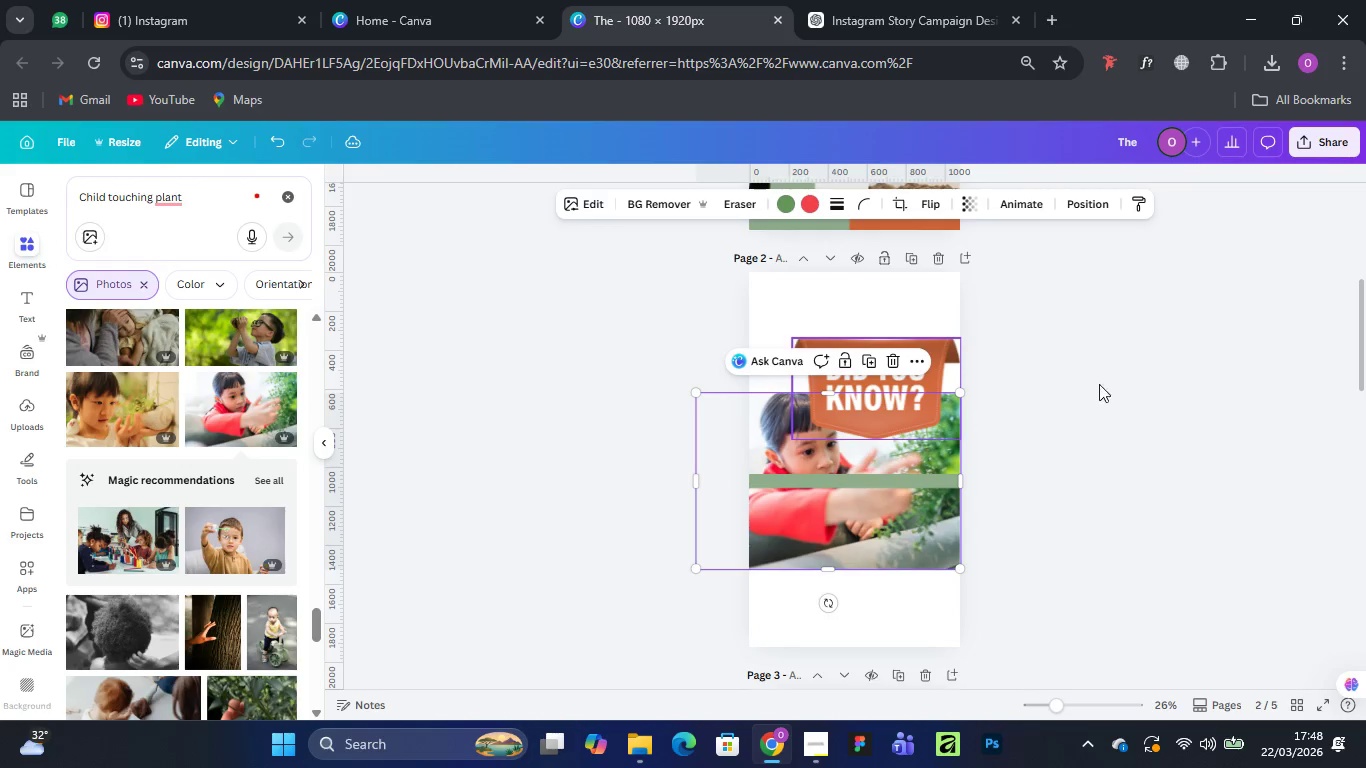 
left_click([1191, 367])
 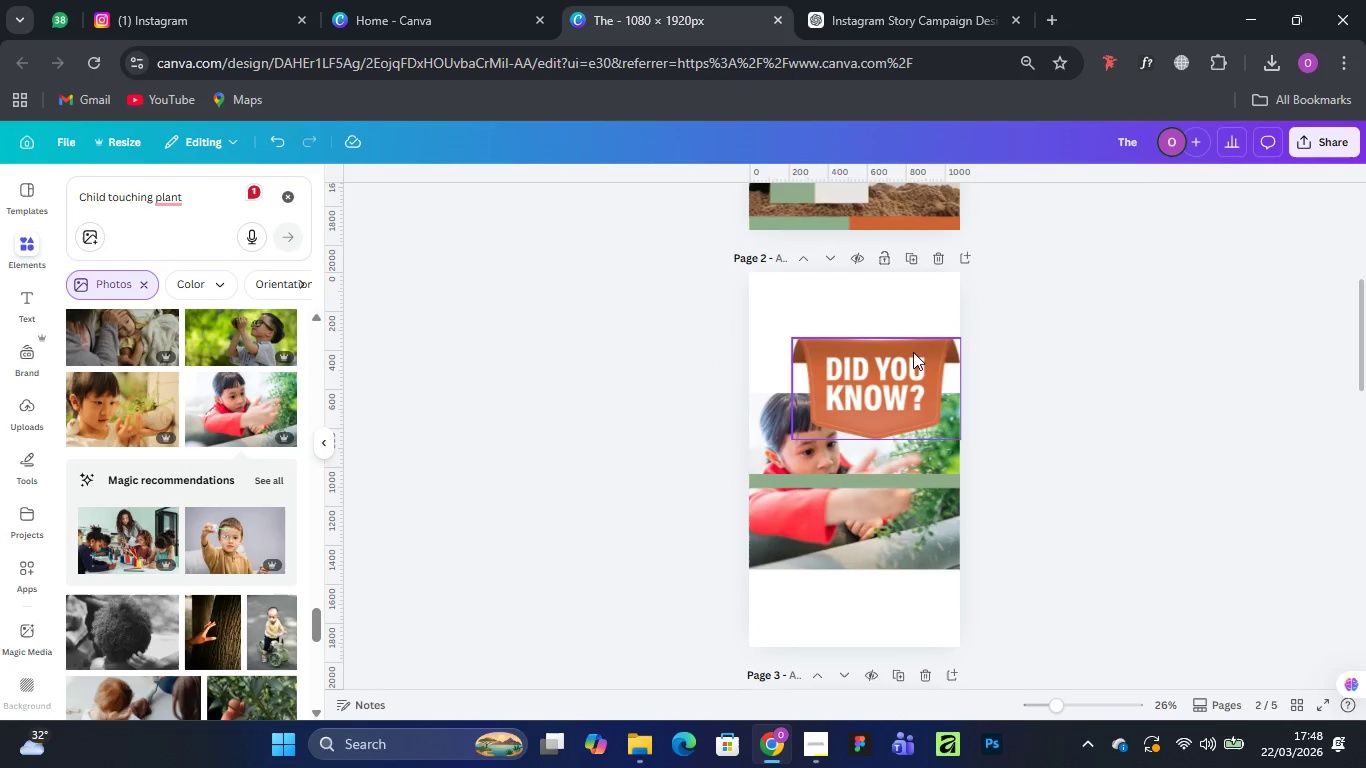 
left_click_drag(start_coordinate=[913, 352], to_coordinate=[932, 384])
 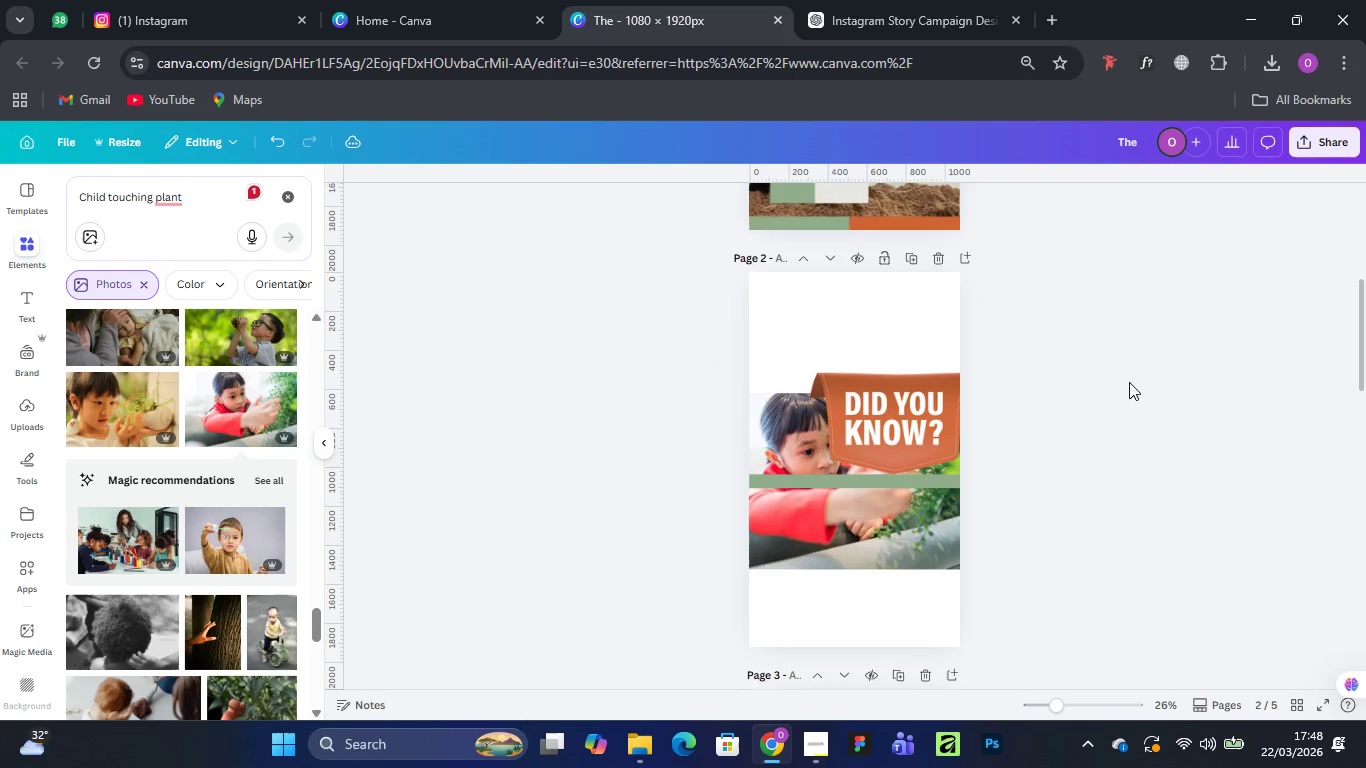 
left_click([1129, 382])
 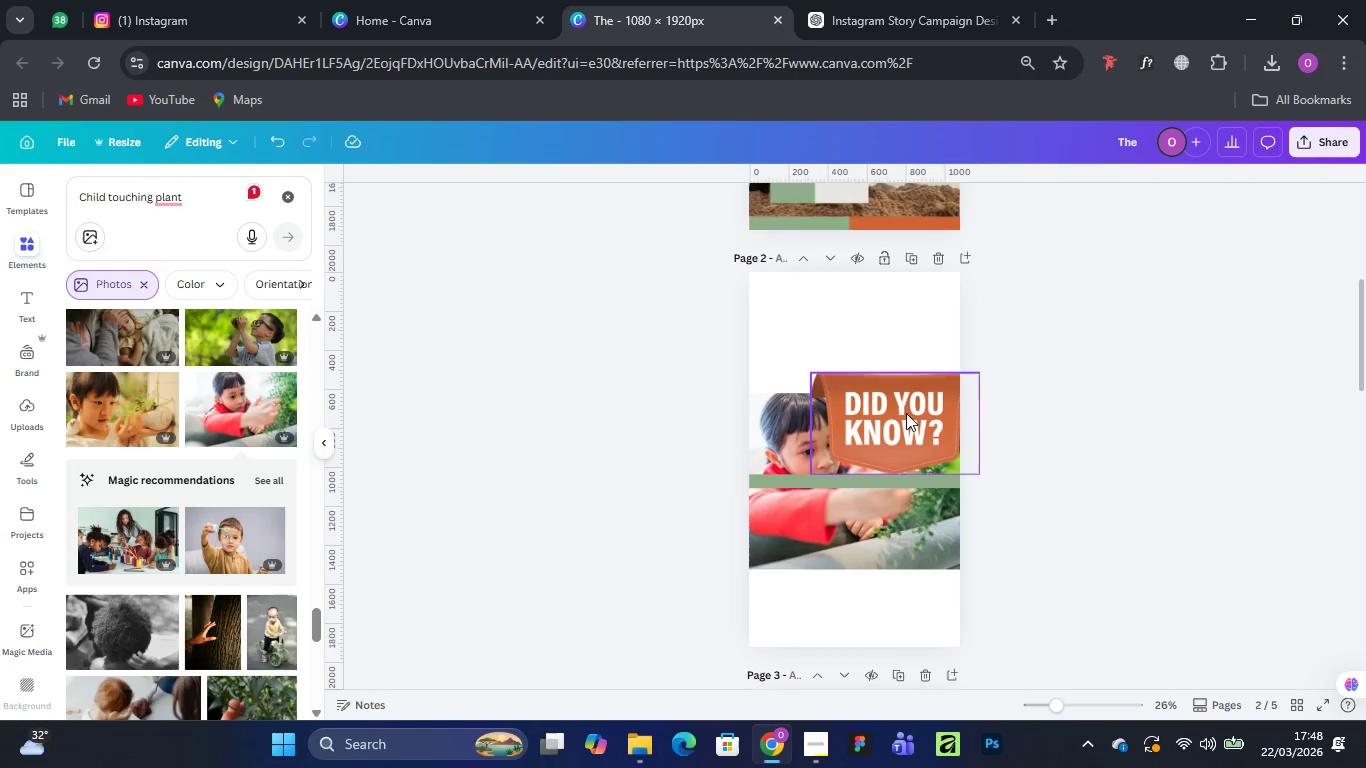 
left_click_drag(start_coordinate=[906, 413], to_coordinate=[870, 332])
 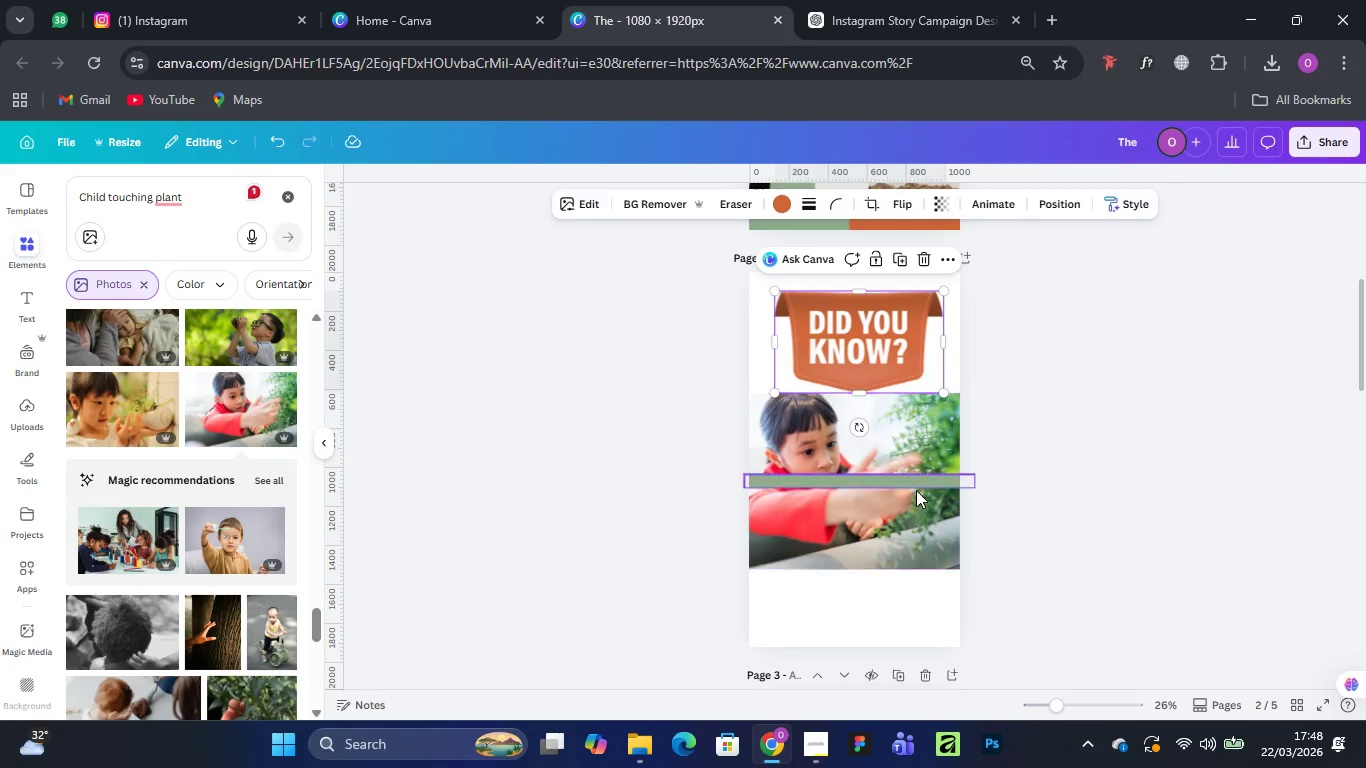 
left_click_drag(start_coordinate=[889, 538], to_coordinate=[886, 624])
 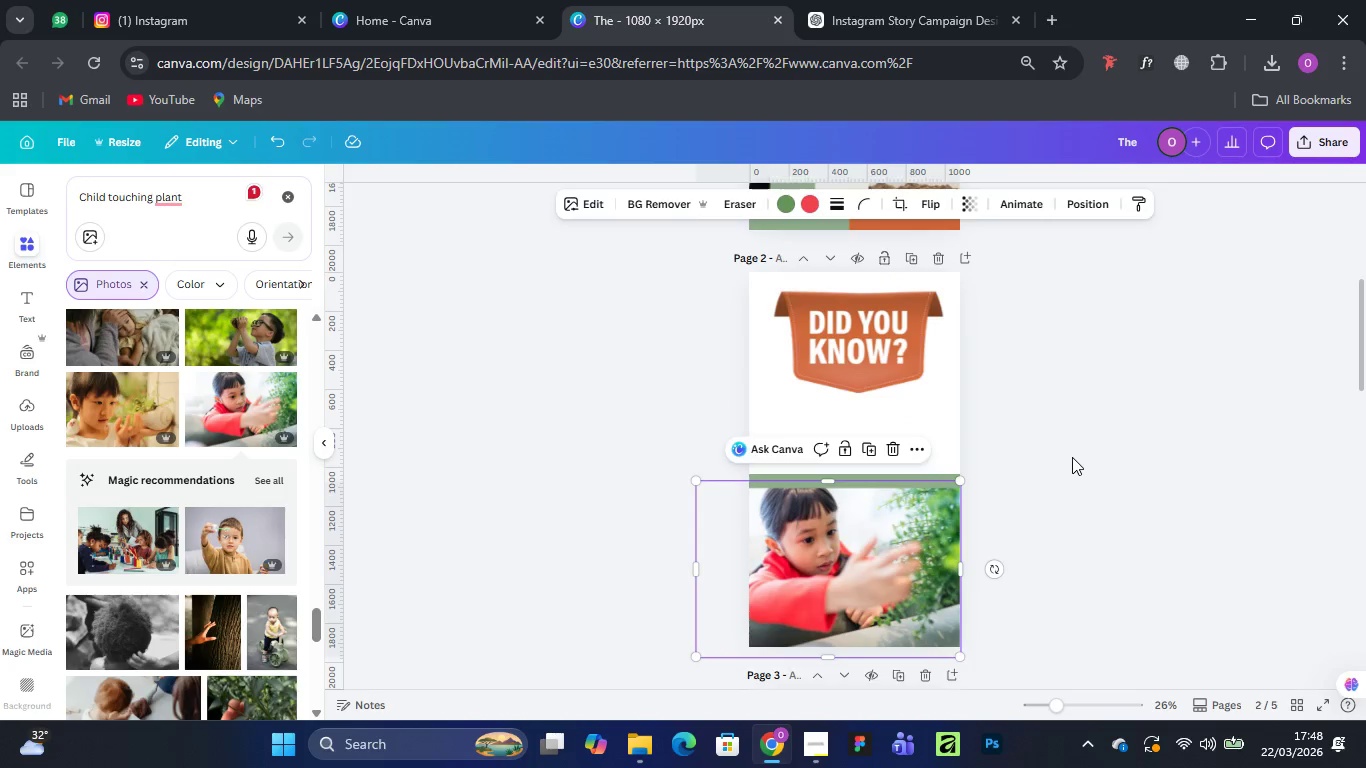 
left_click([1072, 457])
 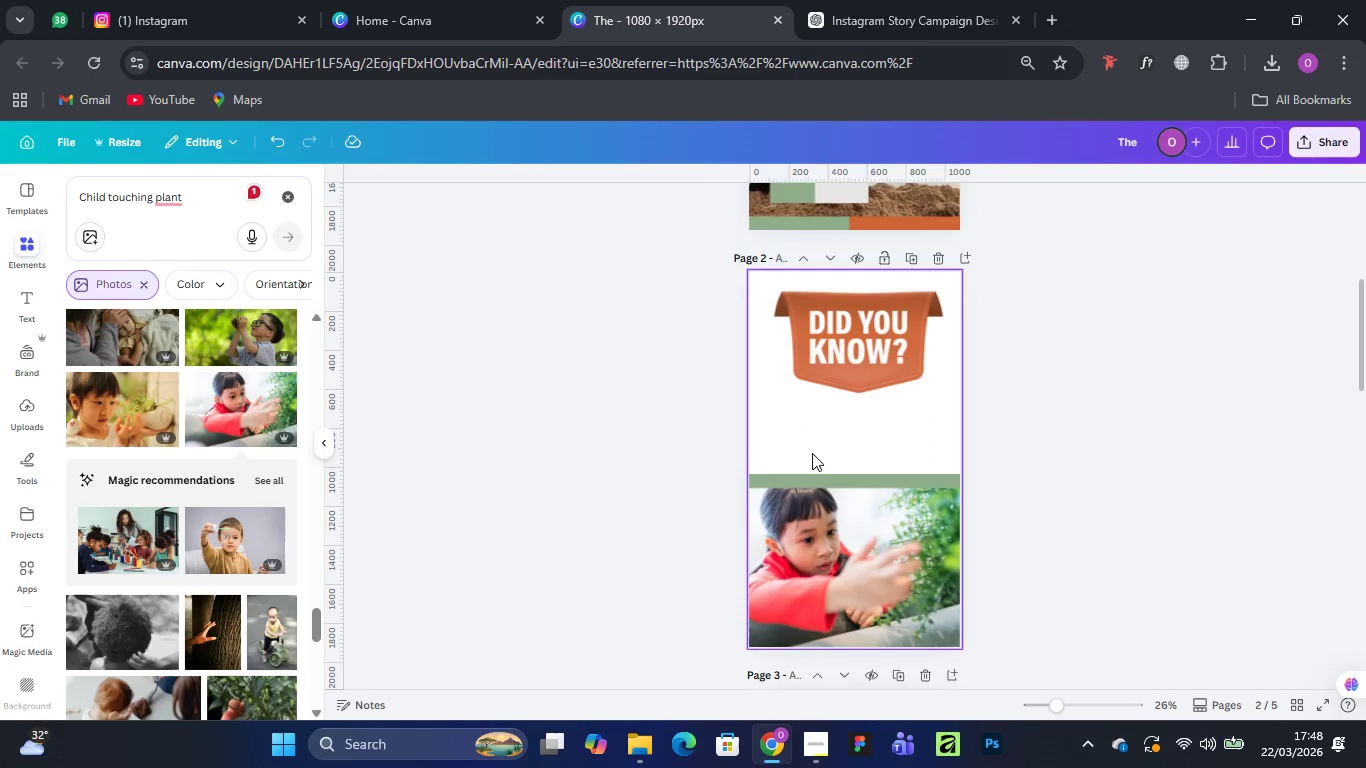 
scroll: coordinate [811, 452], scroll_direction: up, amount: 4.0
 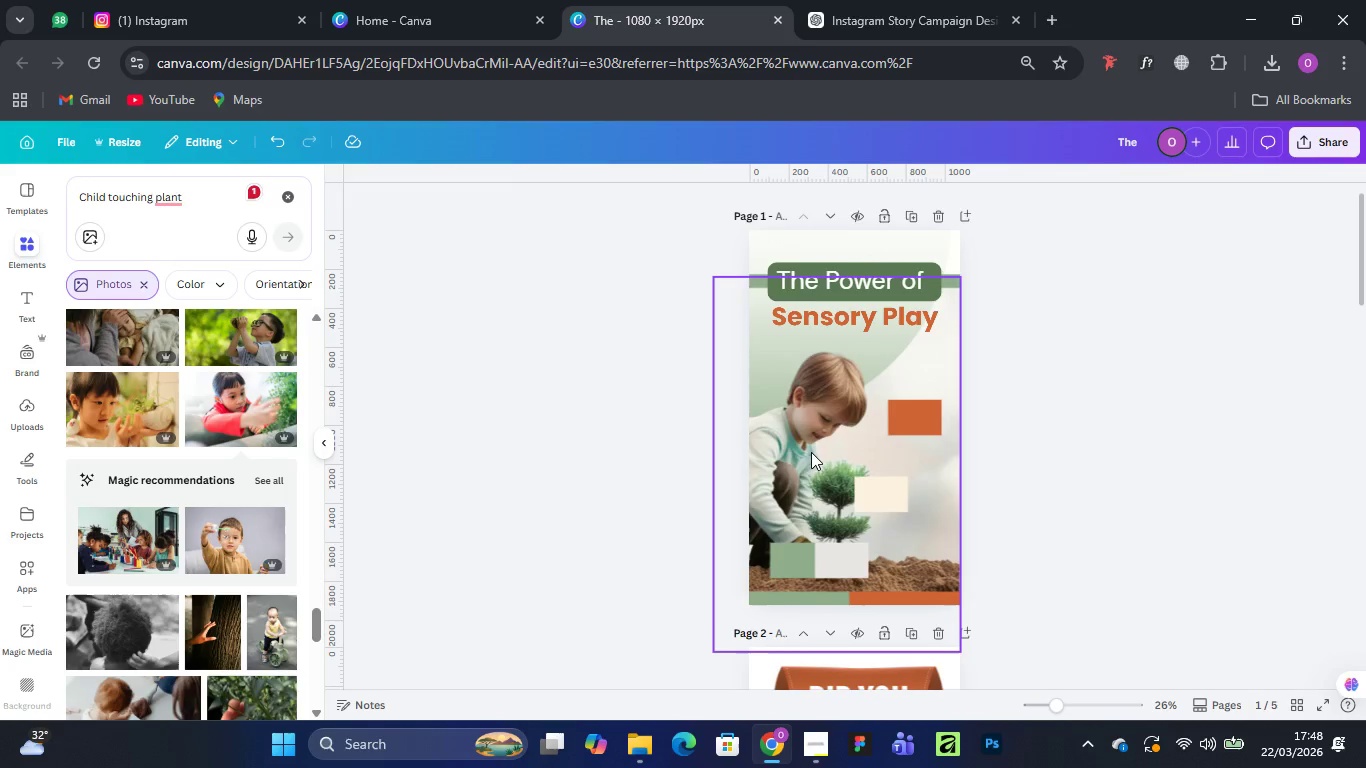 
scroll: coordinate [811, 452], scroll_direction: down, amount: 6.0
 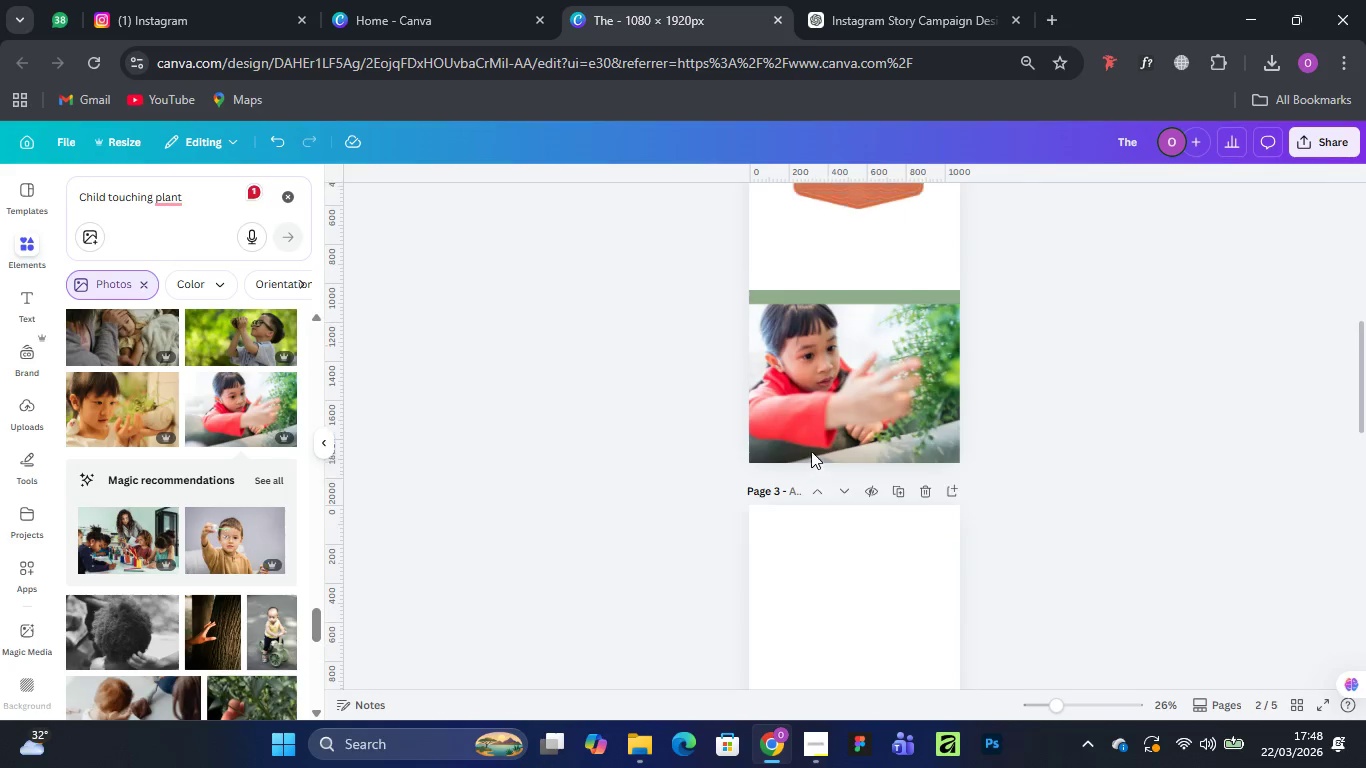 
scroll: coordinate [837, 324], scroll_direction: up, amount: 6.0
 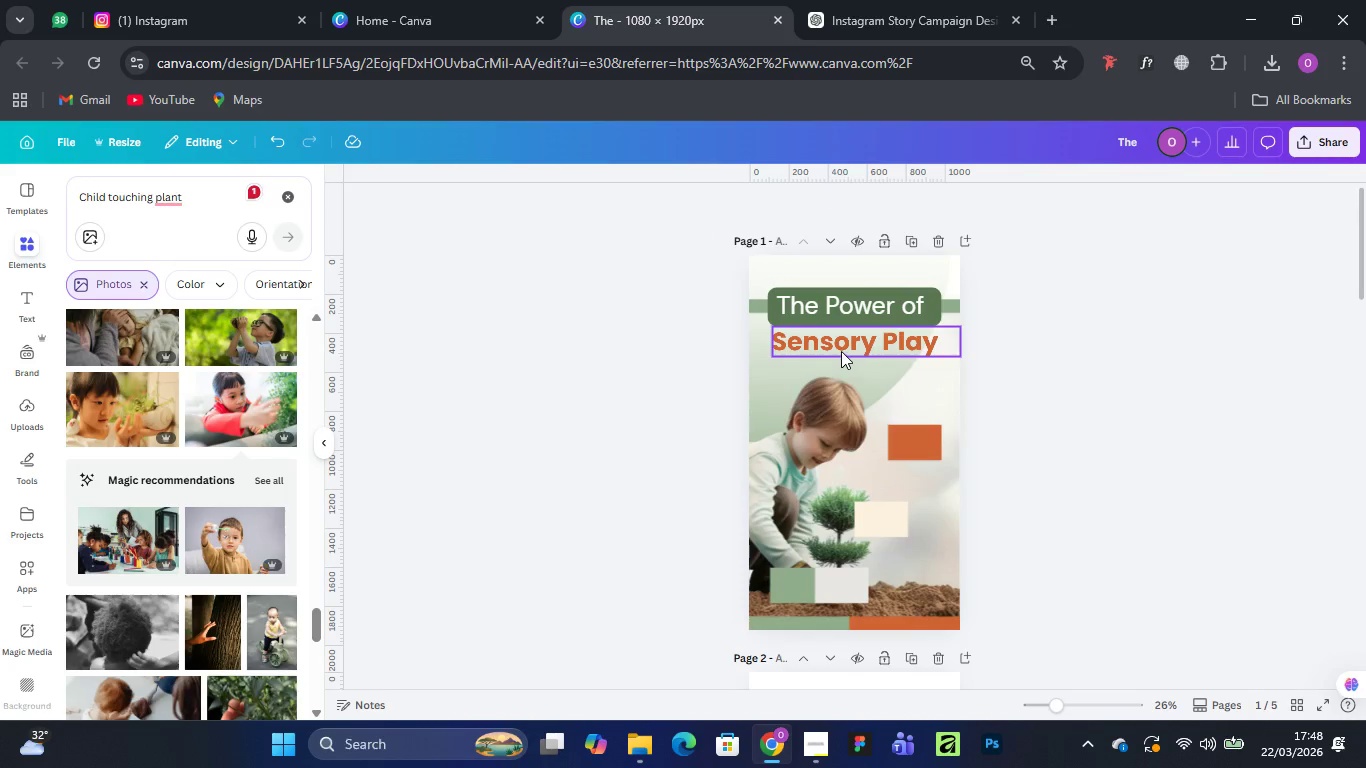 
scroll: coordinate [841, 351], scroll_direction: down, amount: 4.0
 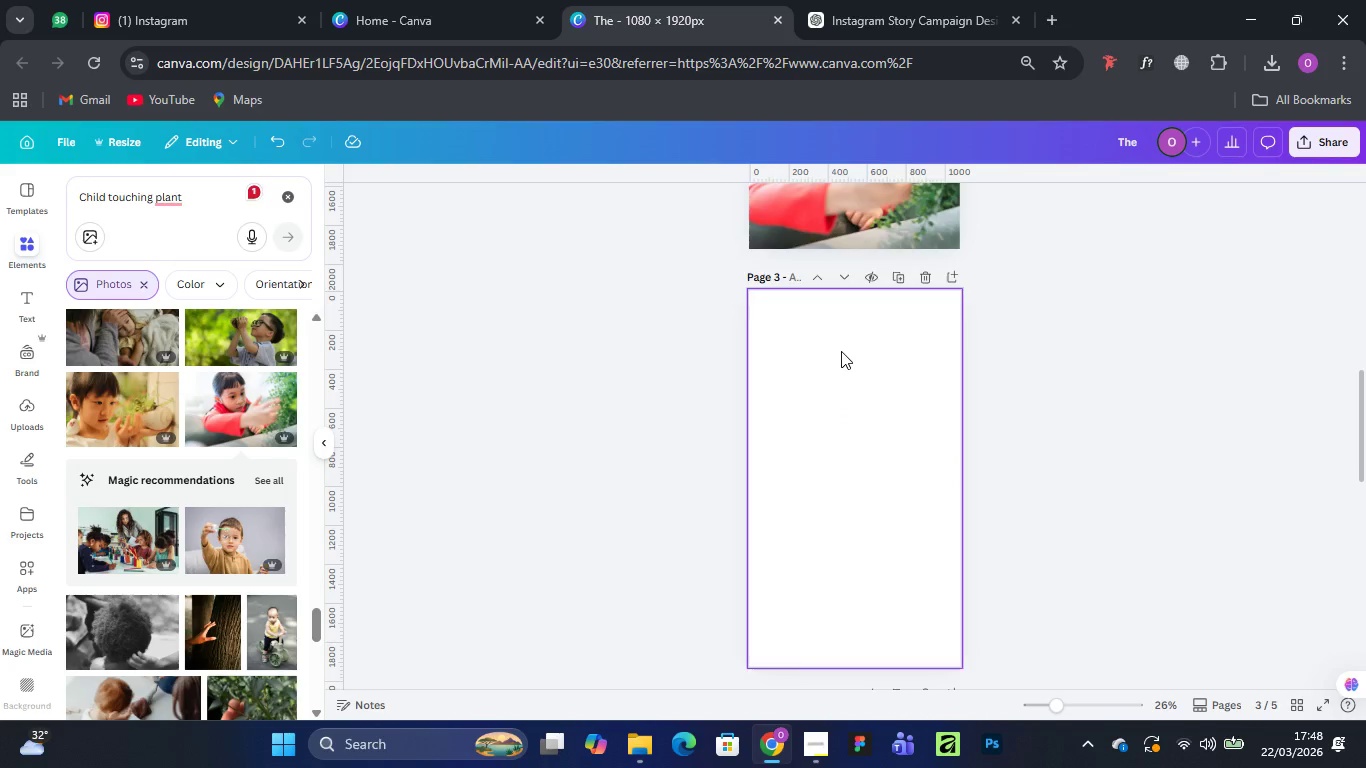 
scroll: coordinate [841, 350], scroll_direction: up, amount: 3.0
 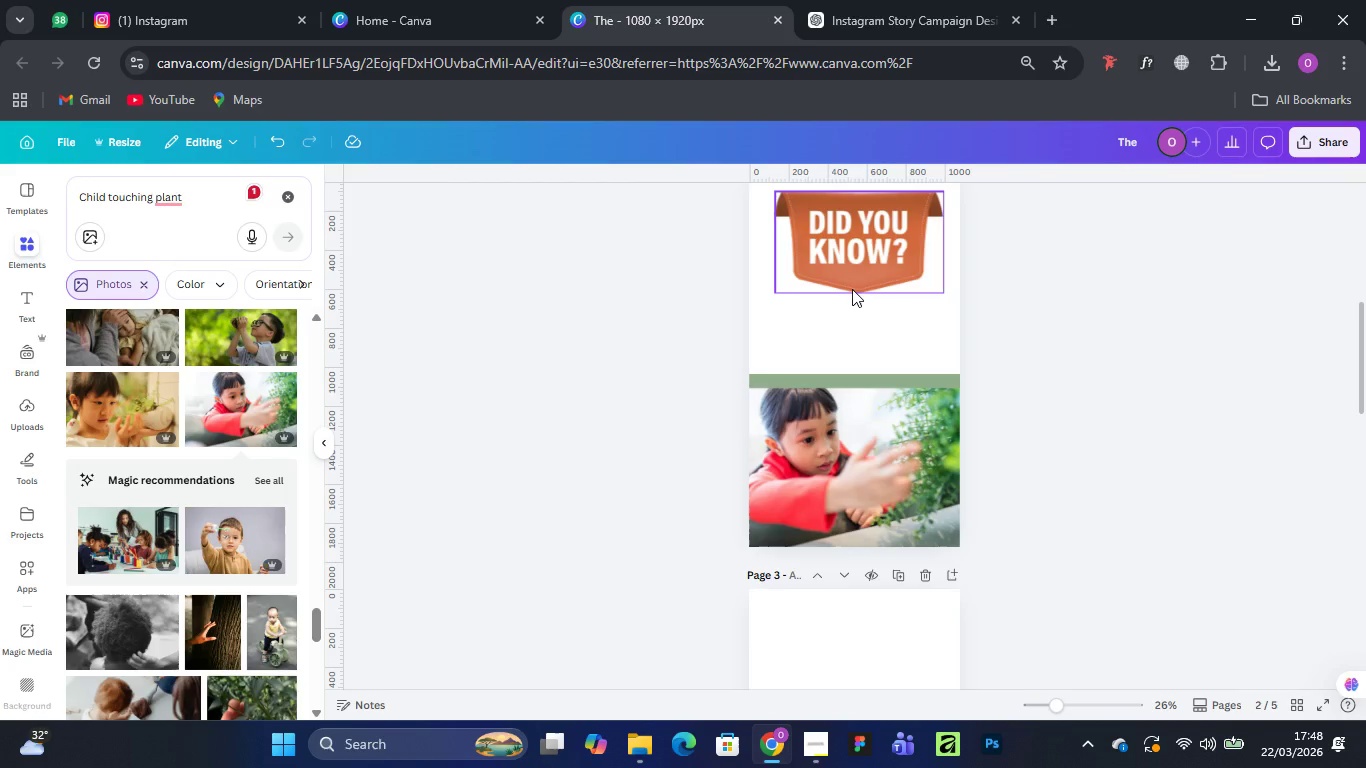 
wait(6.09)
 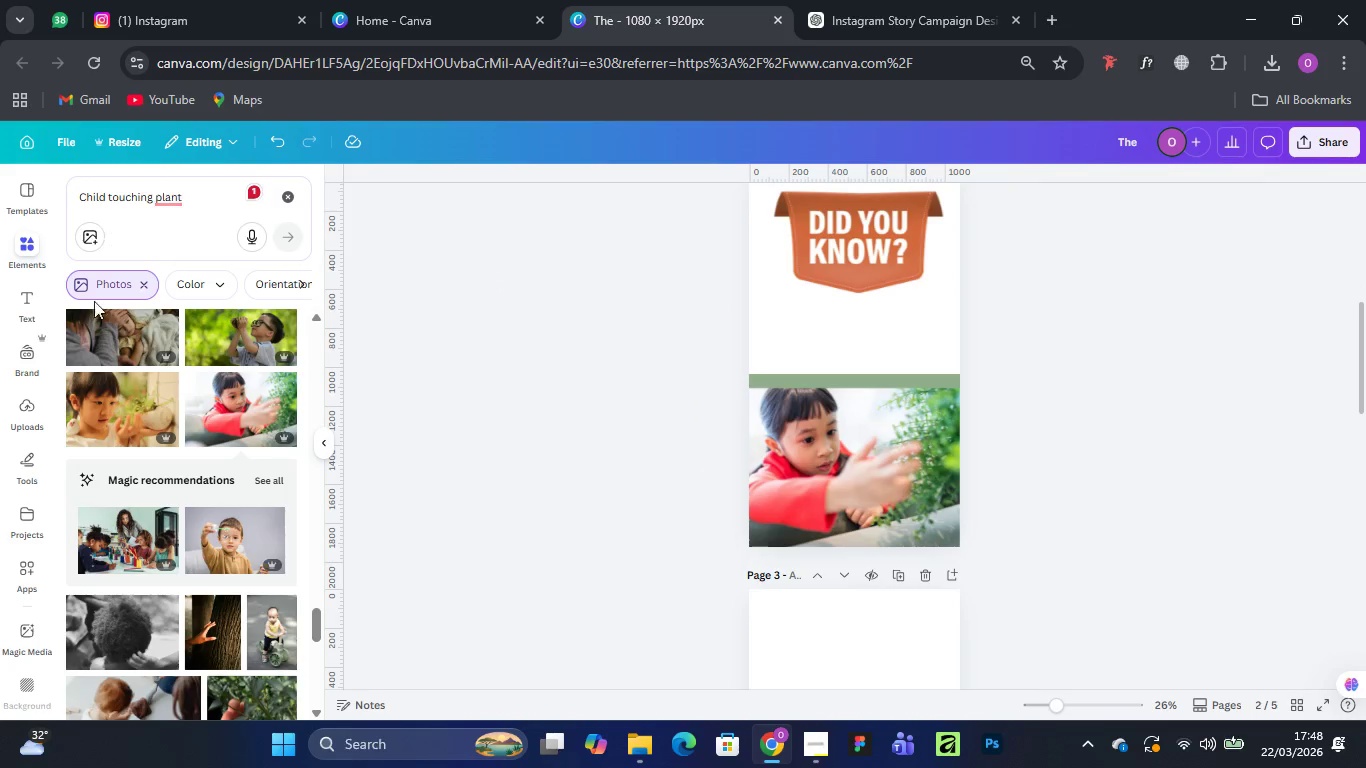 
scroll: coordinate [849, 339], scroll_direction: up, amount: 6.0
 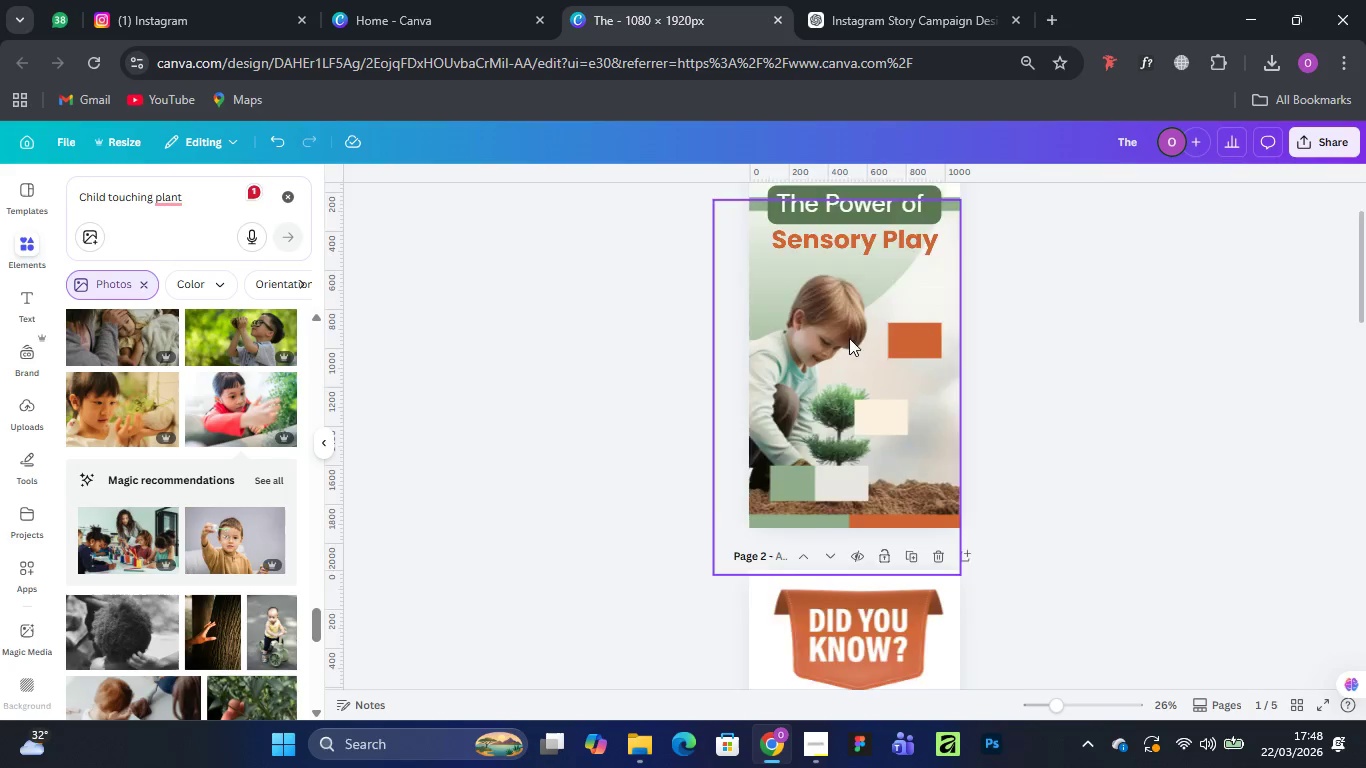 
scroll: coordinate [846, 335], scroll_direction: down, amount: 4.0
 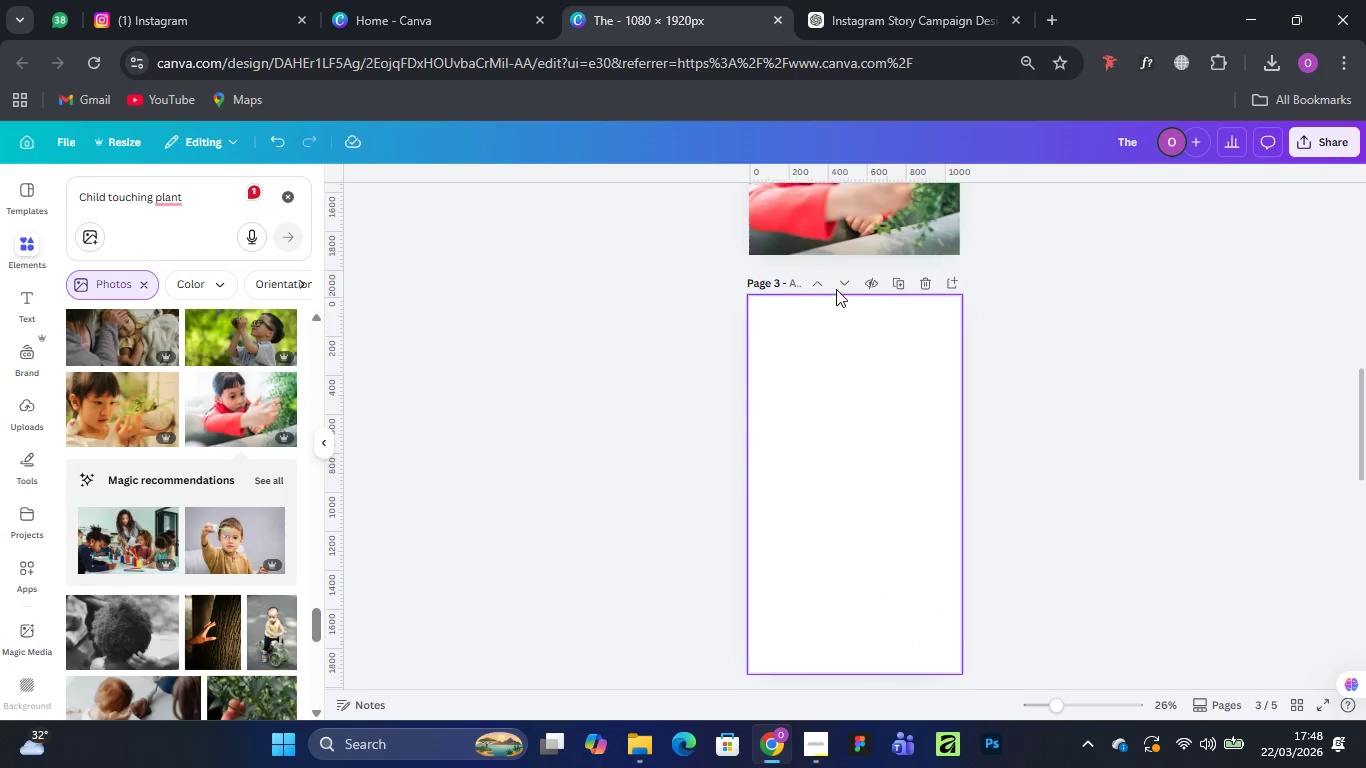 
scroll: coordinate [836, 289], scroll_direction: up, amount: 8.0
 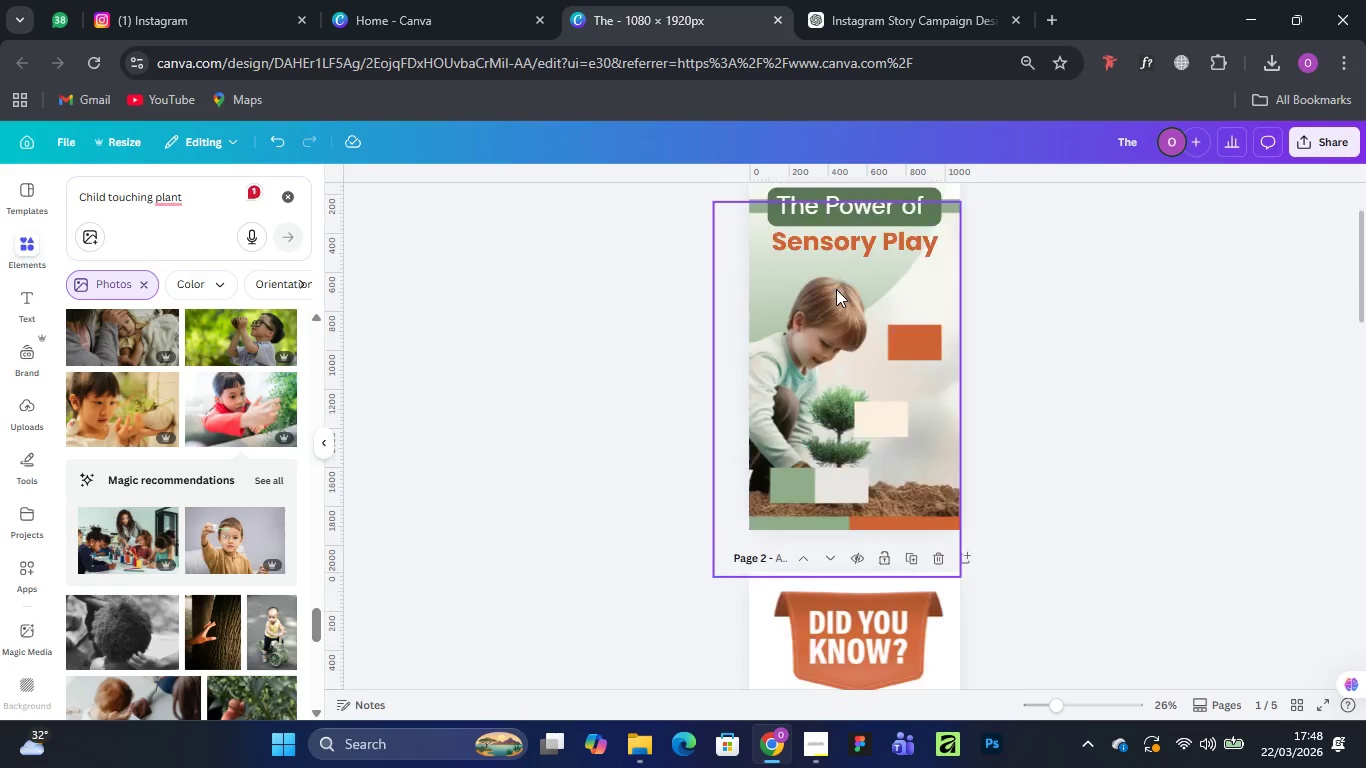 
scroll: coordinate [836, 289], scroll_direction: down, amount: 3.0
 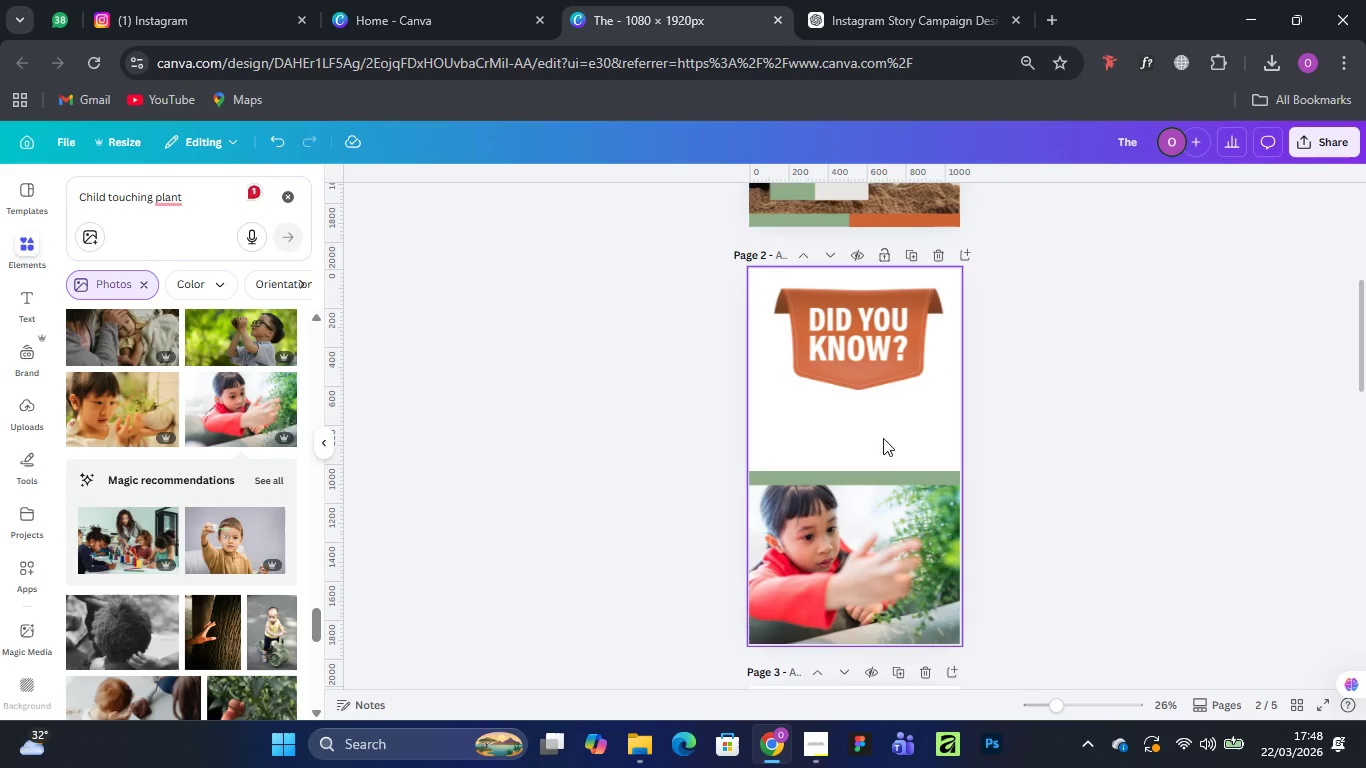 
wait(5.93)
 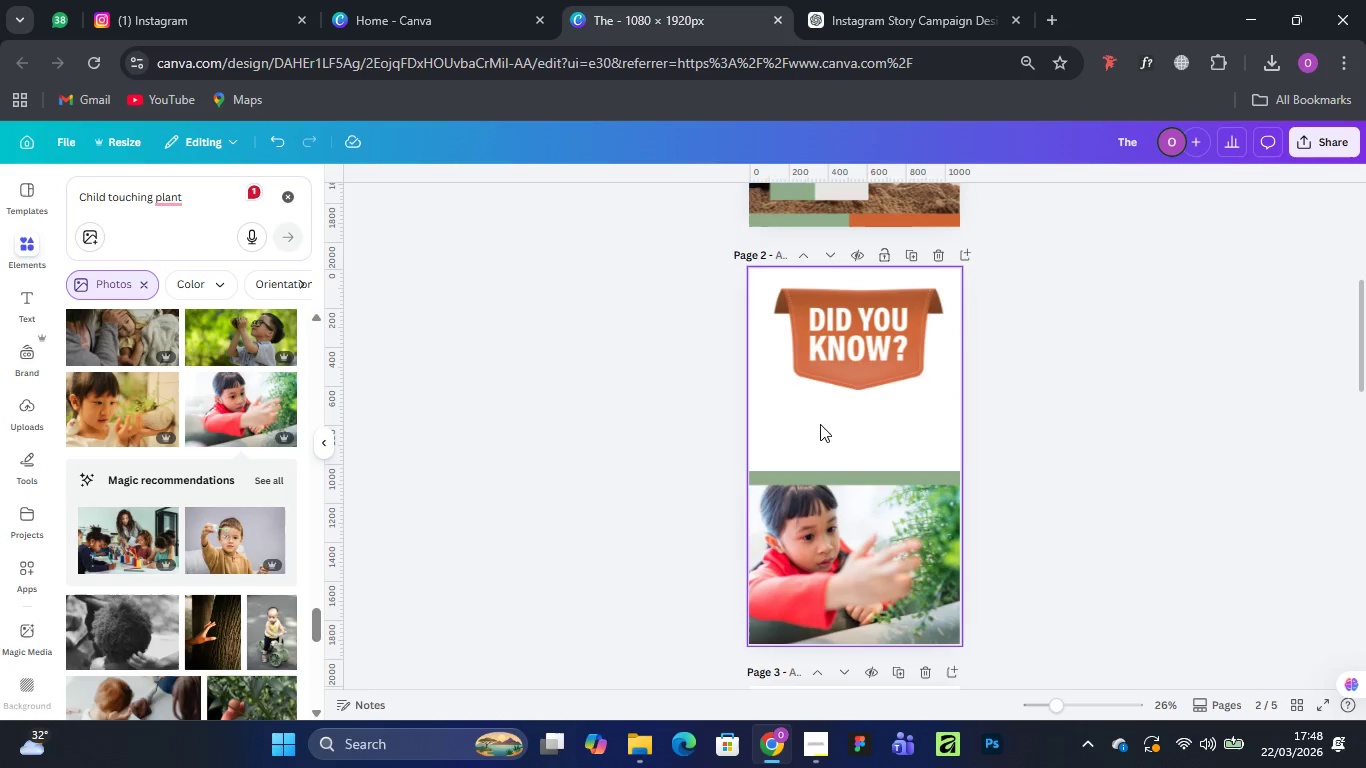 
scroll: coordinate [179, 406], scroll_direction: down, amount: 14.0
 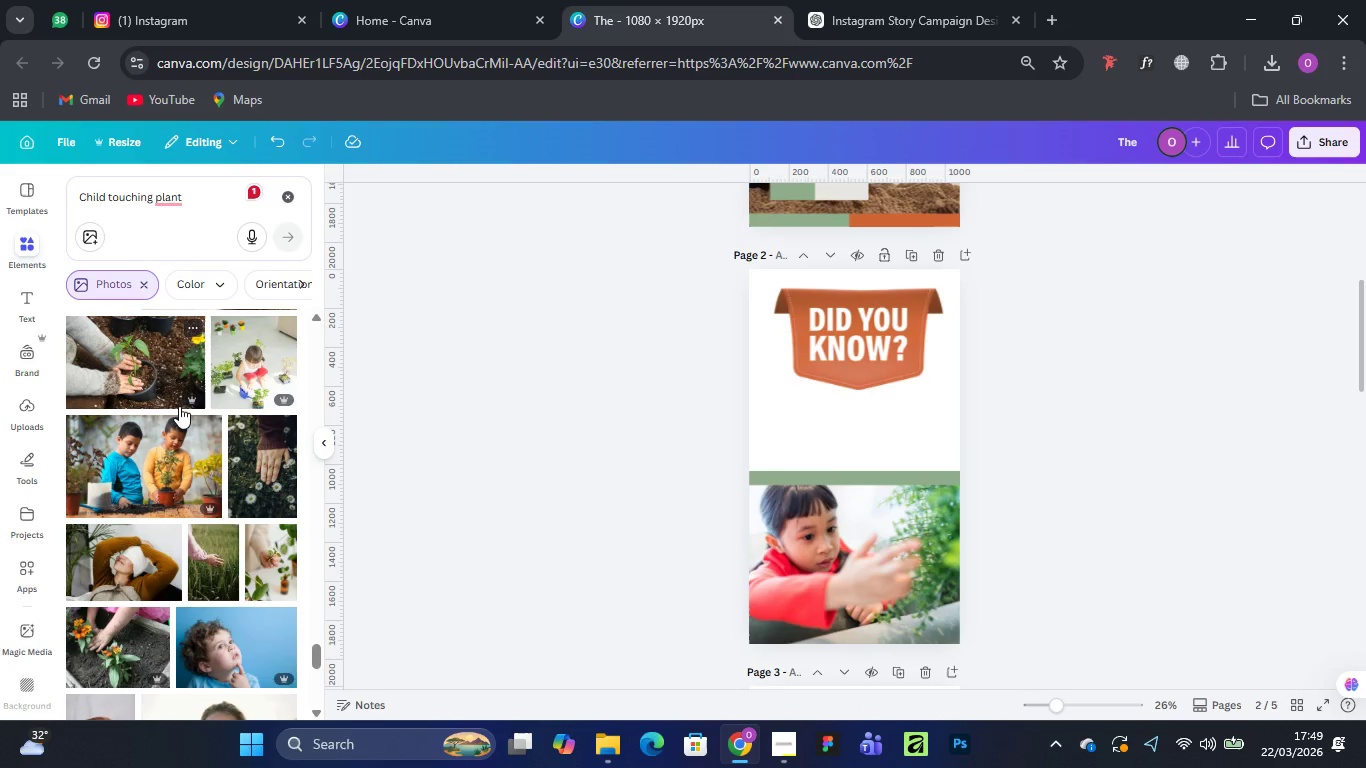 
mouse_move([198, 446])
 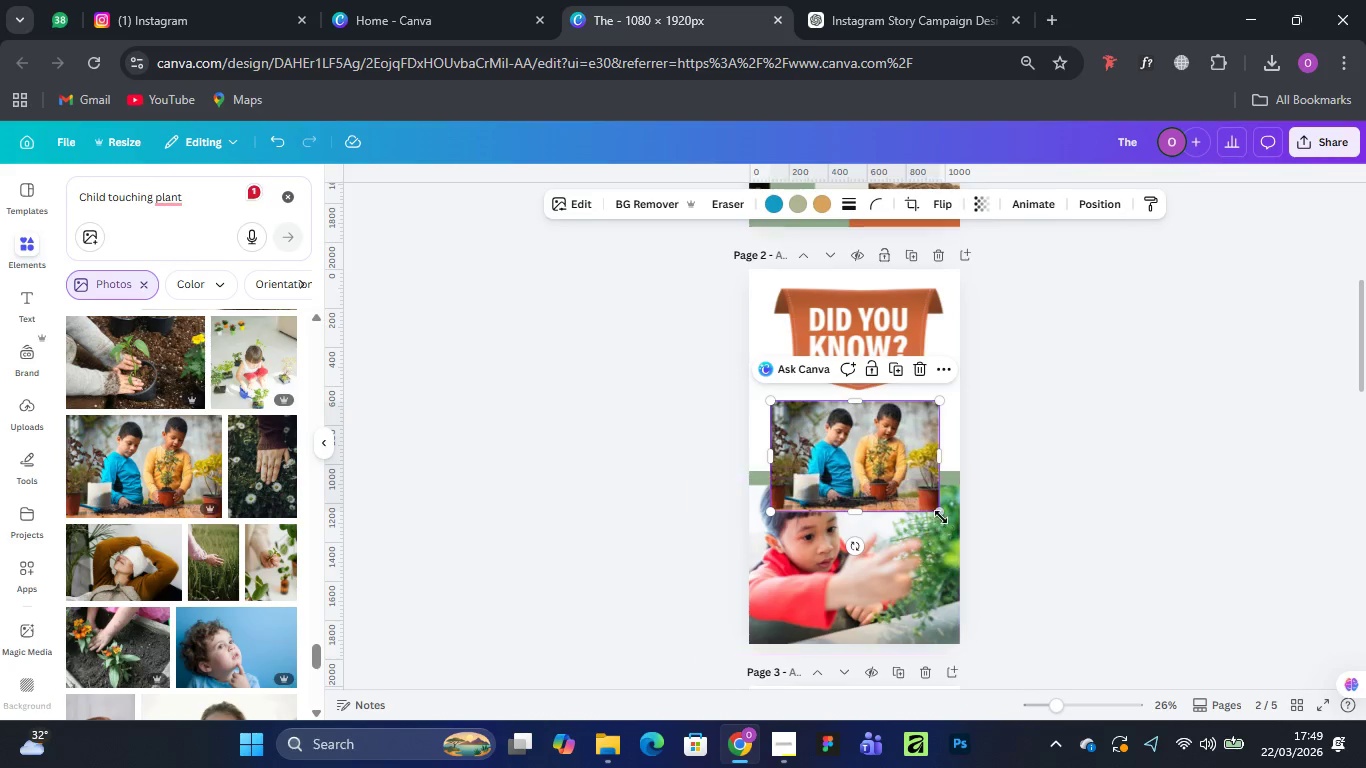 
left_click_drag(start_coordinate=[938, 515], to_coordinate=[965, 536])
 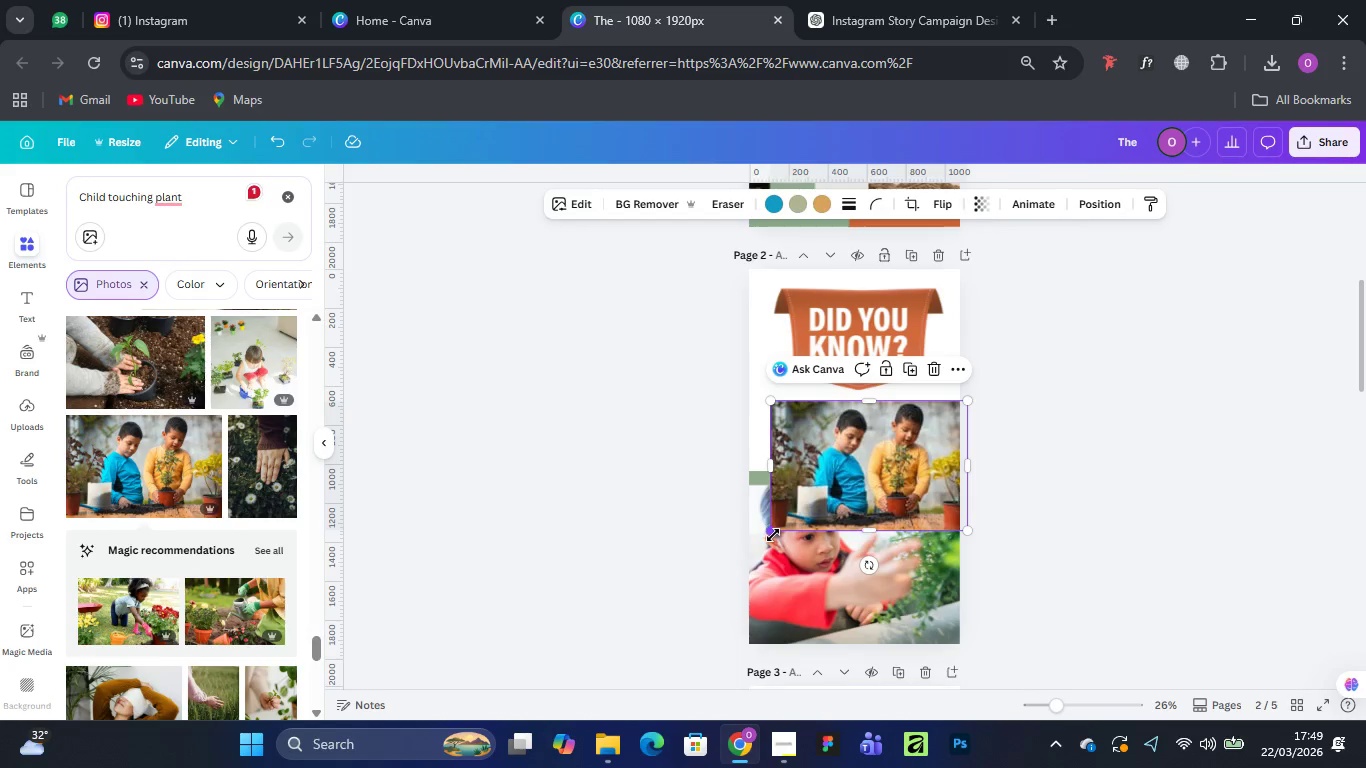 
left_click_drag(start_coordinate=[773, 535], to_coordinate=[743, 550])
 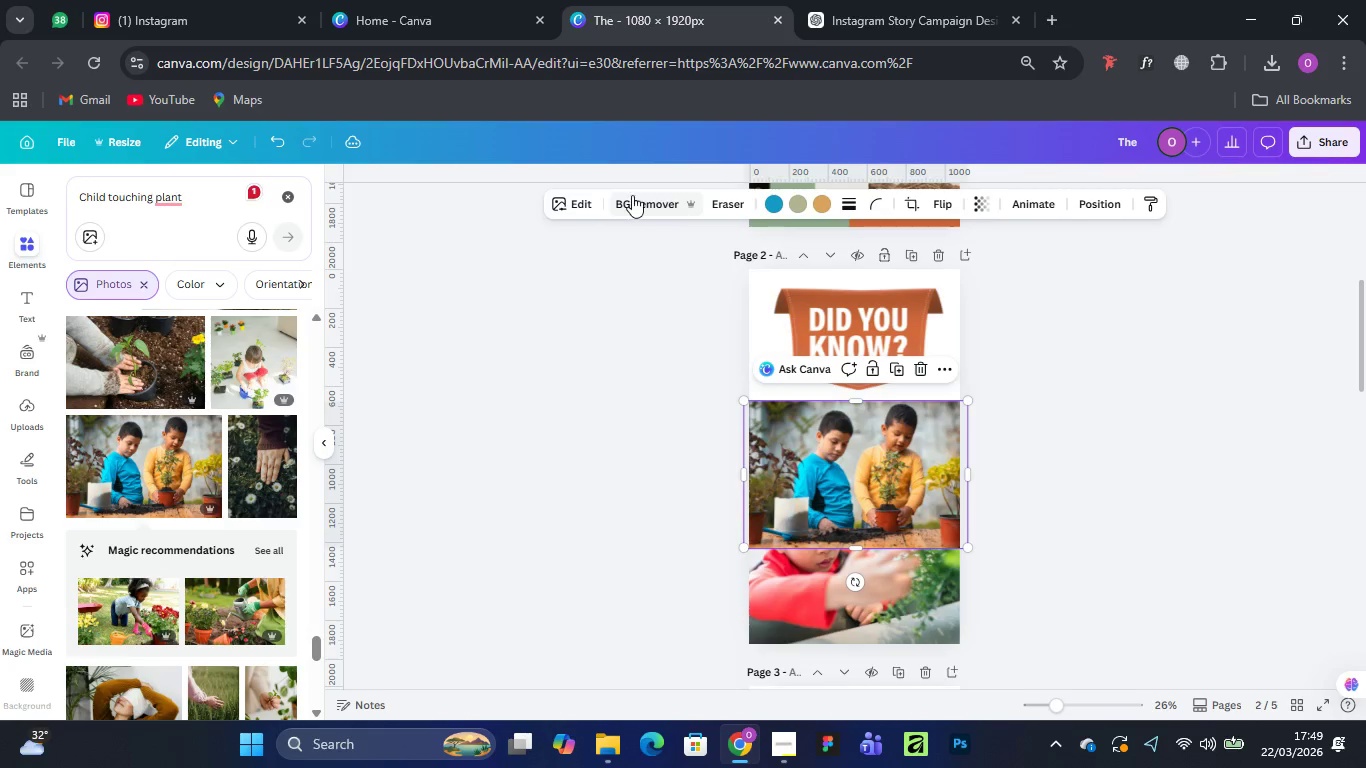 
left_click([630, 195])
 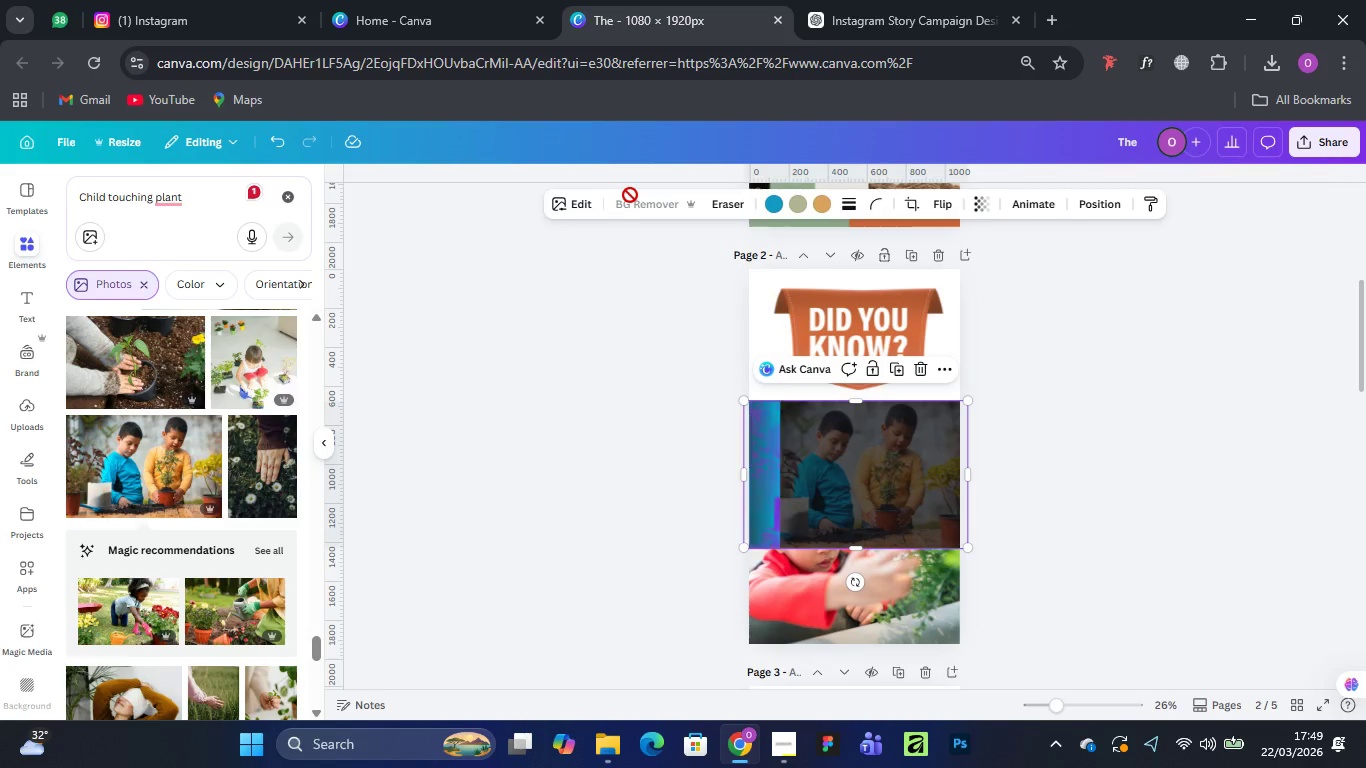 
wait(8.55)
 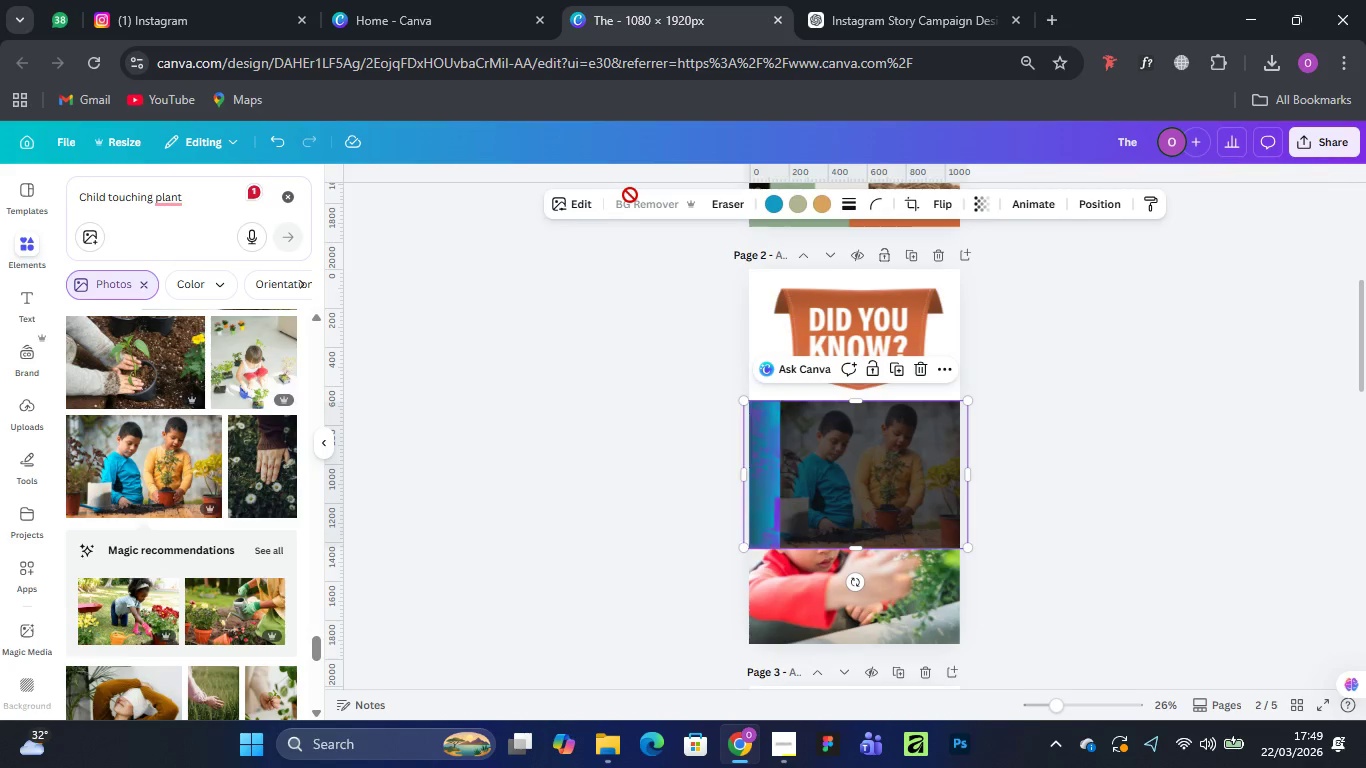 
left_click([889, 597])
 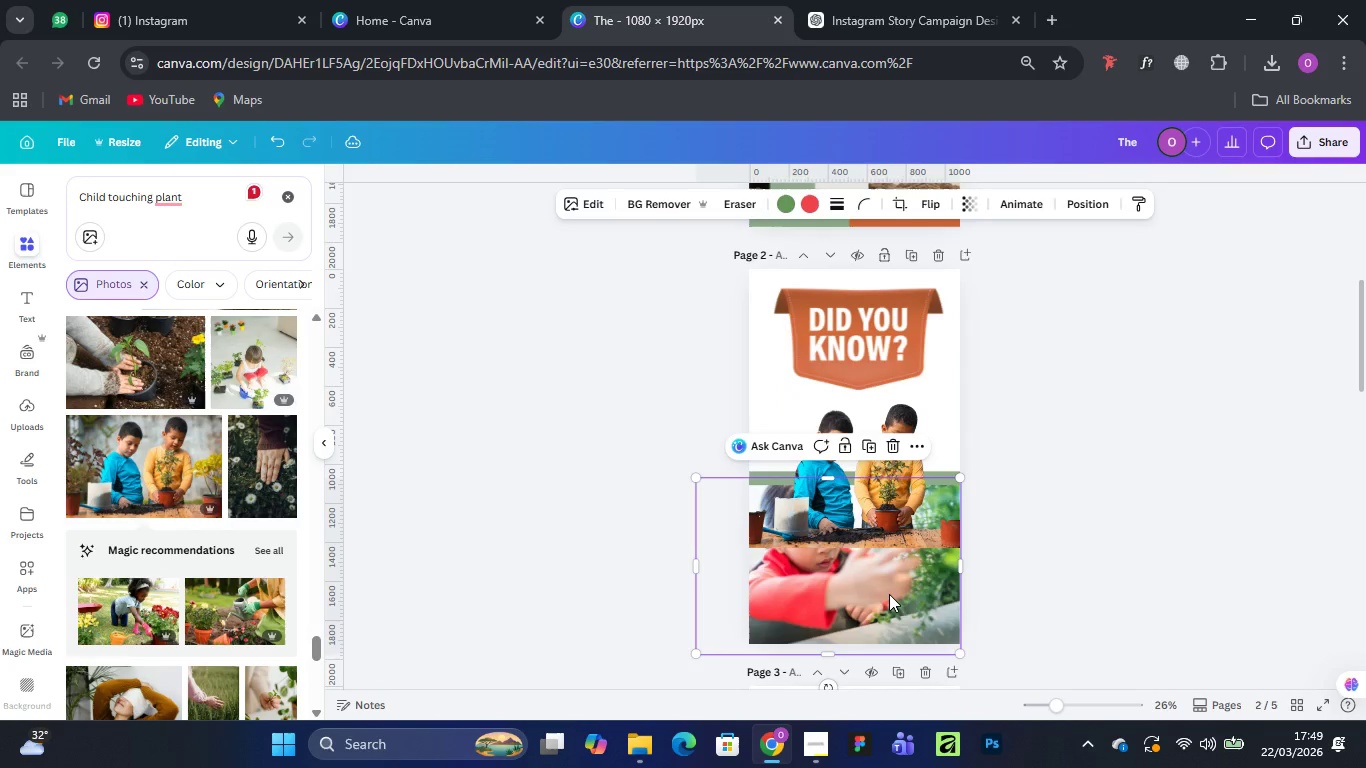 
key(Delete)
 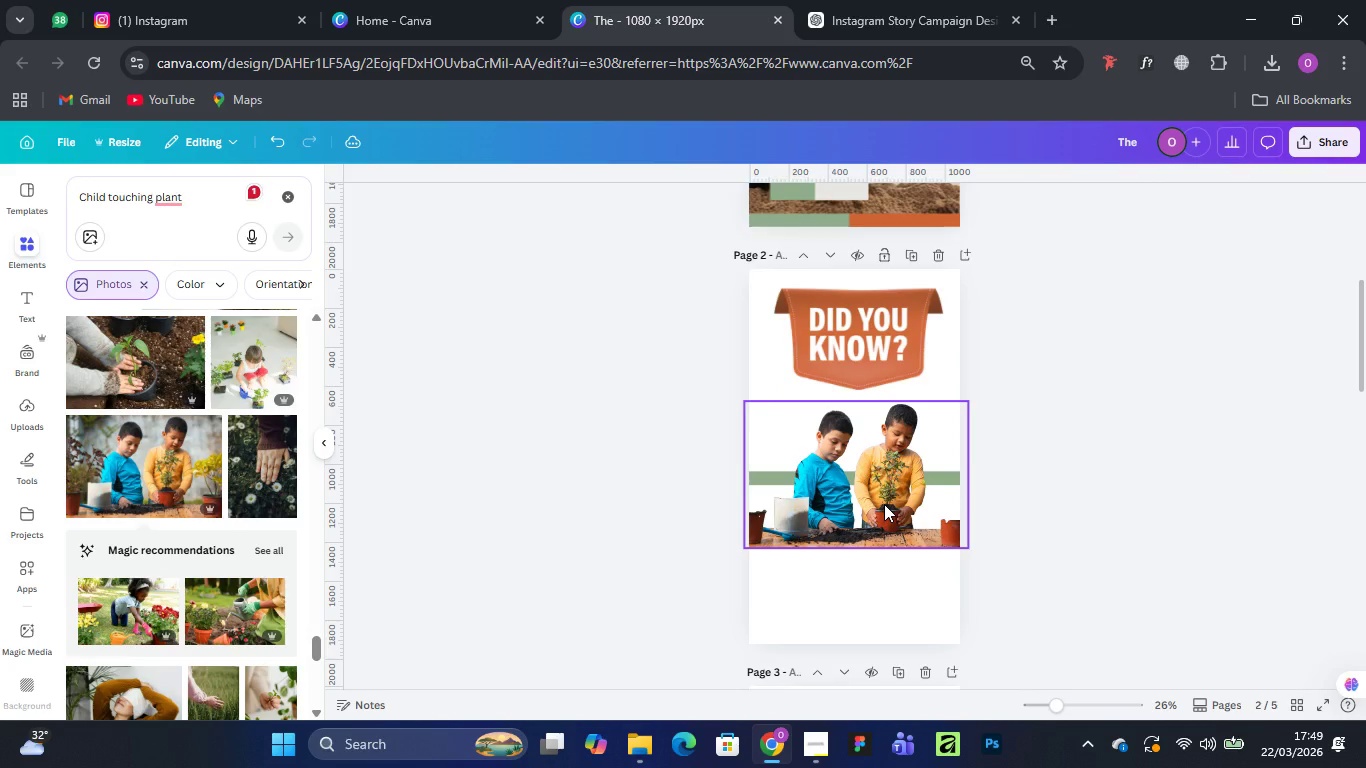 
left_click_drag(start_coordinate=[884, 504], to_coordinate=[884, 595])
 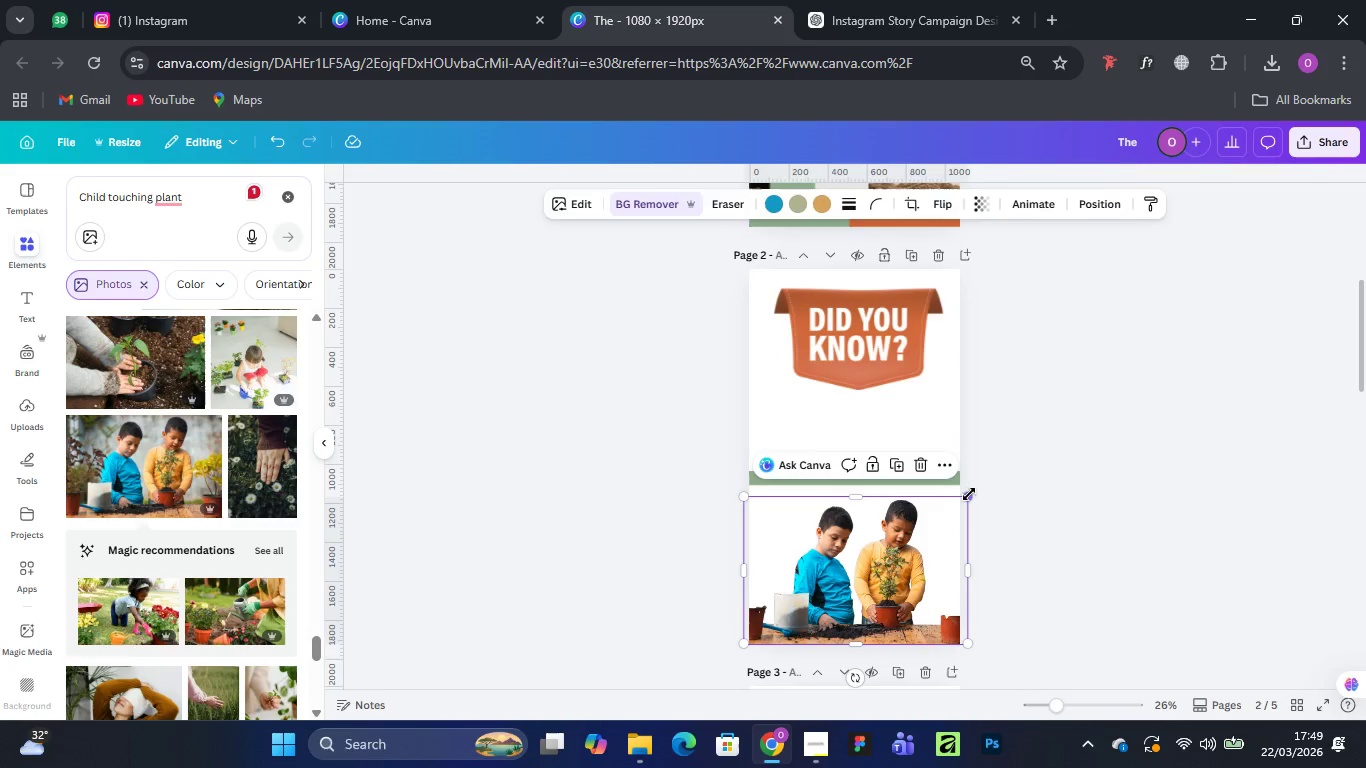 
left_click_drag(start_coordinate=[968, 494], to_coordinate=[990, 462])
 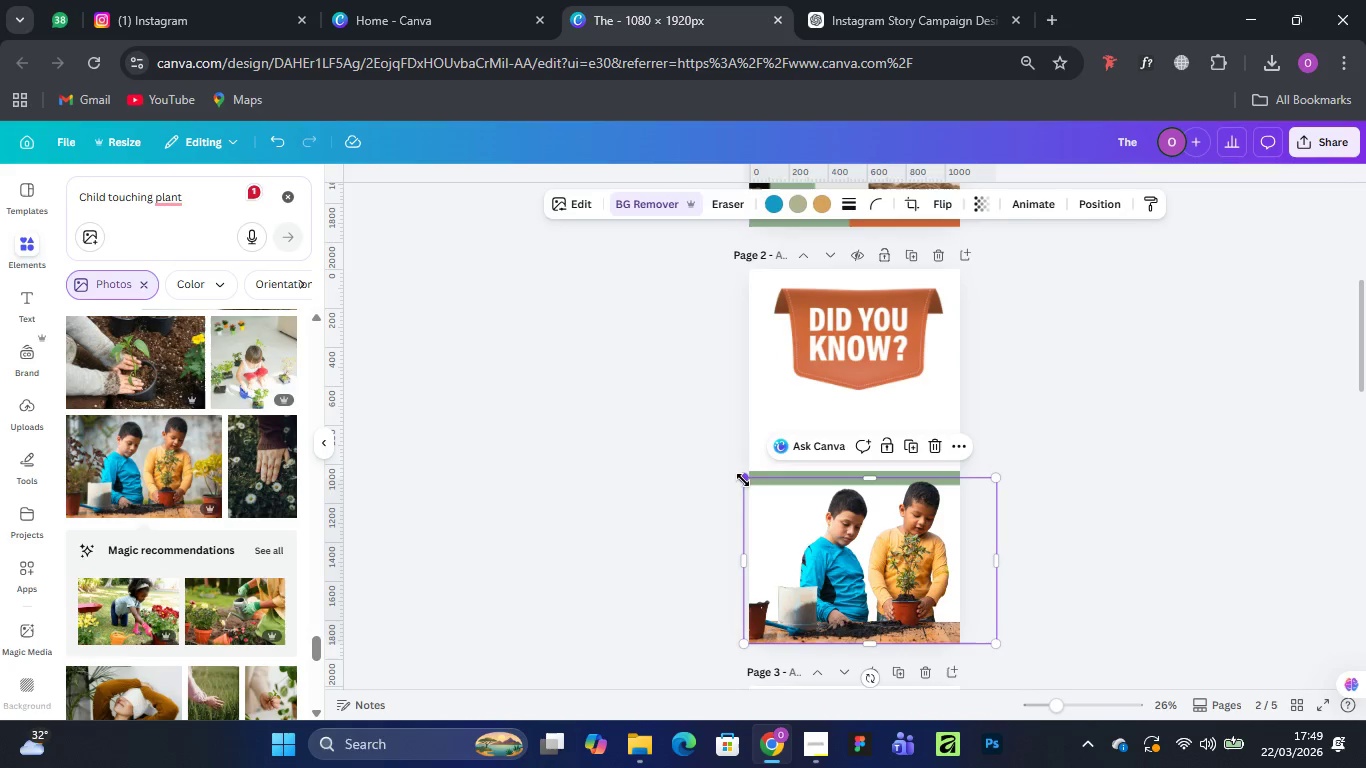 
left_click_drag(start_coordinate=[743, 478], to_coordinate=[716, 448])
 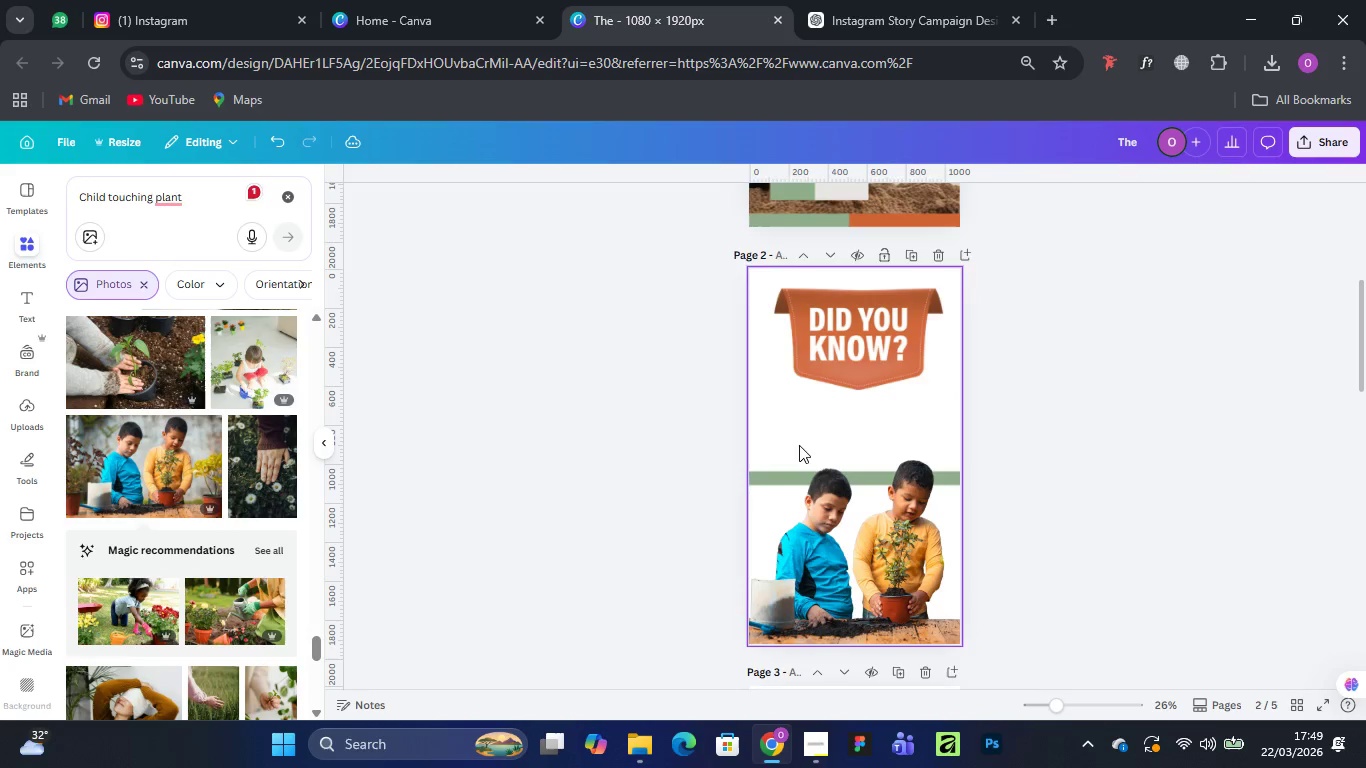 
left_click_drag(start_coordinate=[782, 486], to_coordinate=[785, 512])
 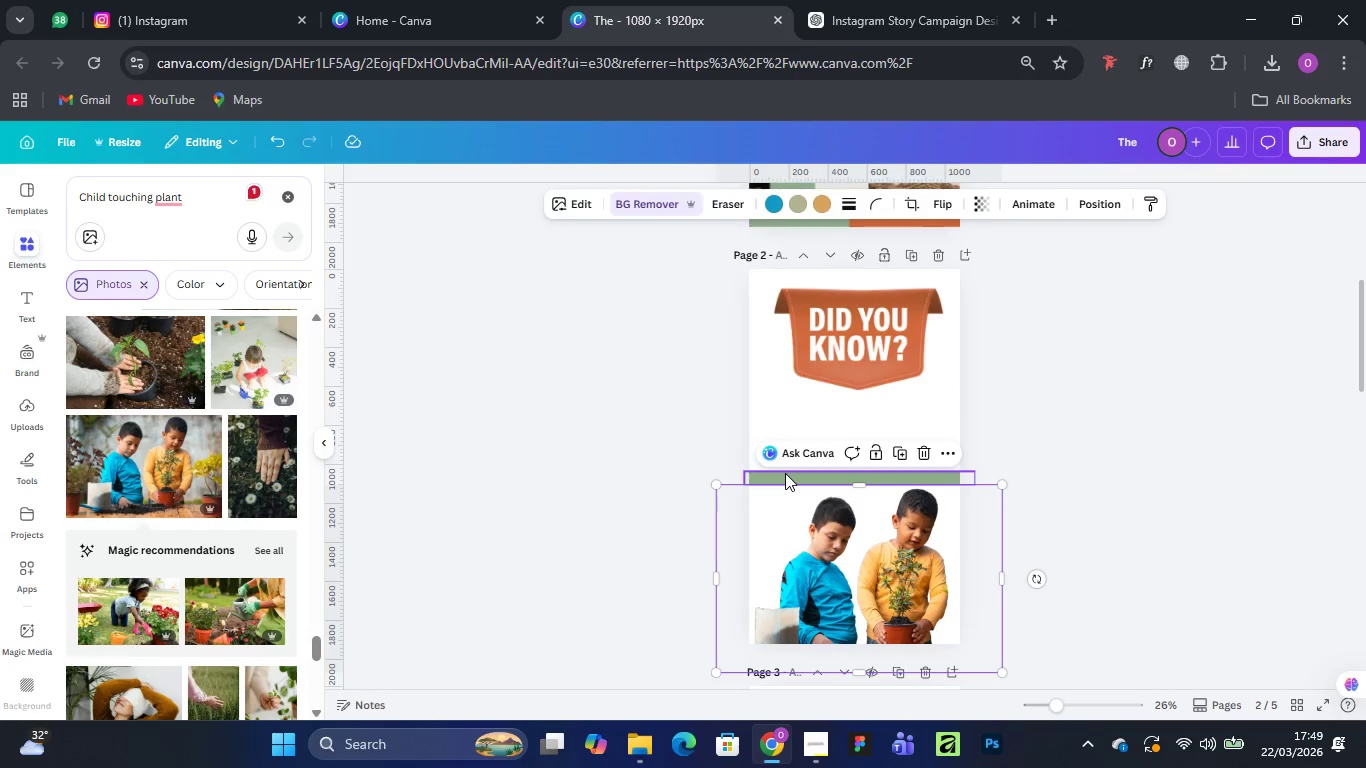 
left_click_drag(start_coordinate=[785, 473], to_coordinate=[777, 403])
 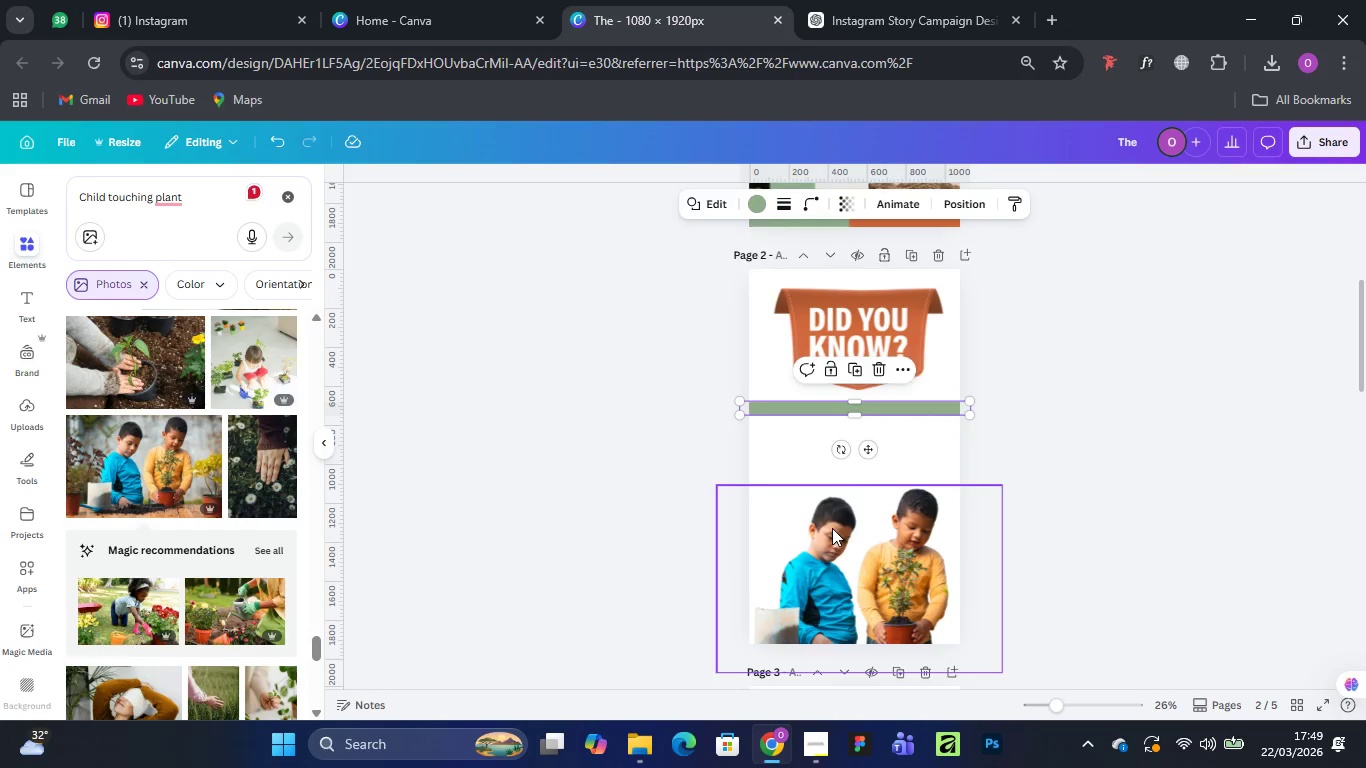 
left_click_drag(start_coordinate=[832, 528], to_coordinate=[832, 498])
 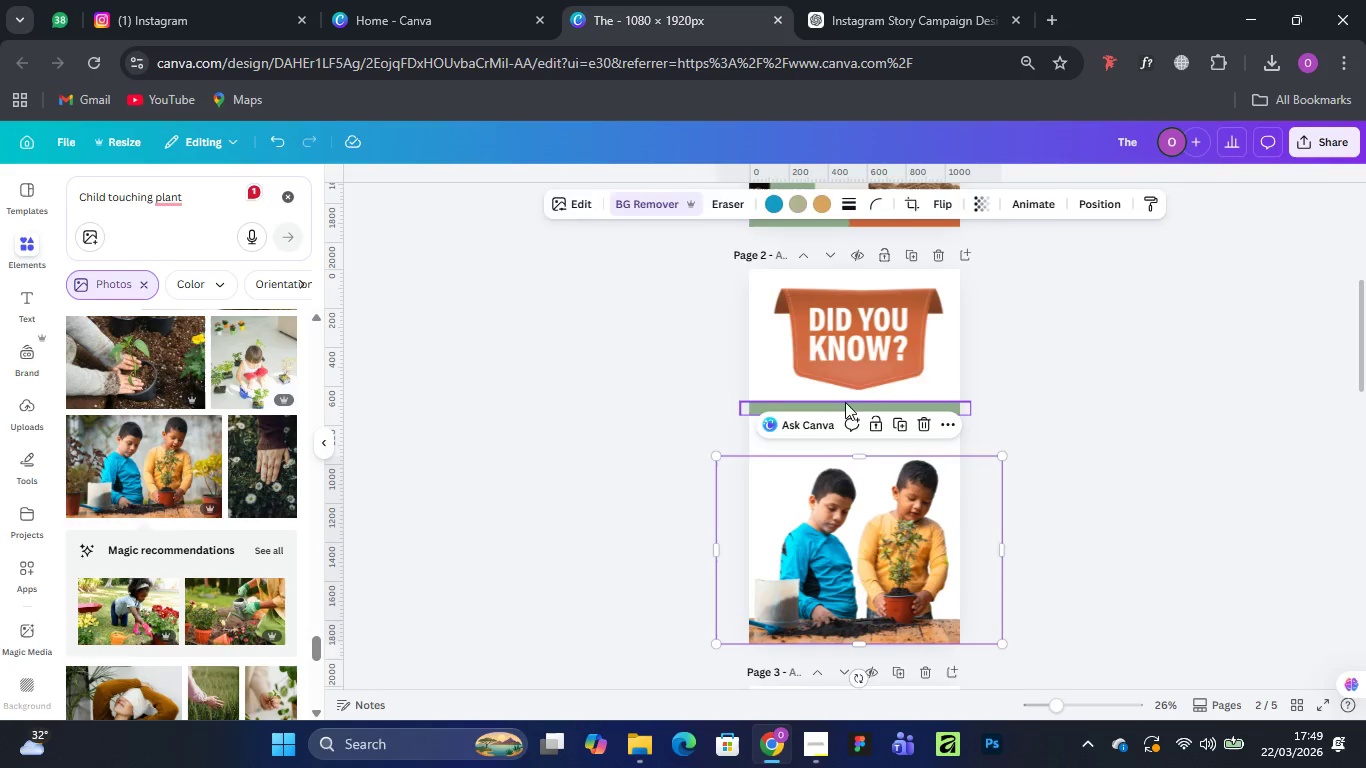 
left_click_drag(start_coordinate=[845, 402], to_coordinate=[858, 637])
 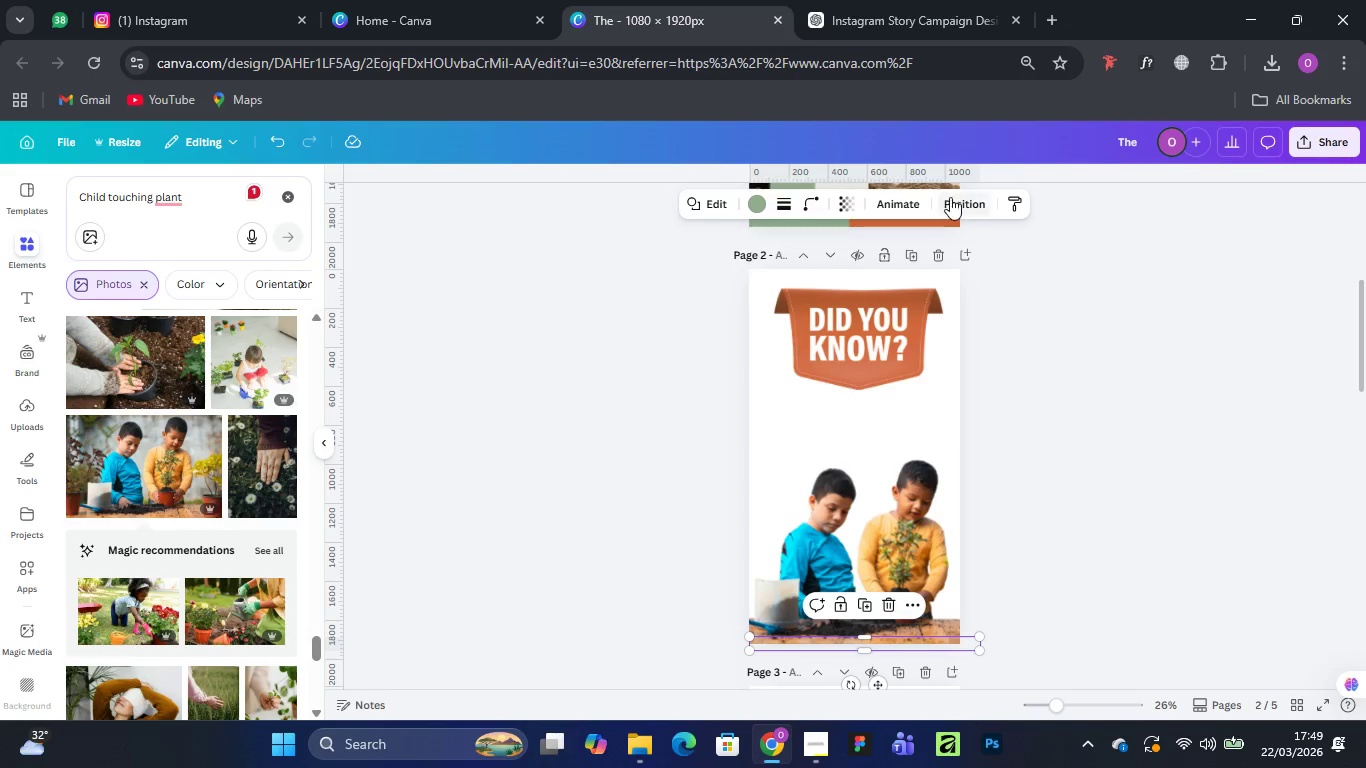 
left_click([950, 197])
 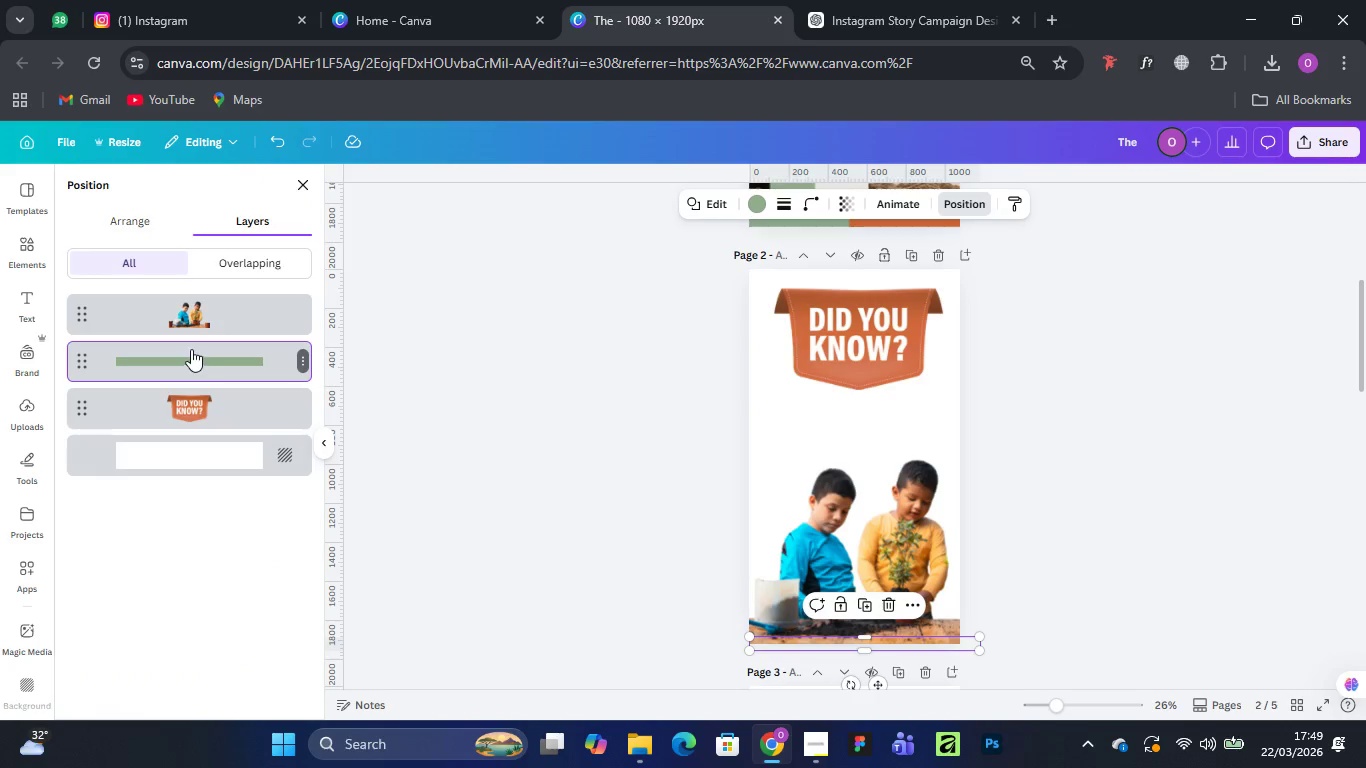 
left_click_drag(start_coordinate=[203, 361], to_coordinate=[204, 284])
 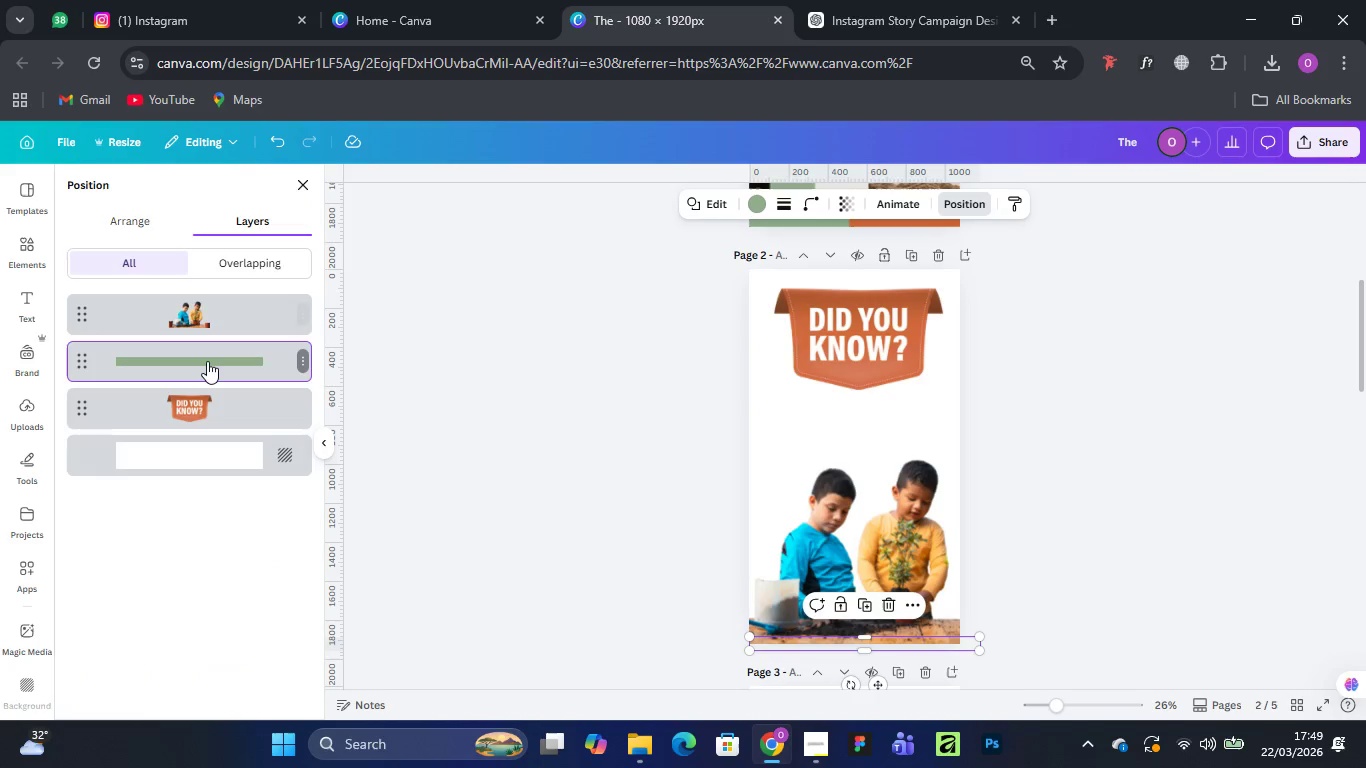 
left_click_drag(start_coordinate=[207, 361], to_coordinate=[200, 300])
 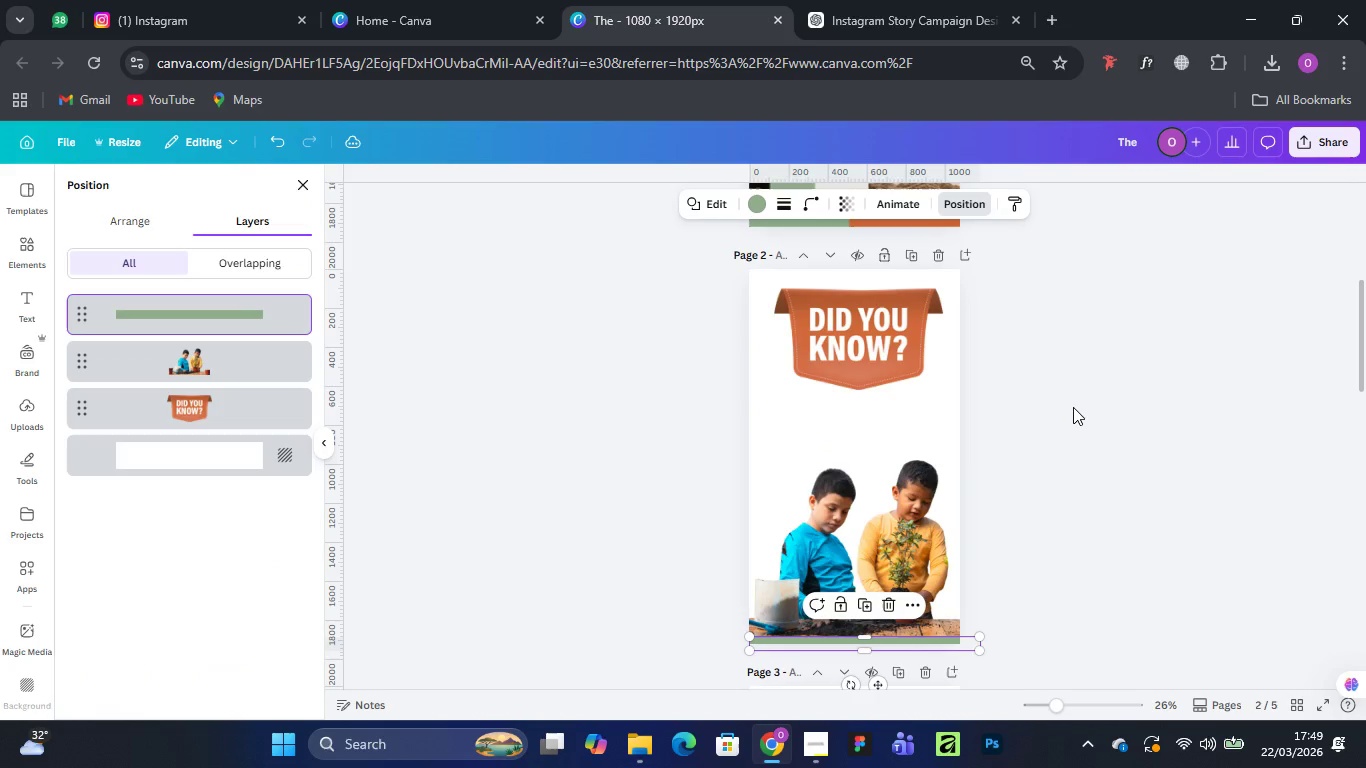 
left_click([1073, 407])
 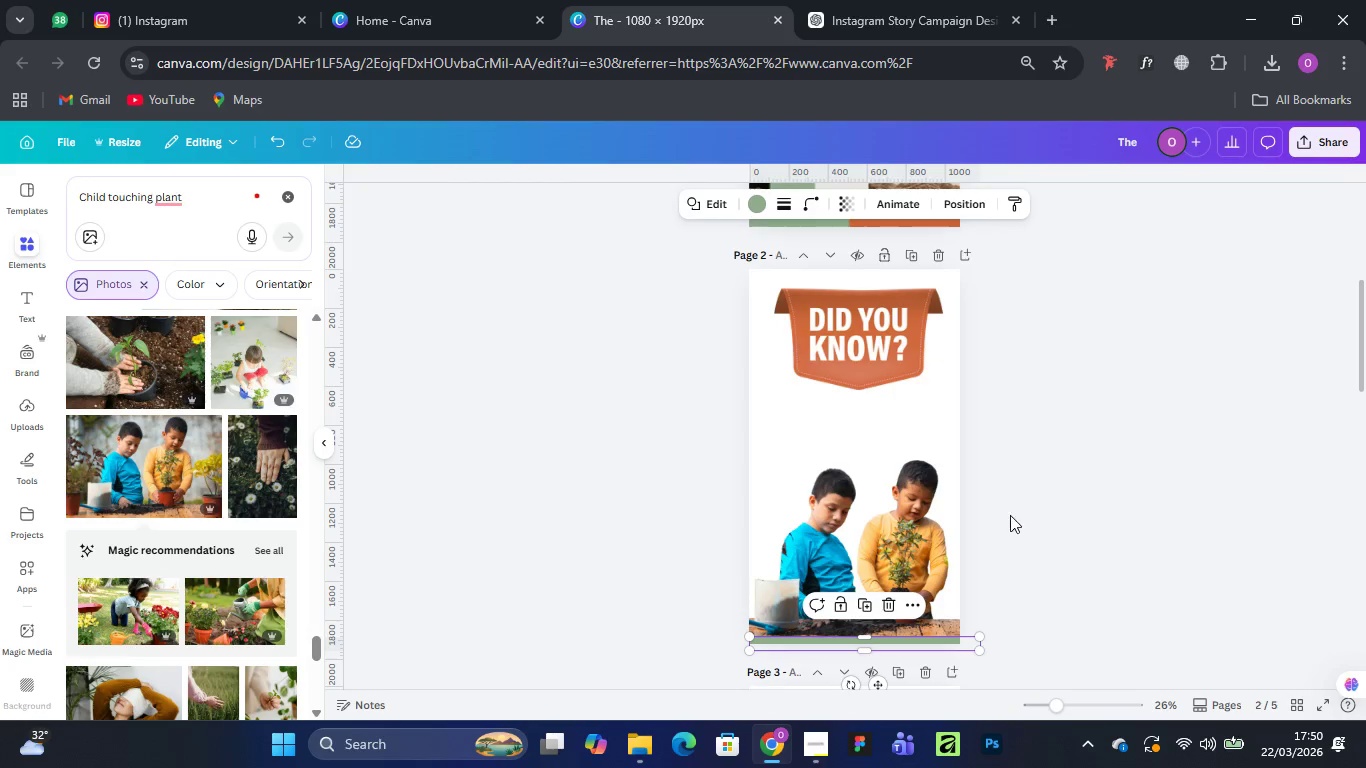 
scroll: coordinate [876, 451], scroll_direction: up, amount: 6.0
 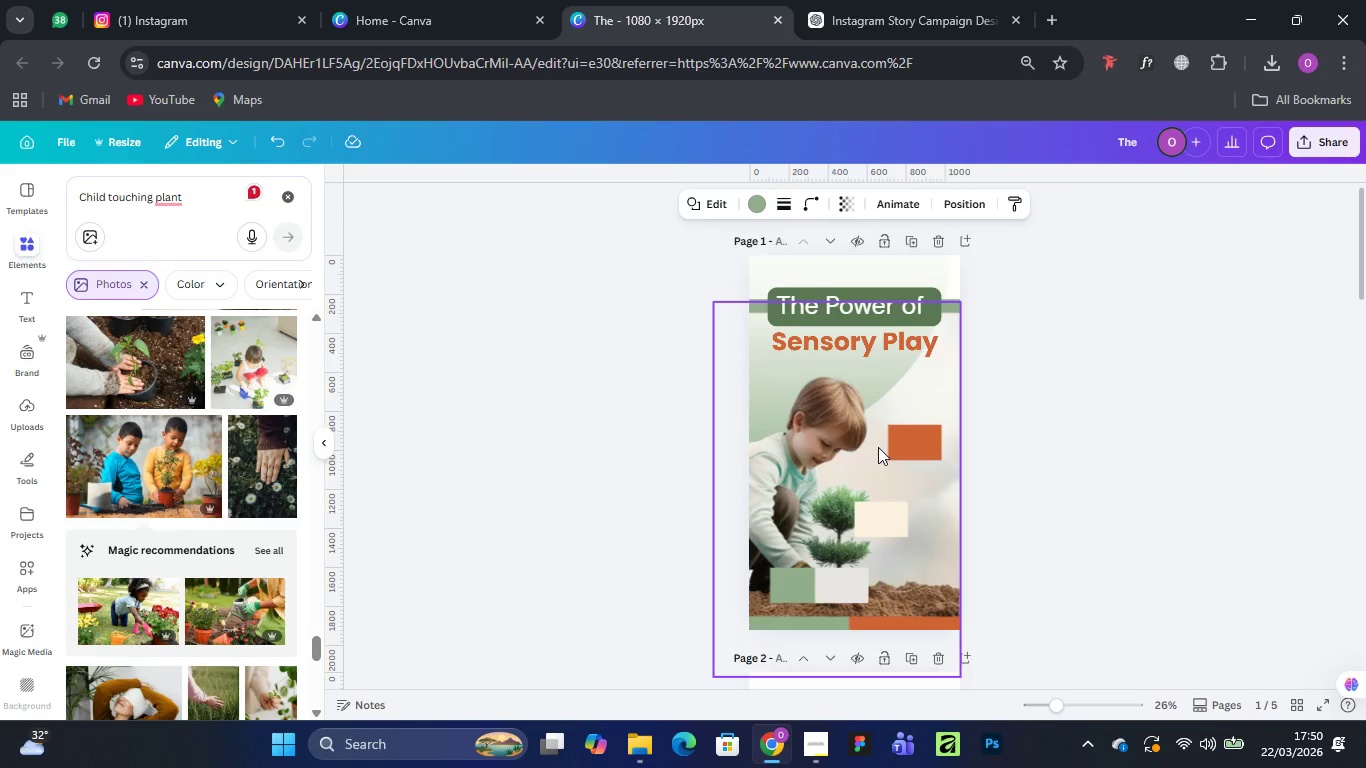 
scroll: coordinate [878, 447], scroll_direction: down, amount: 2.0
 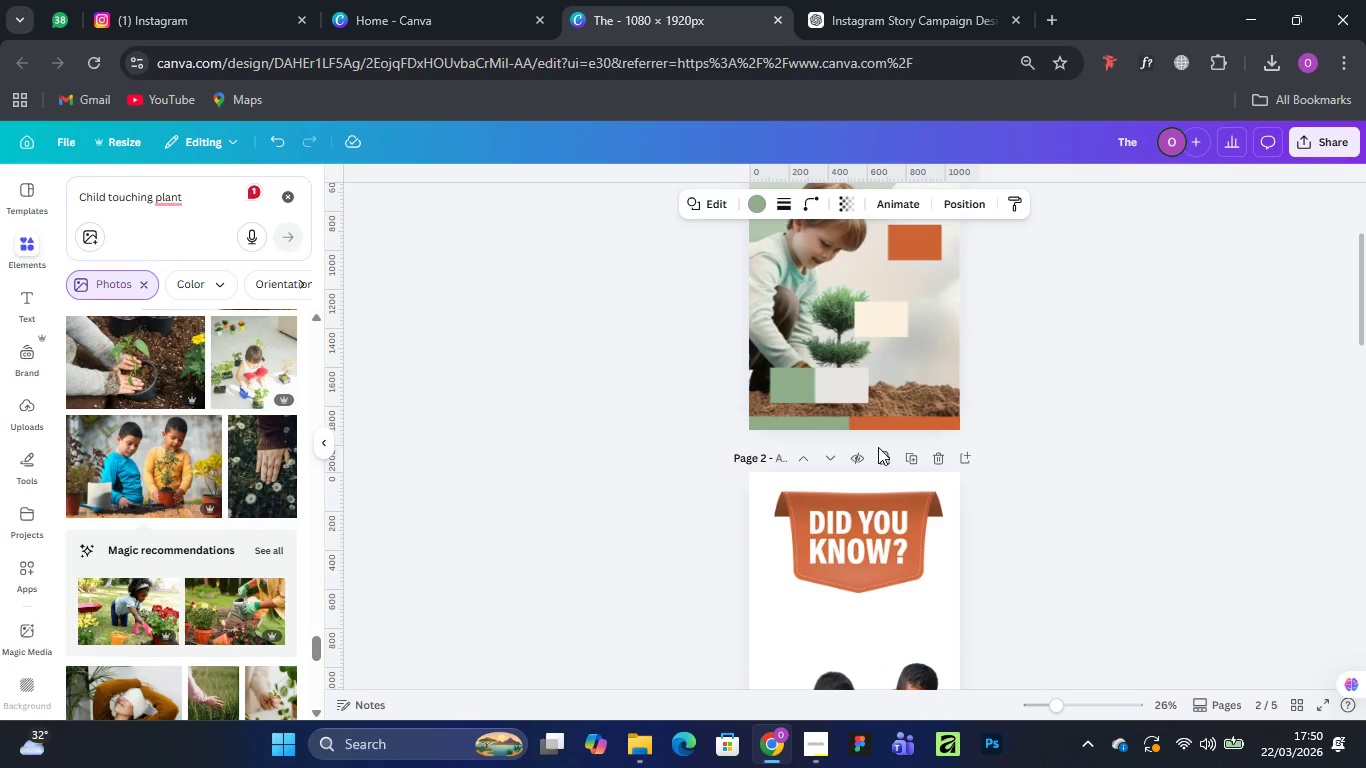 
scroll: coordinate [878, 447], scroll_direction: up, amount: 1.0
 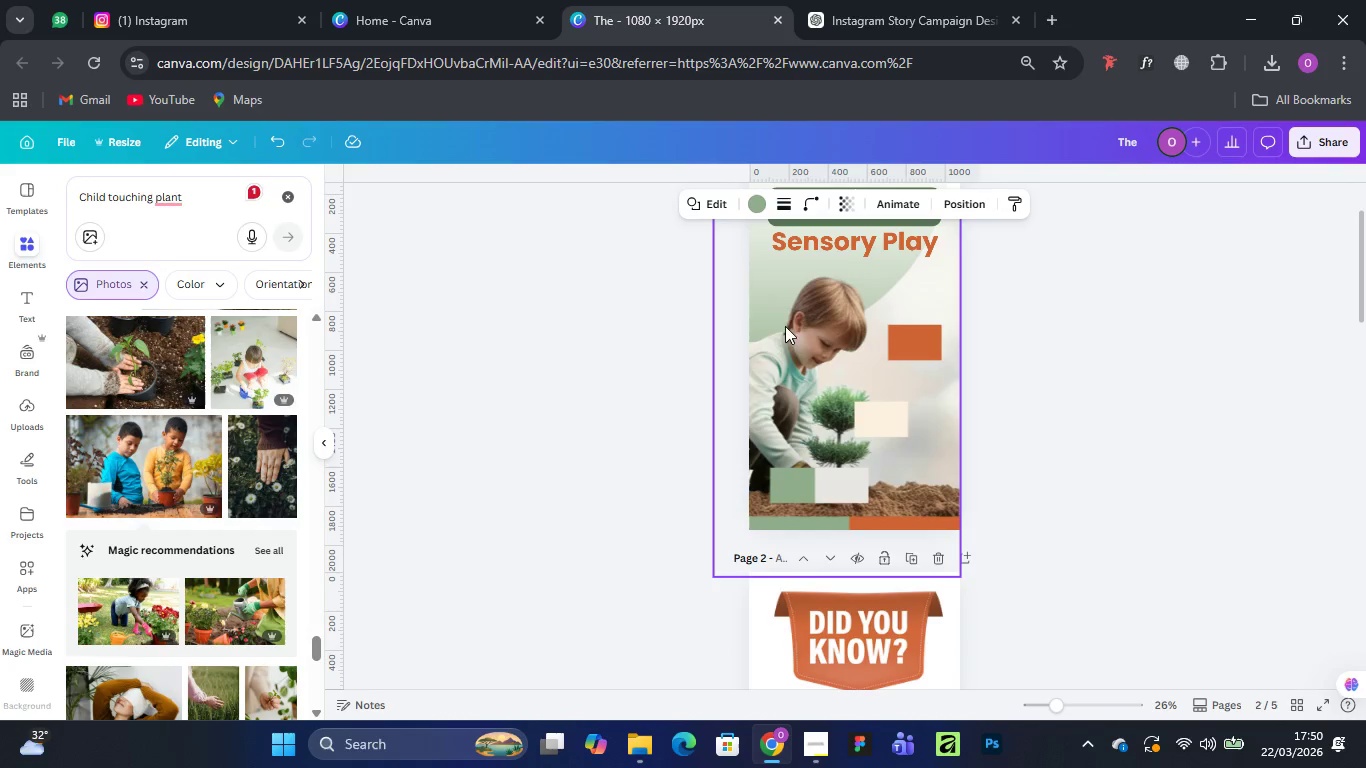 
left_click([770, 296])
 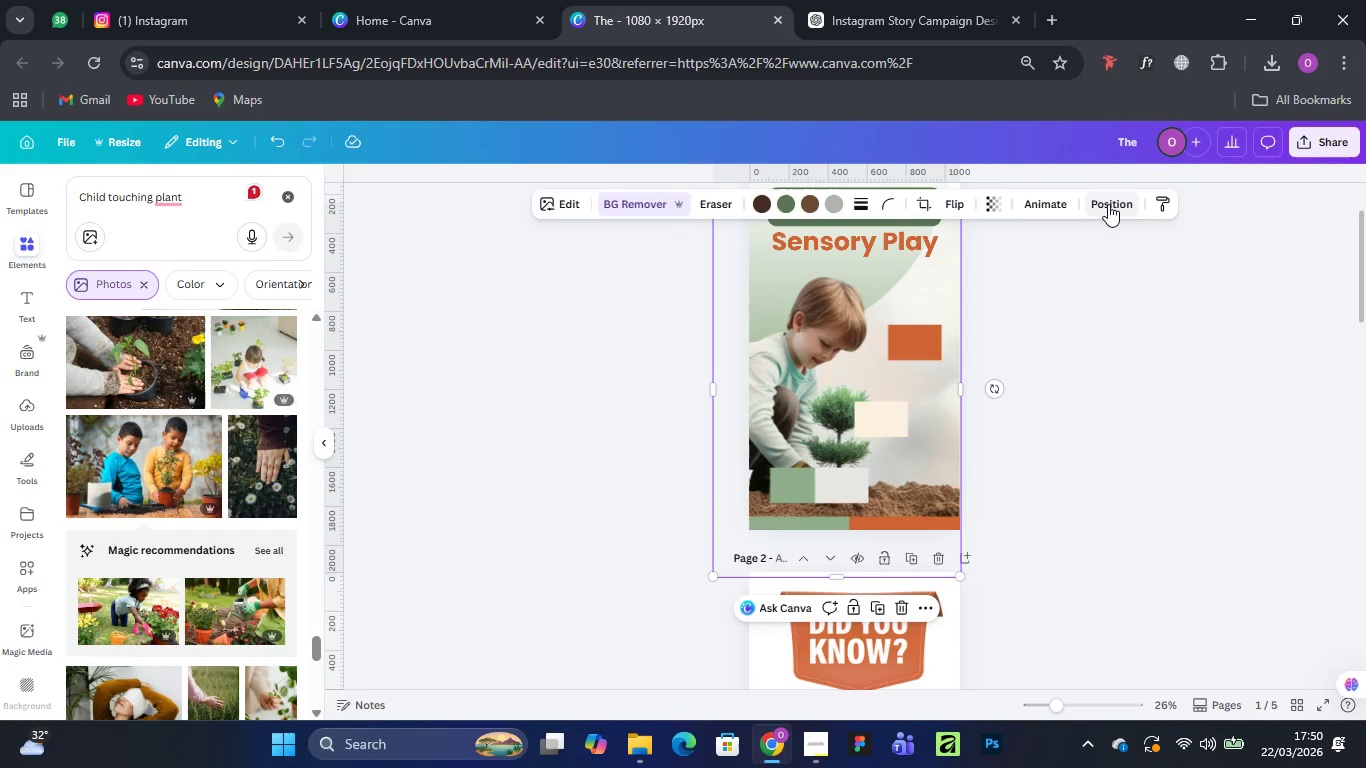 
left_click([1108, 204])
 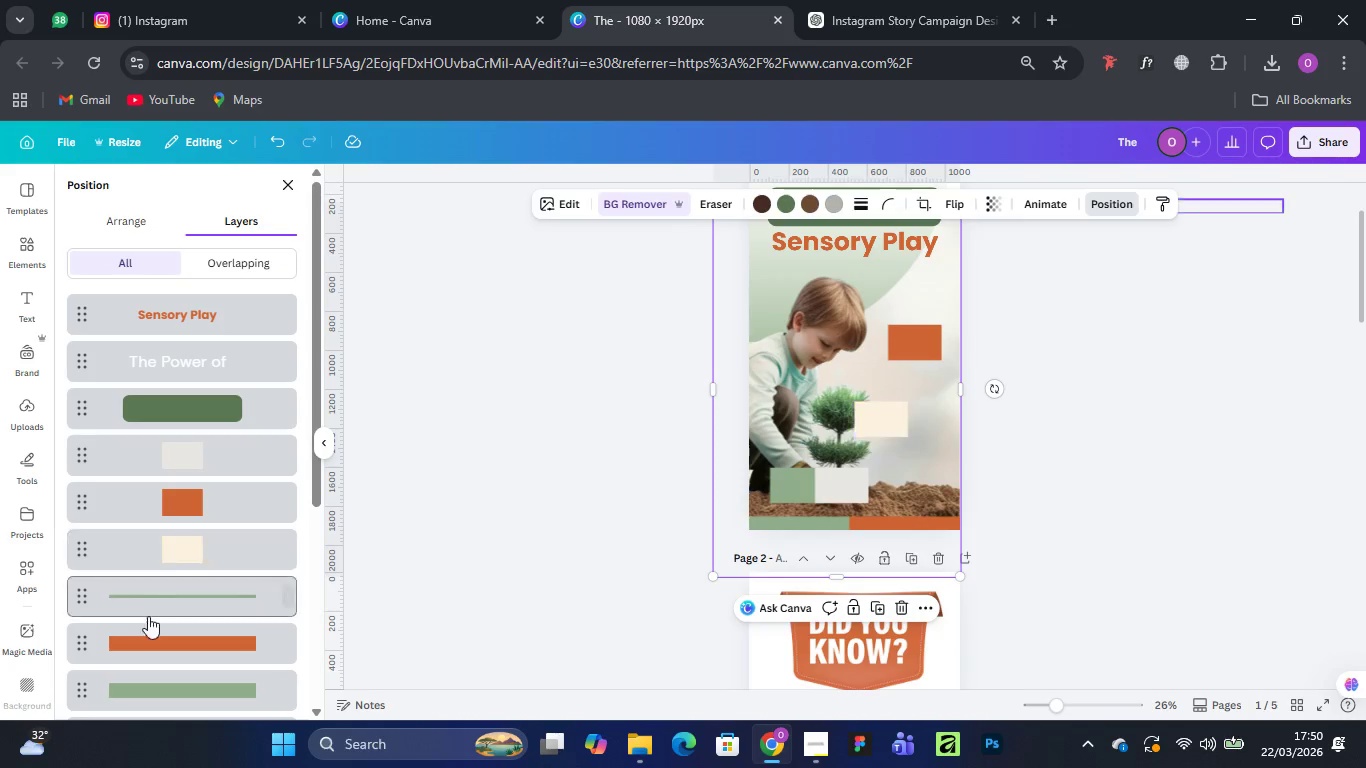 
scroll: coordinate [134, 546], scroll_direction: down, amount: 3.0
 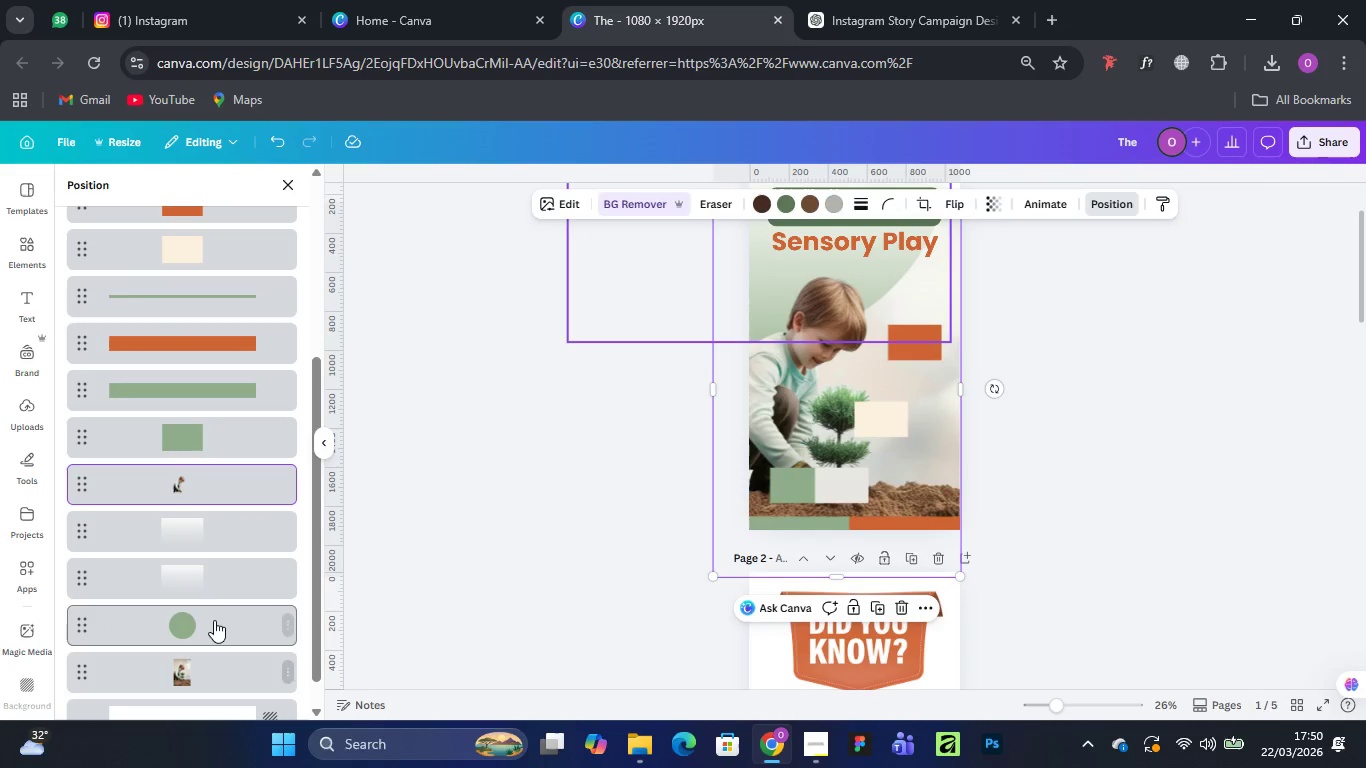 
left_click([214, 616])
 